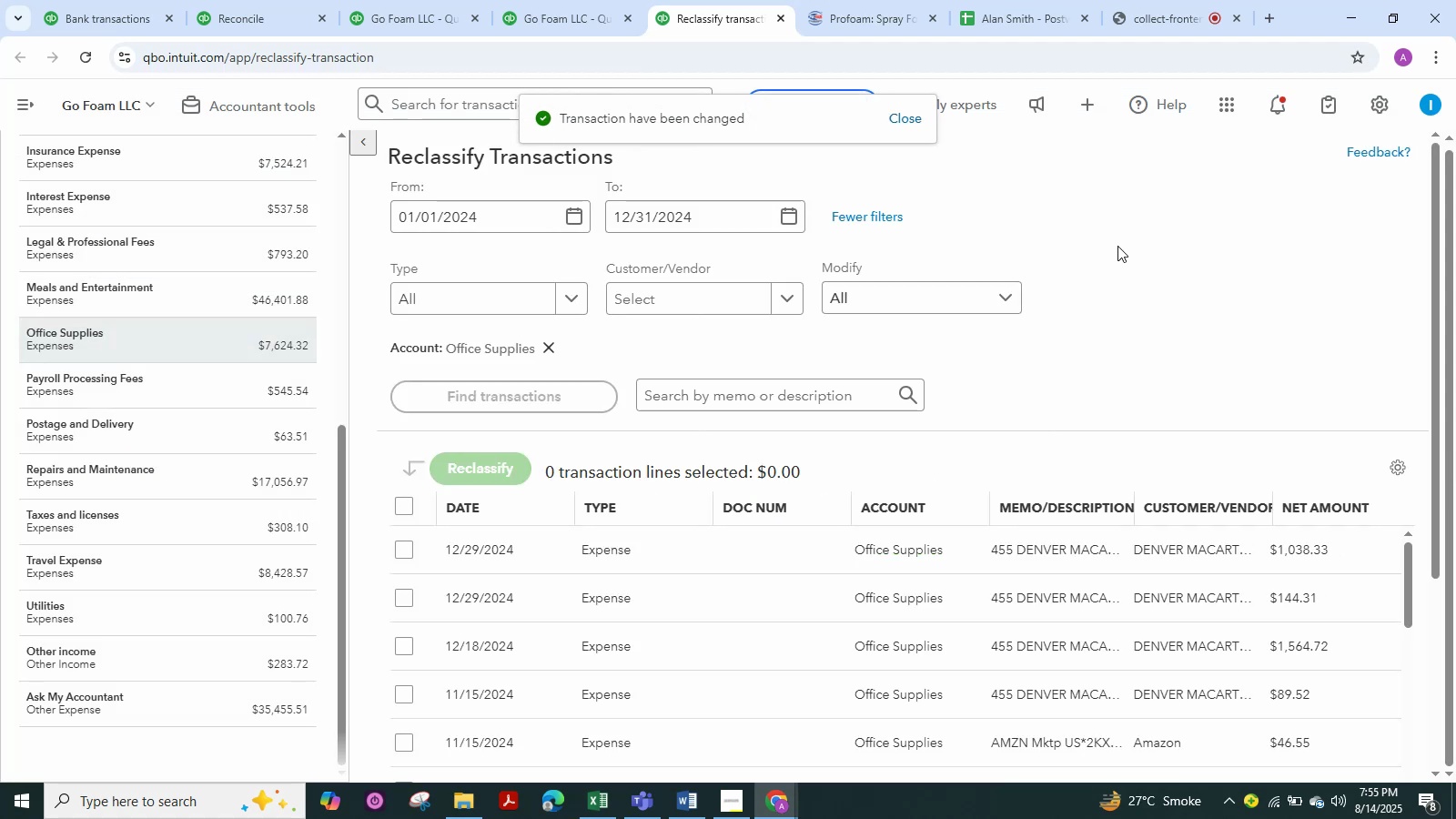 
wait(6.47)
 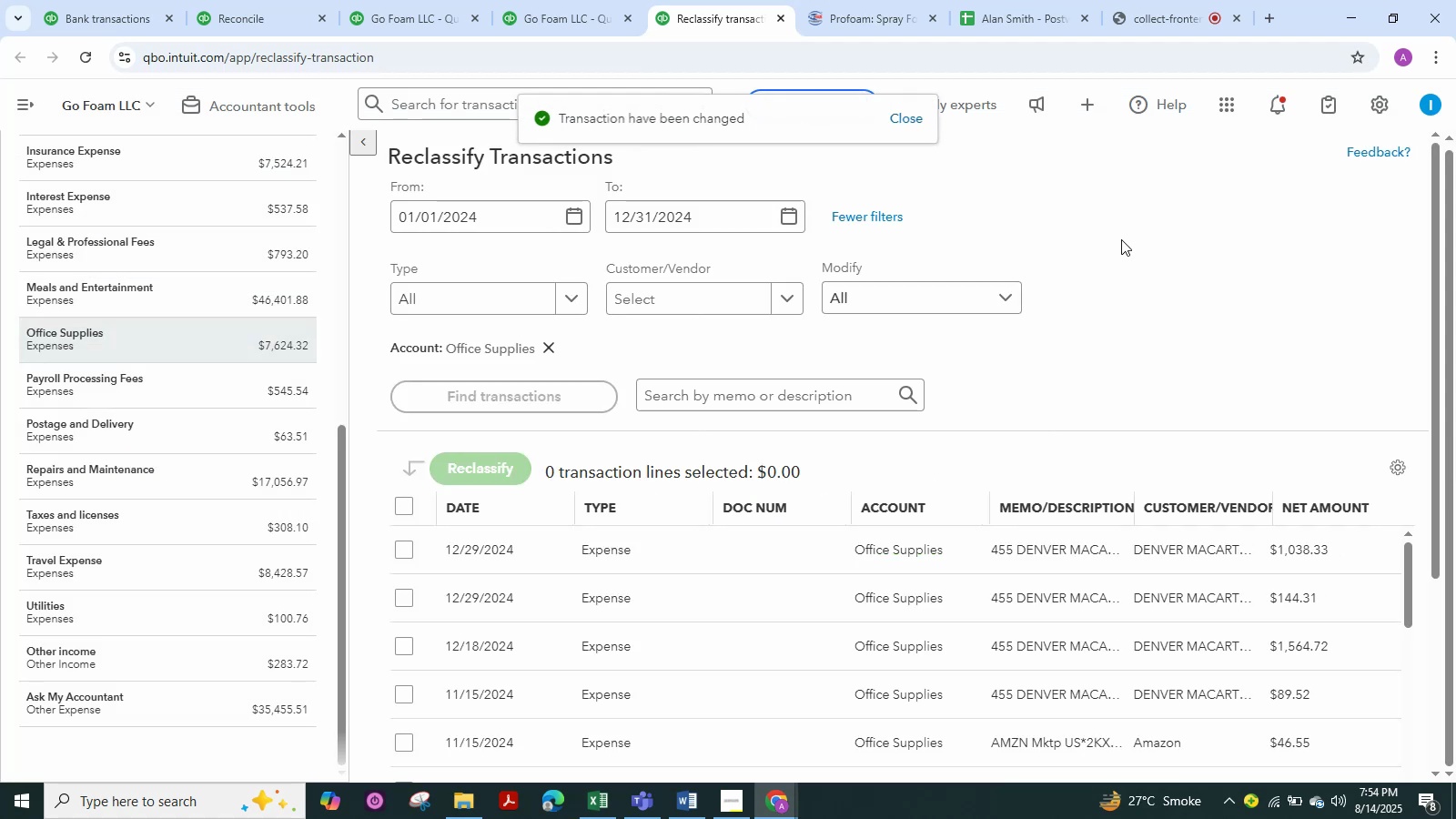 
right_click([1117, 246])
 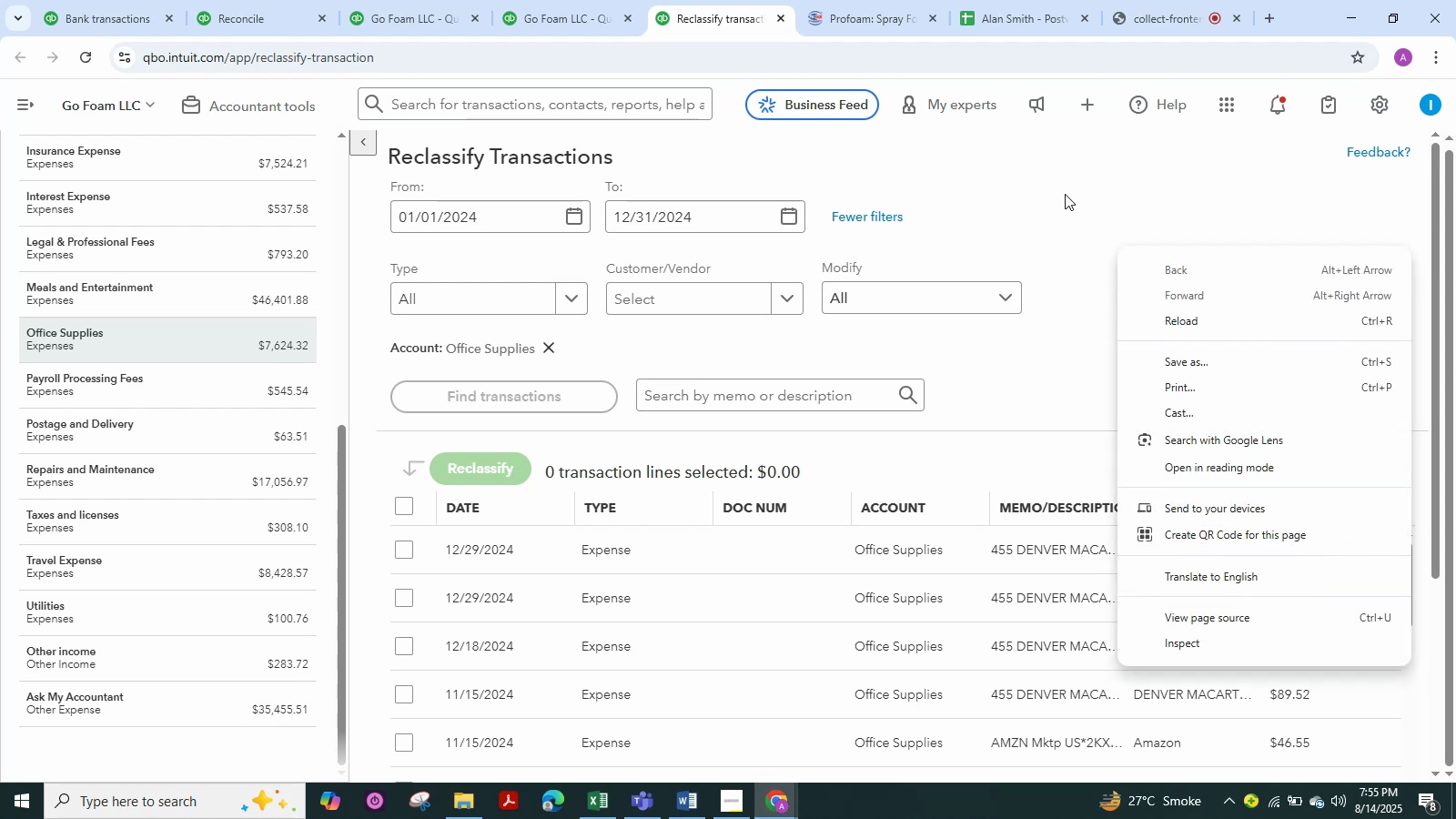 
left_click([1065, 194])
 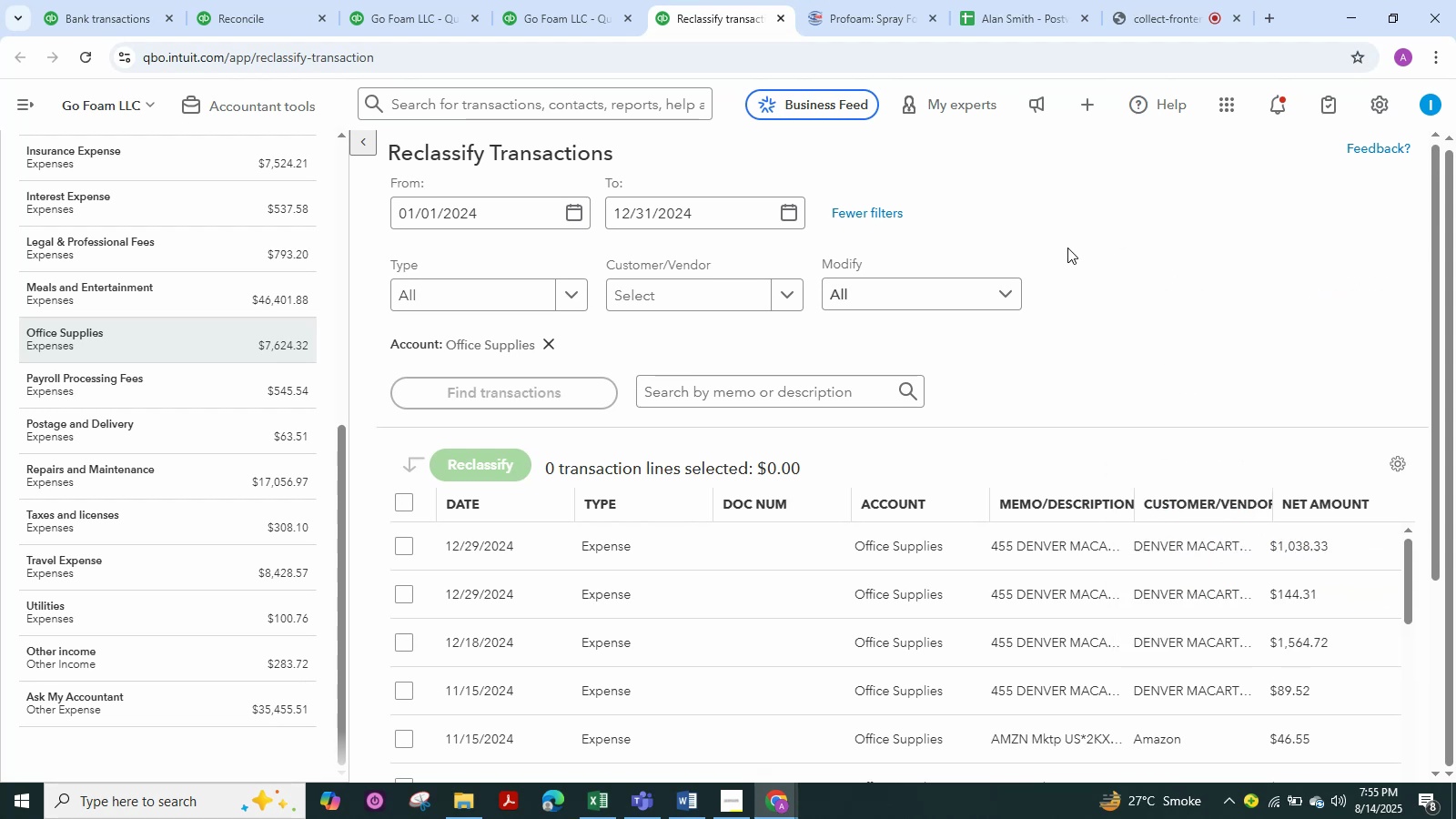 
scroll: coordinate [1078, 243], scroll_direction: down, amount: 11.0
 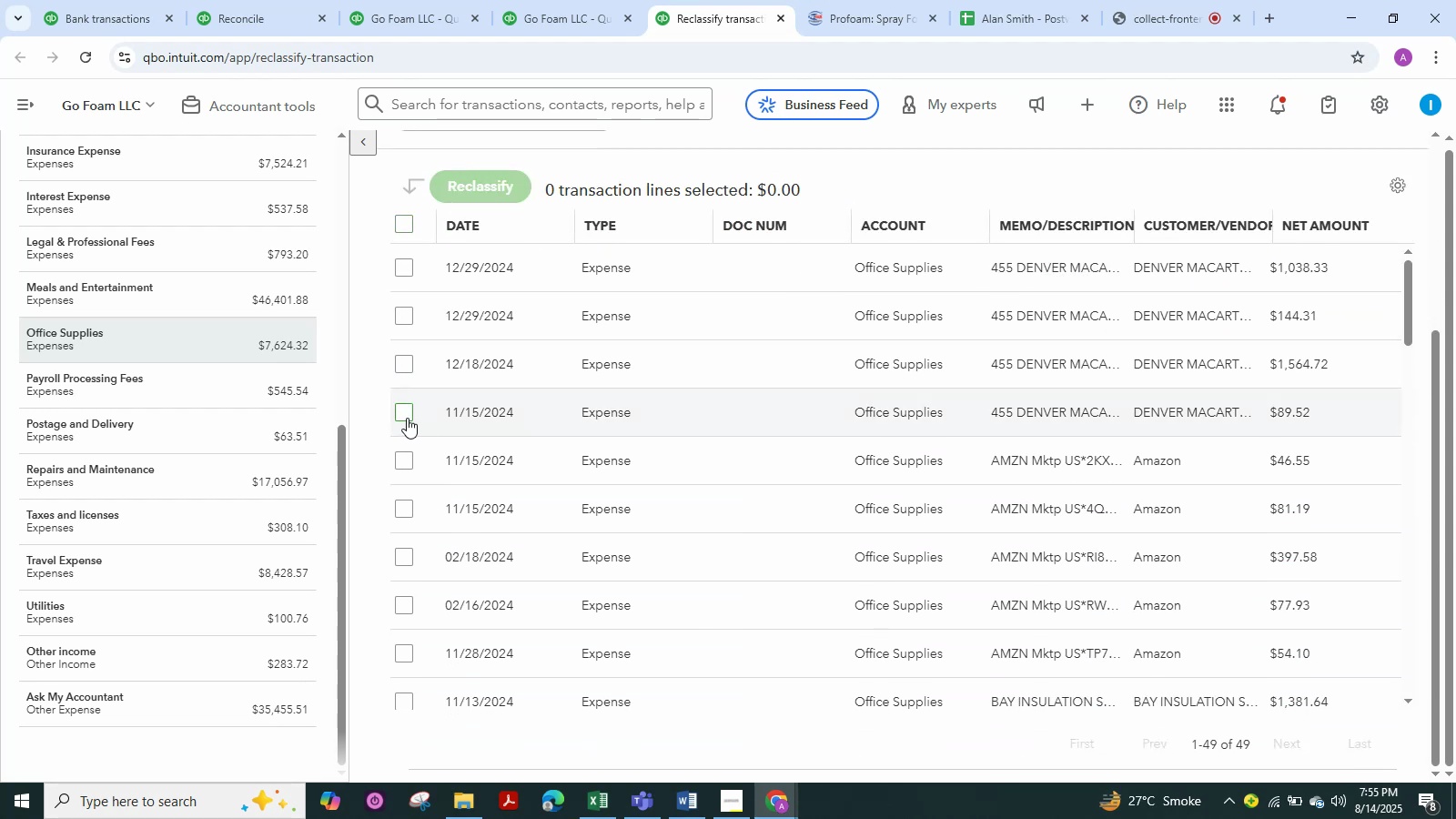 
left_click([400, 466])
 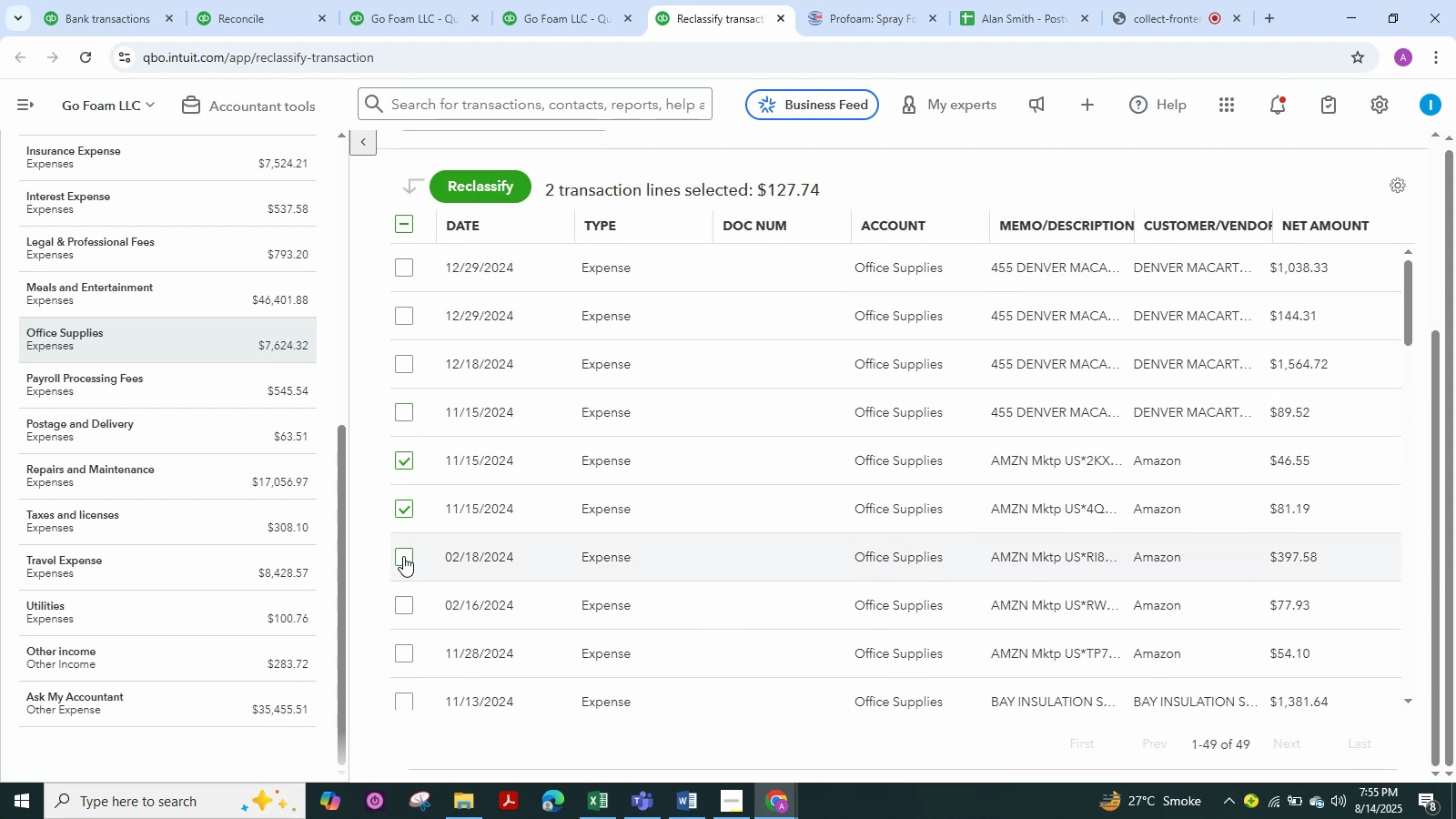 
double_click([402, 557])
 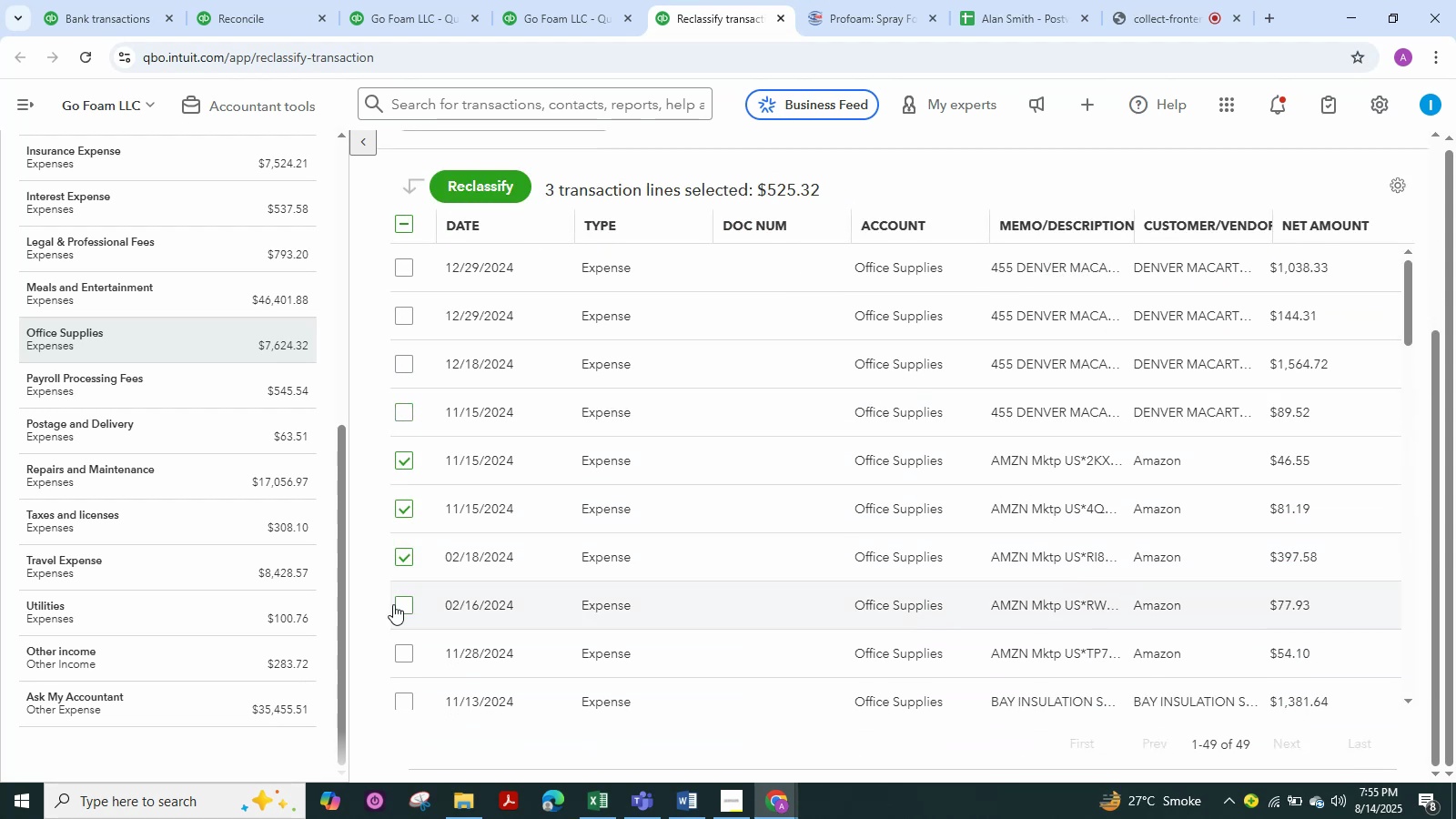 
triple_click([393, 604])
 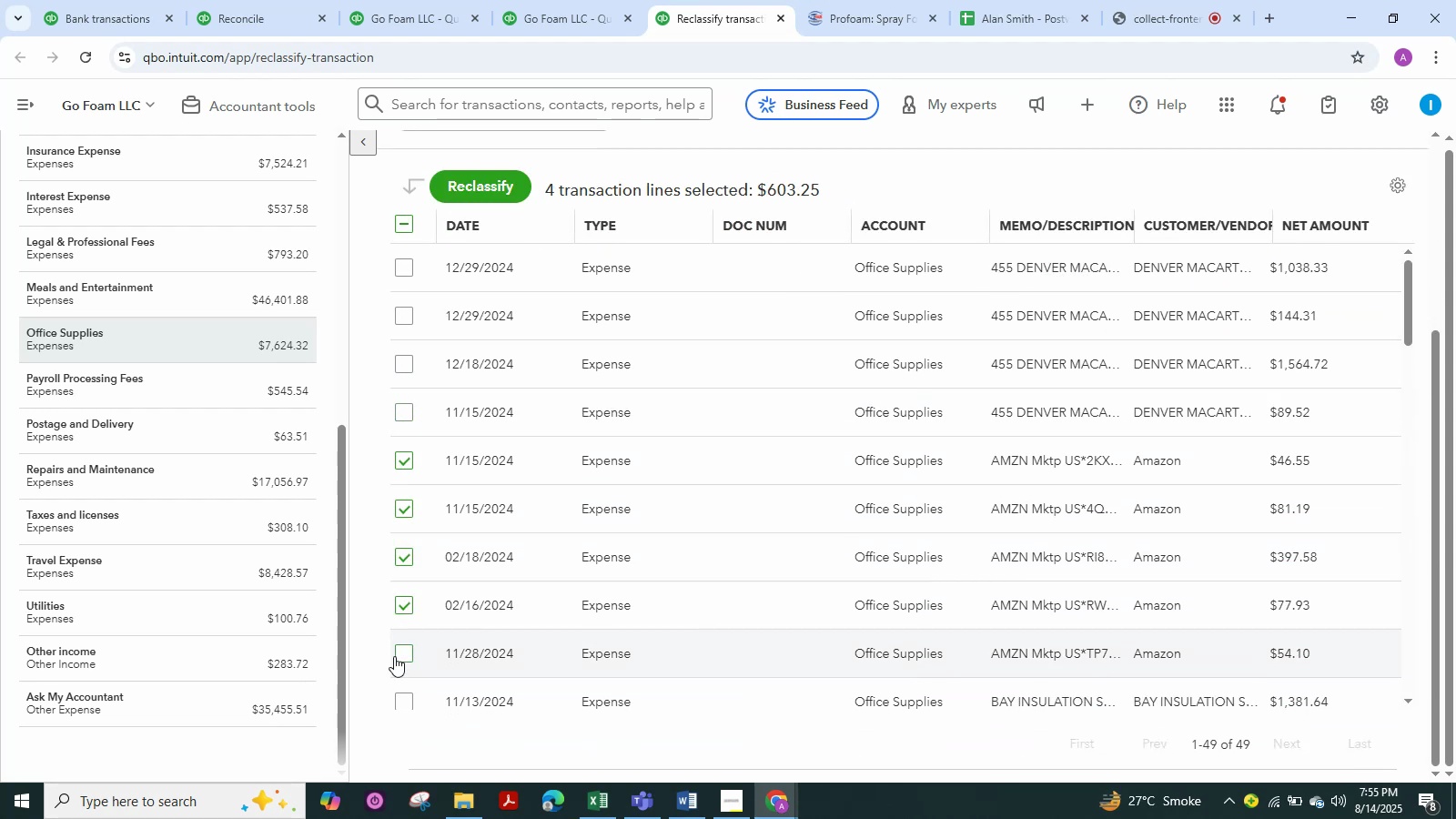 
left_click([394, 656])
 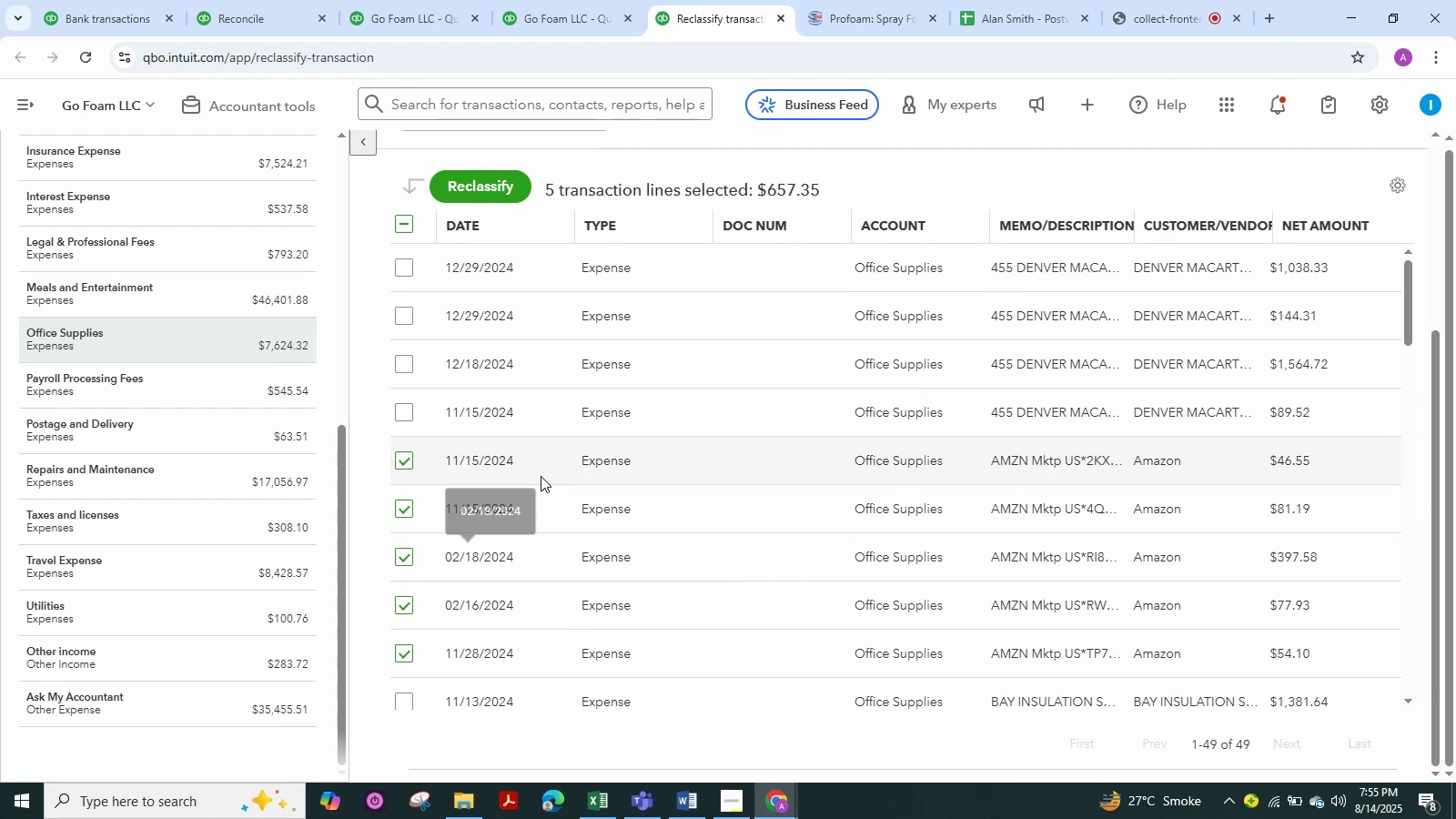 
scroll: coordinate [513, 484], scroll_direction: down, amount: 20.0
 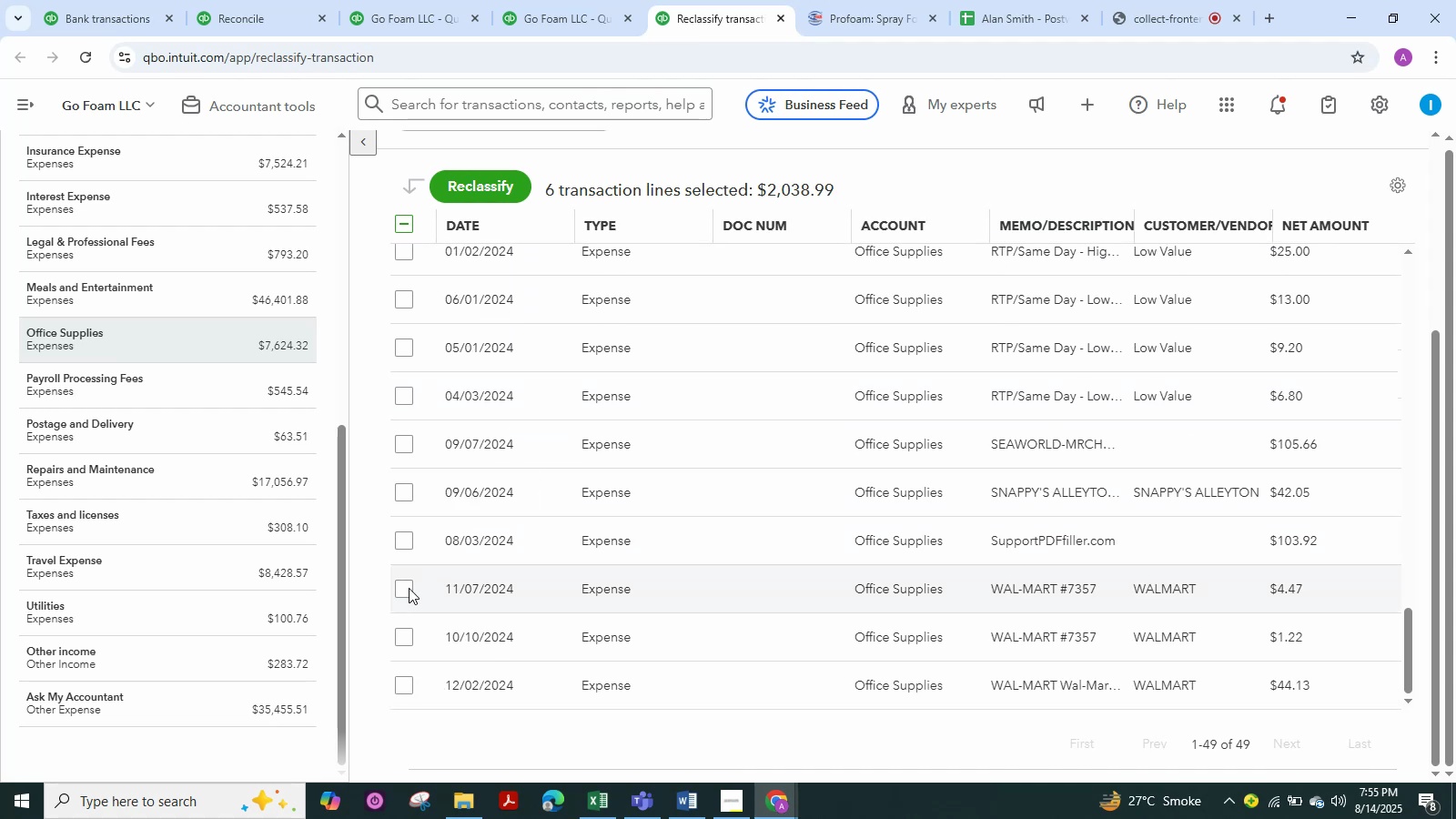 
left_click([401, 591])
 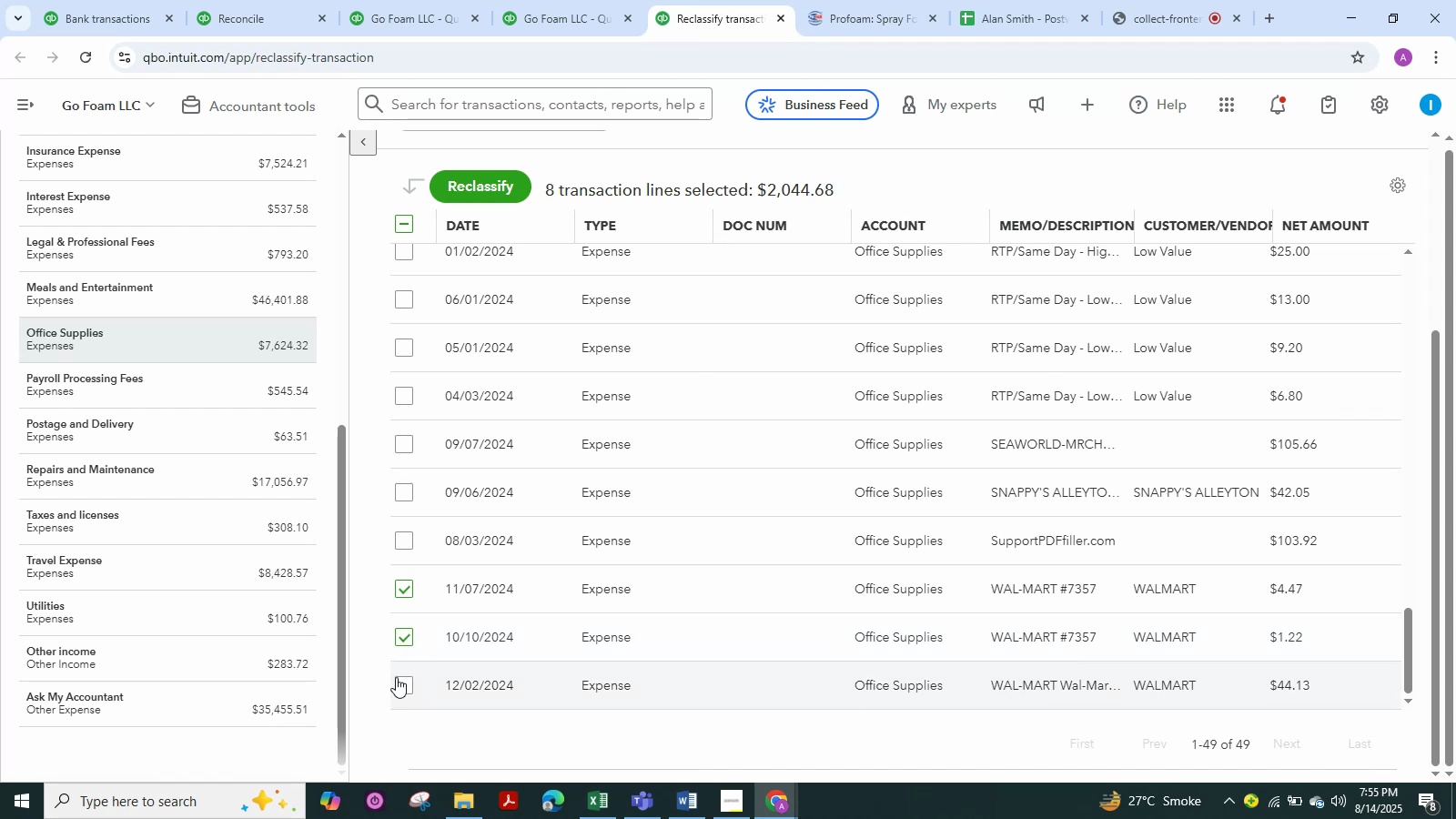 
left_click_drag(start_coordinate=[396, 681], to_coordinate=[401, 668])
 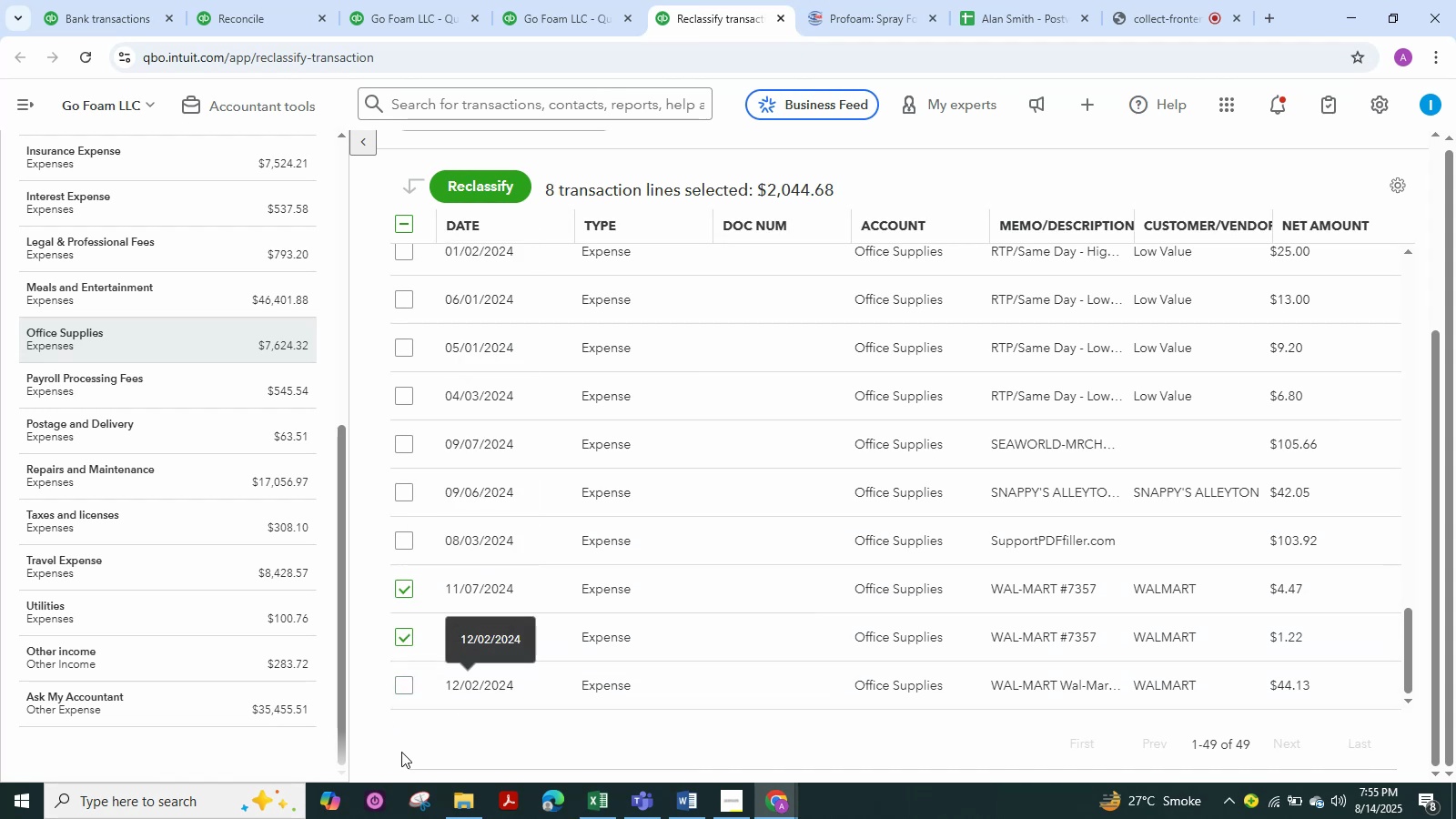 
left_click([397, 692])
 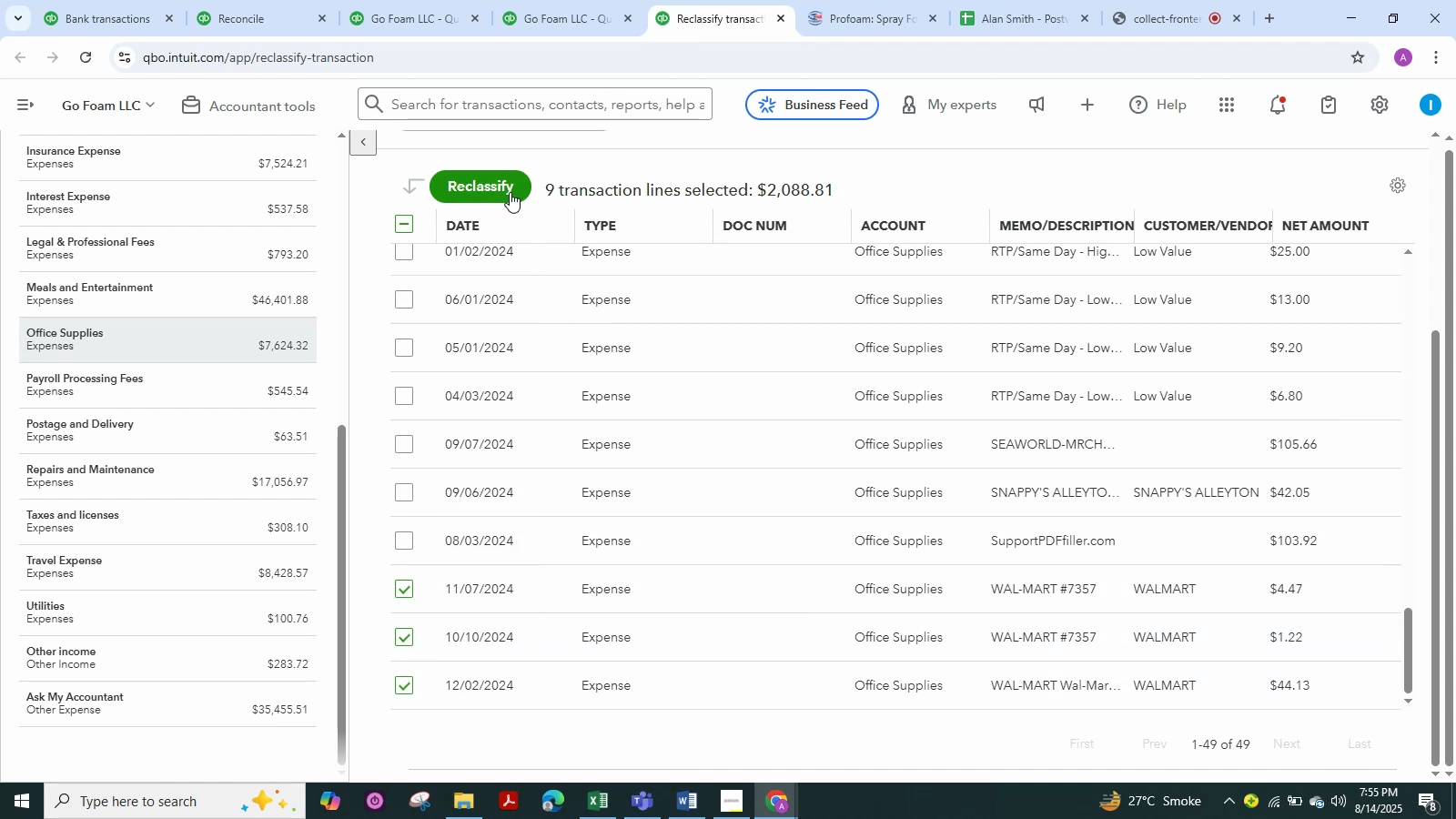 
left_click([503, 188])
 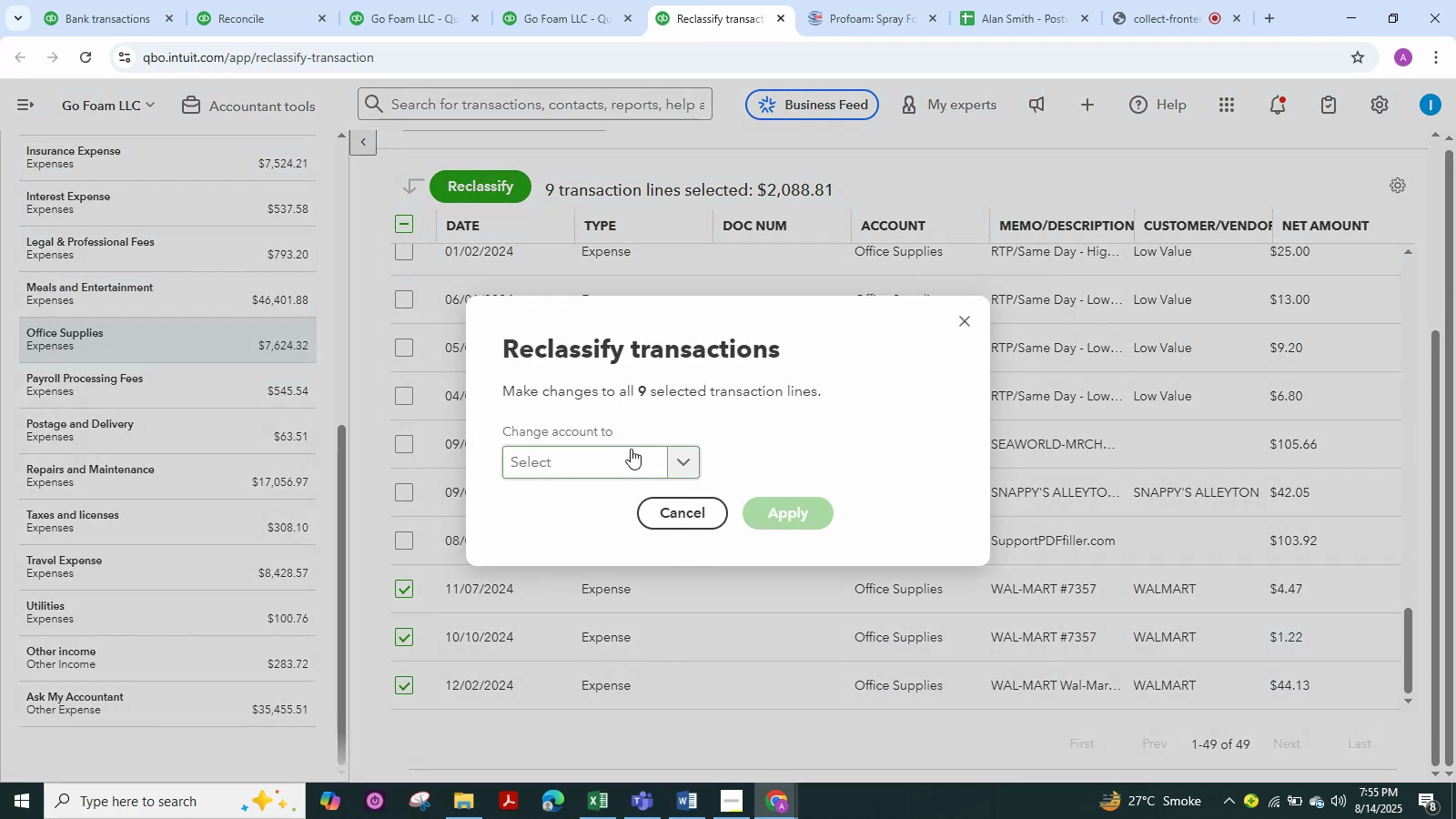 
left_click([631, 449])
 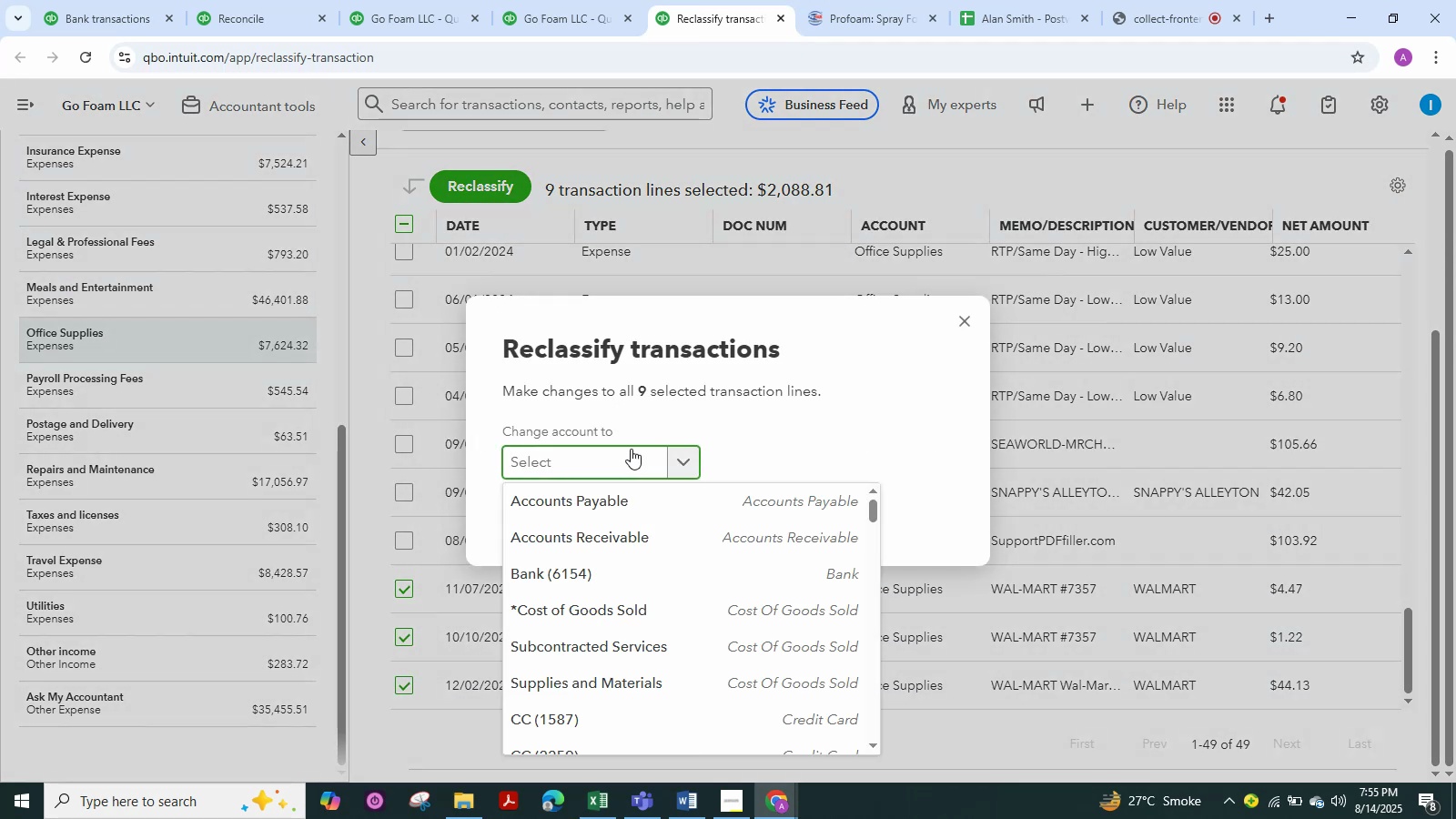 
hold_key(key=S, duration=0.33)
 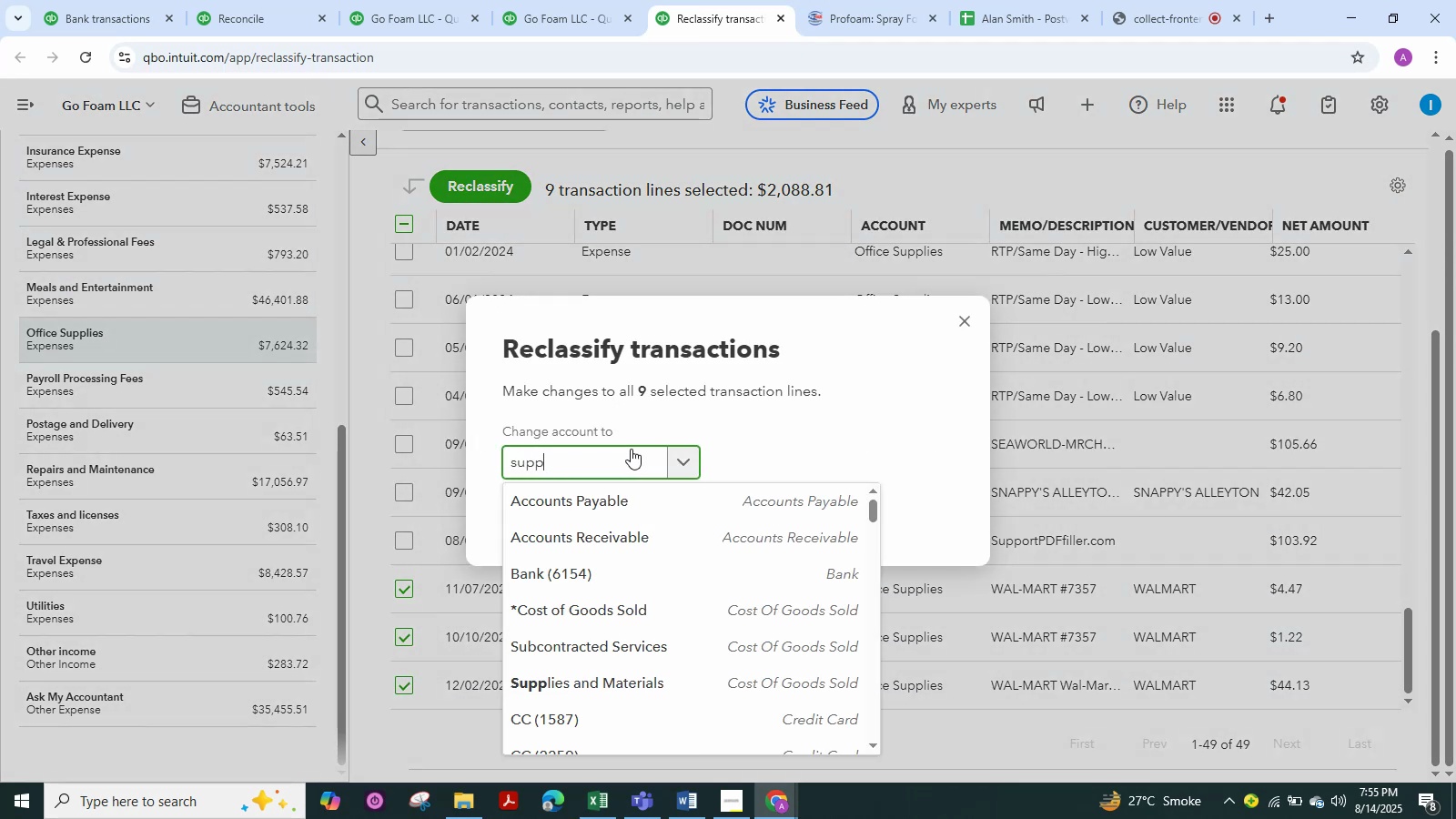 
type(uppliess)
key(Backspace)
 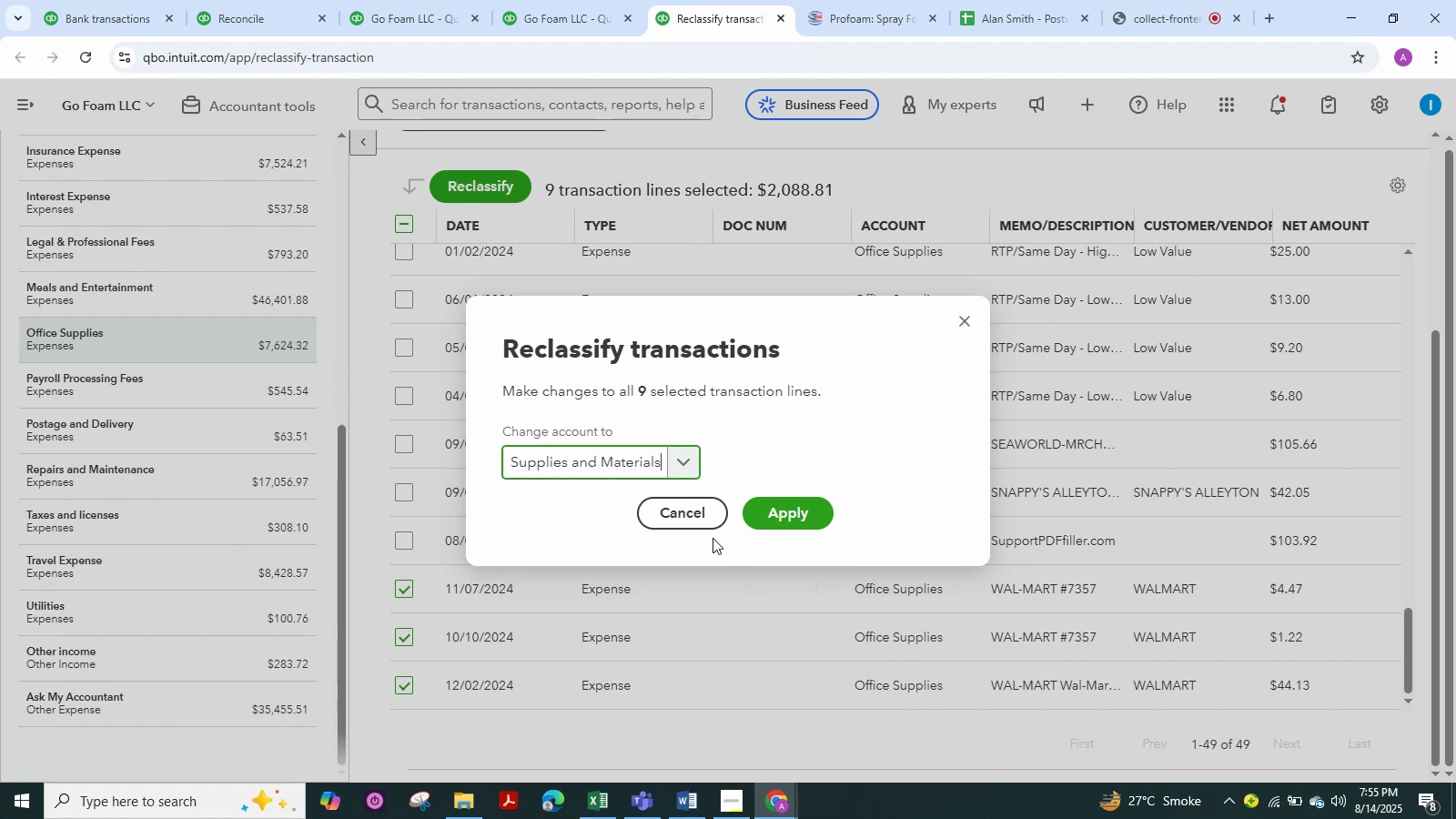 
left_click([759, 517])
 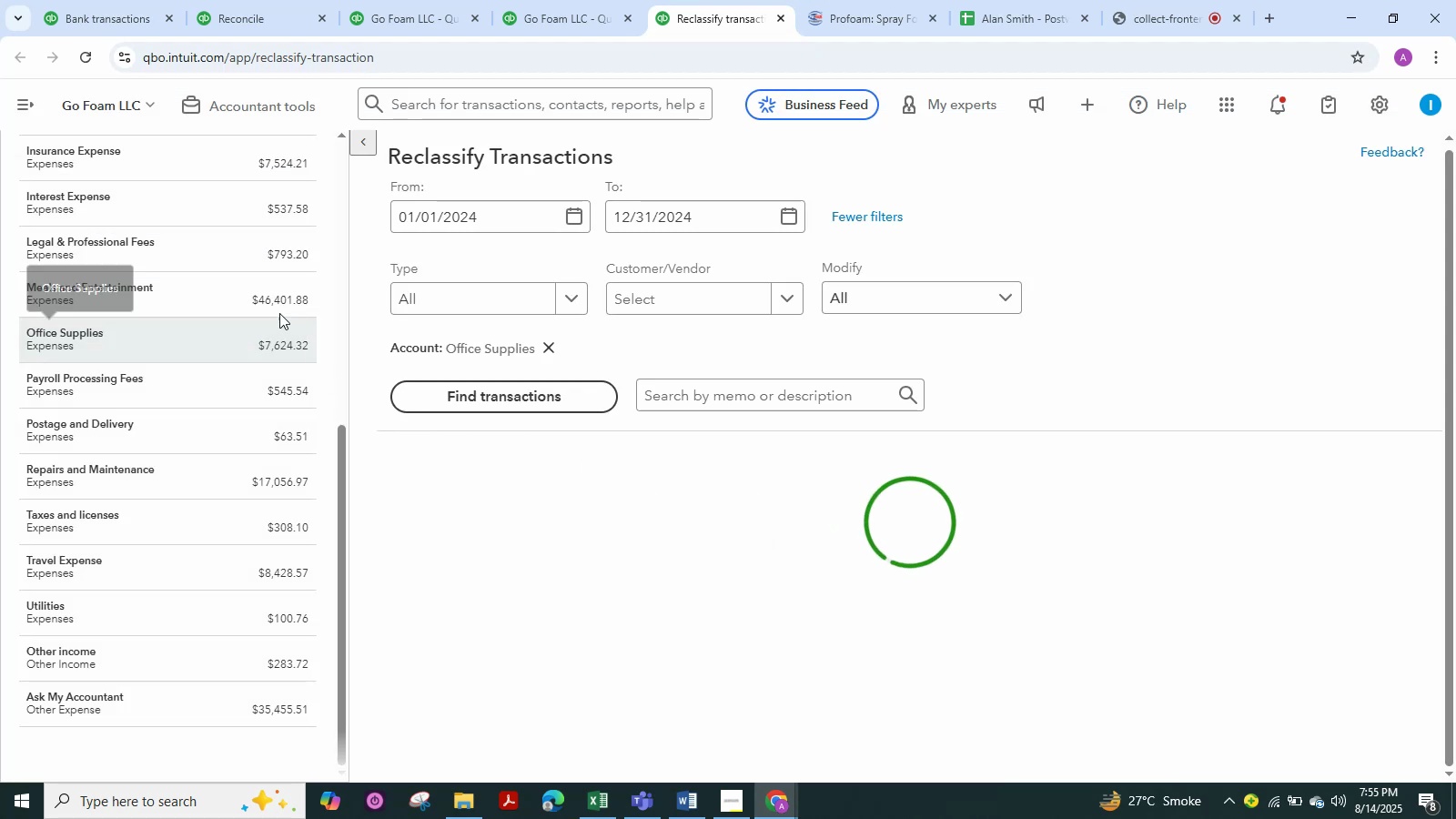 
left_click([282, 298])
 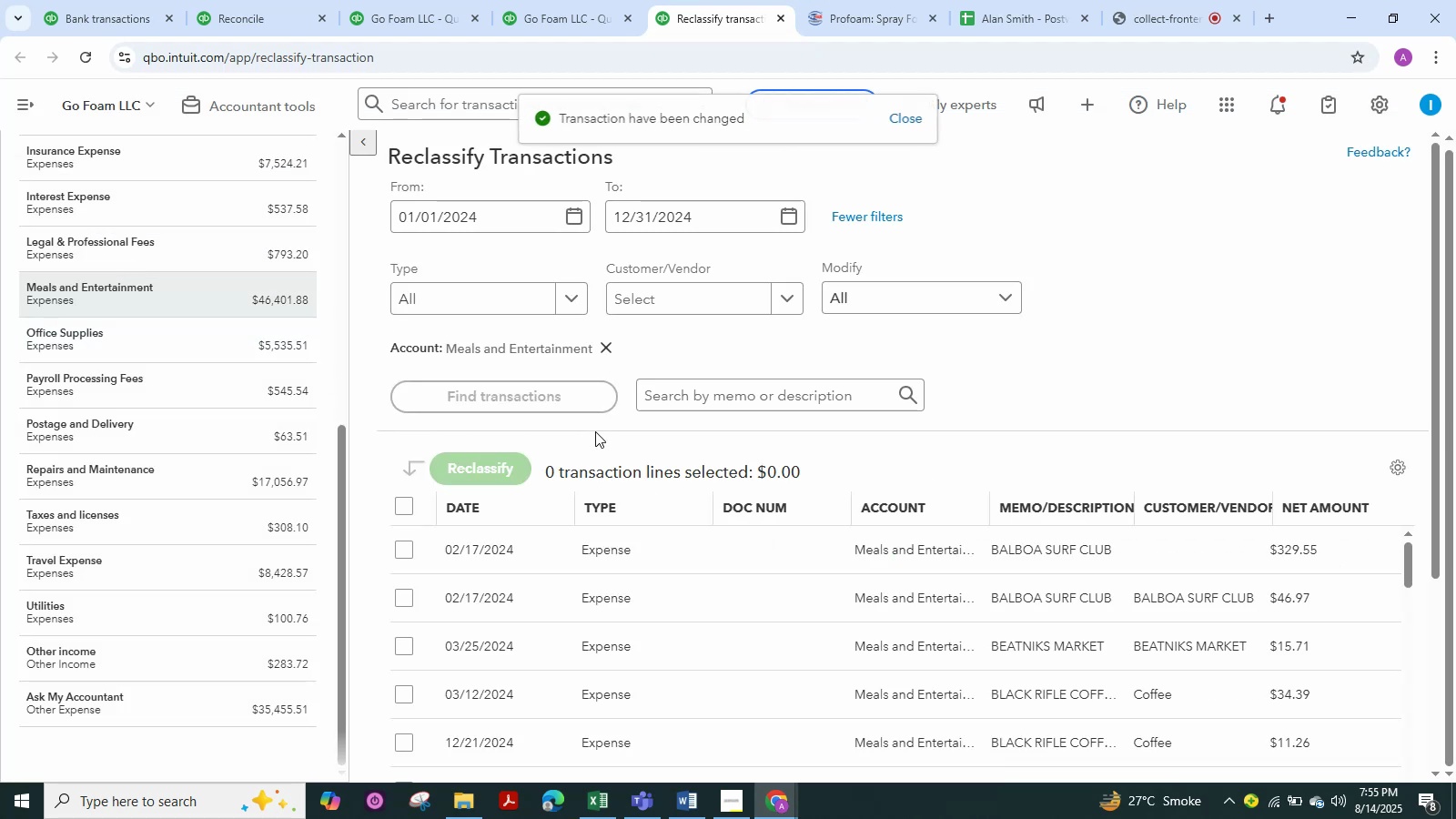 
scroll: coordinate [874, 437], scroll_direction: down, amount: 4.0
 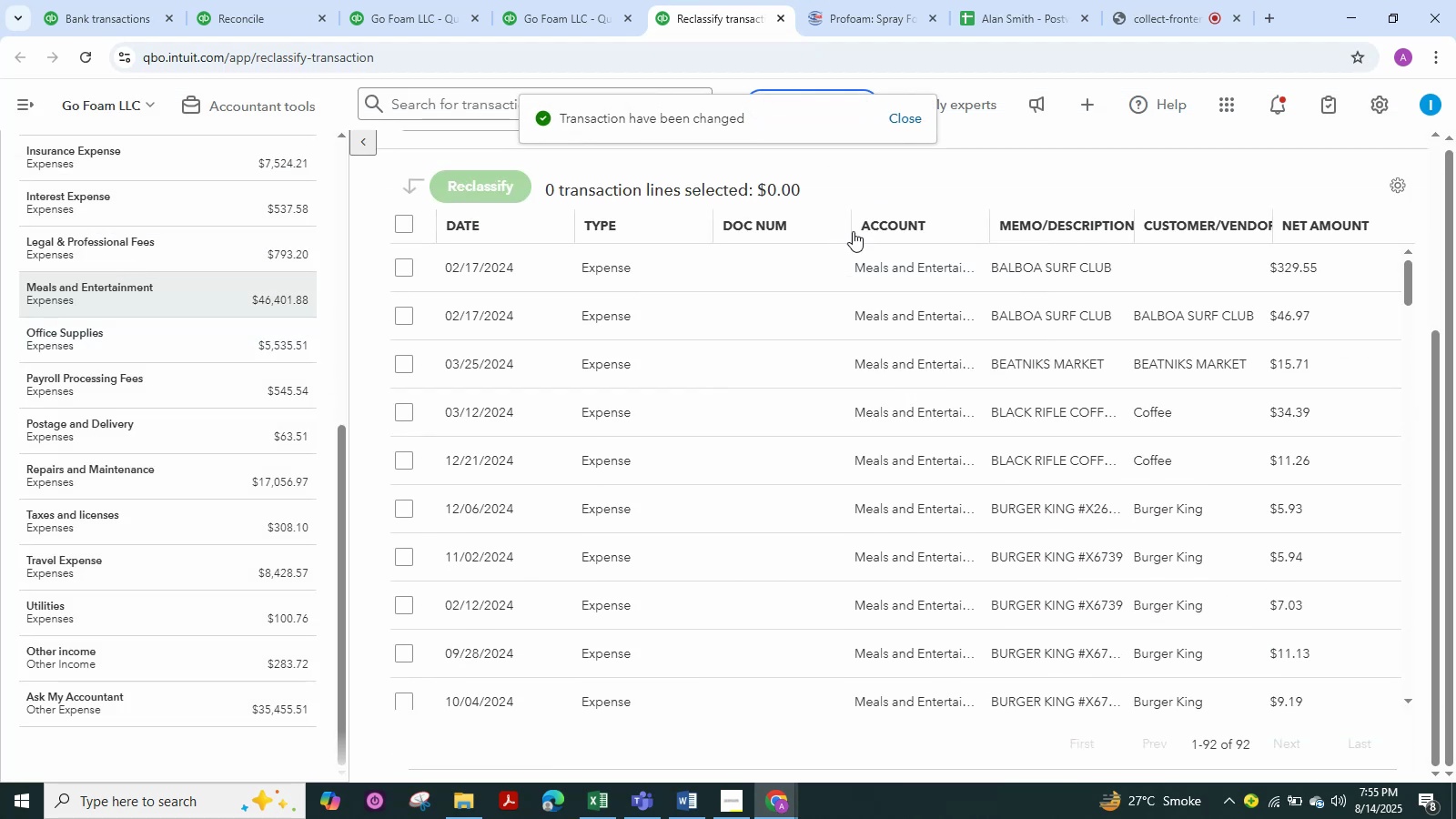 
left_click_drag(start_coordinate=[853, 231], to_coordinate=[622, 219])
 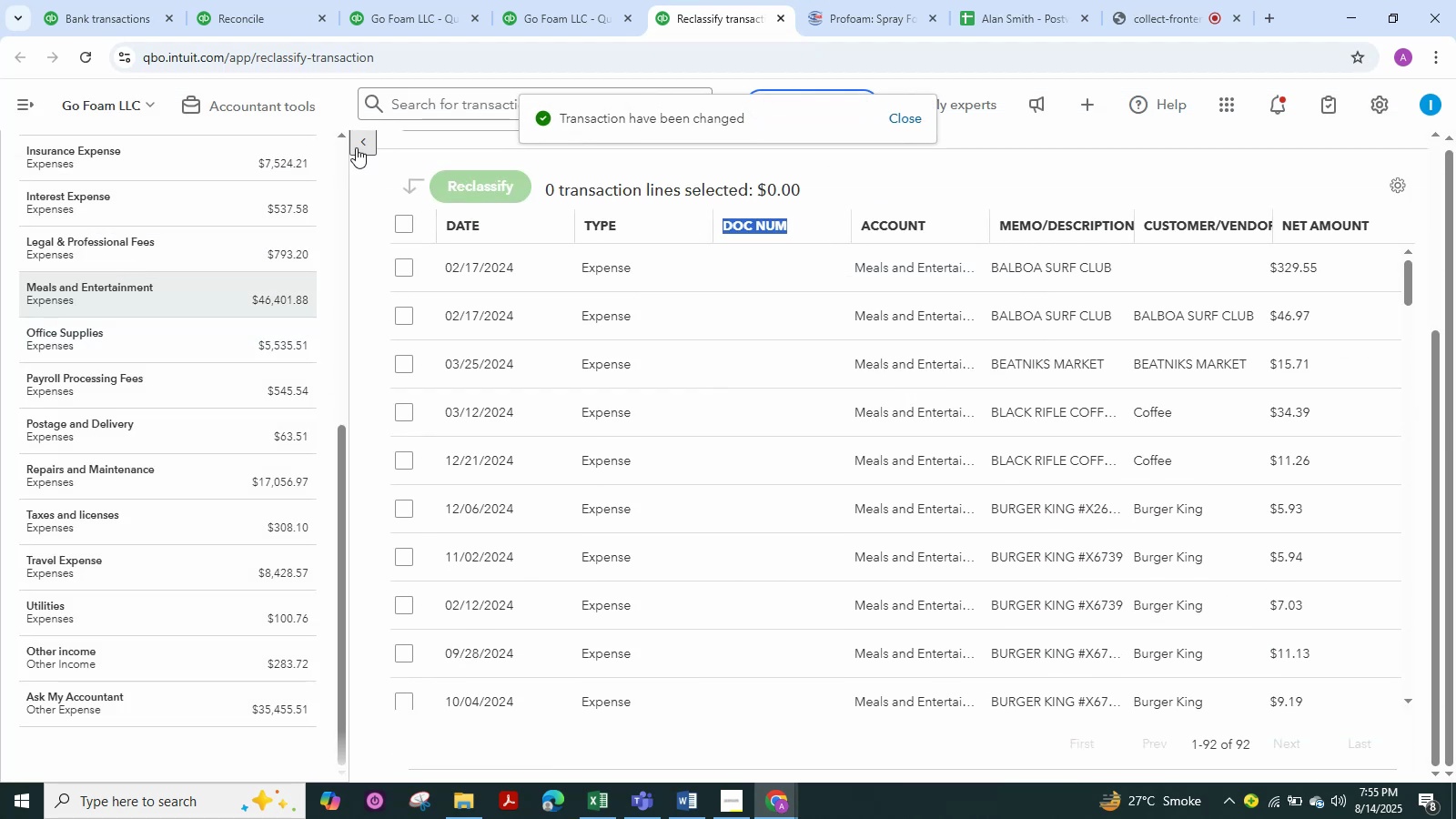 
left_click([357, 147])
 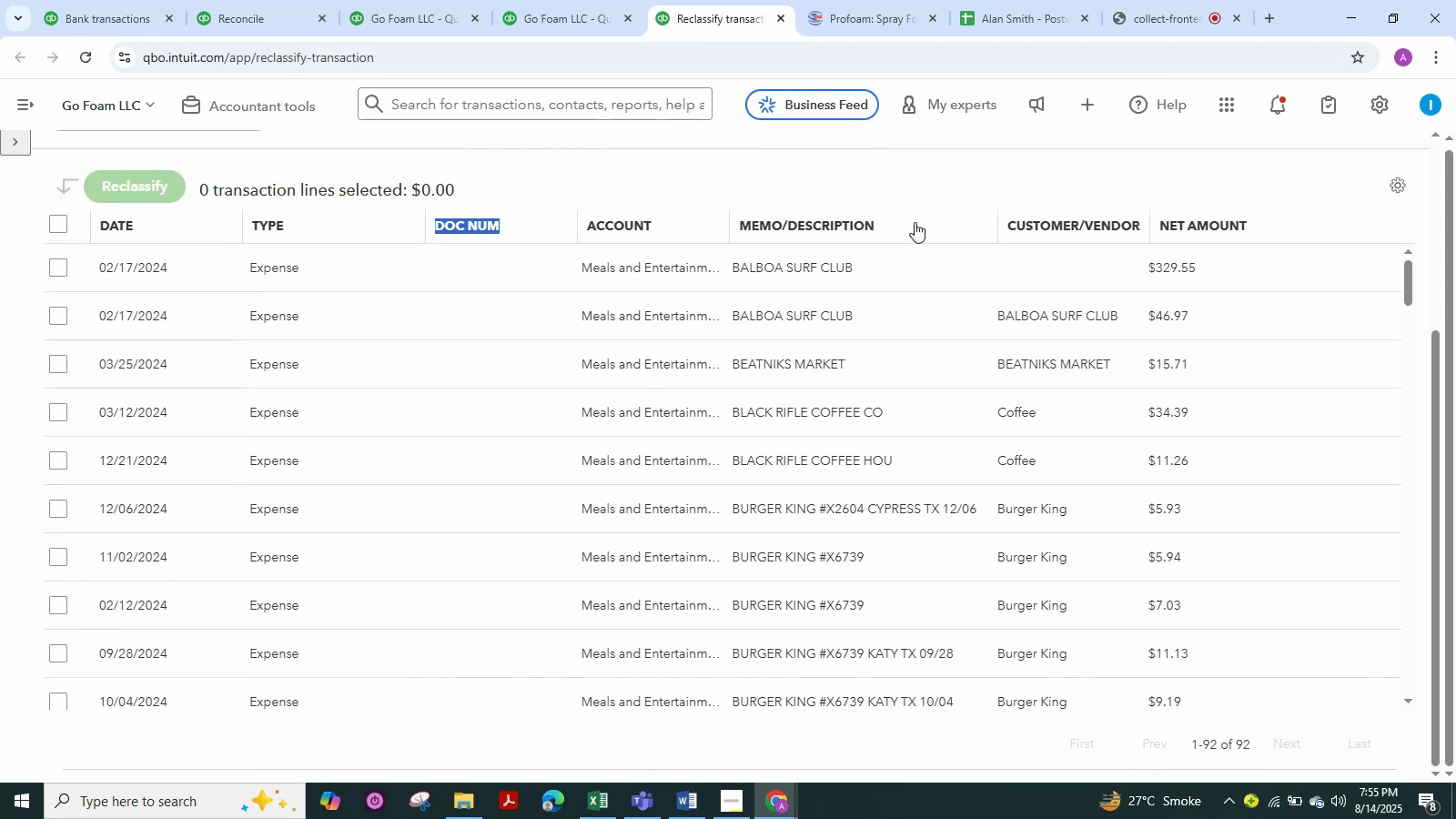 
left_click([911, 222])
 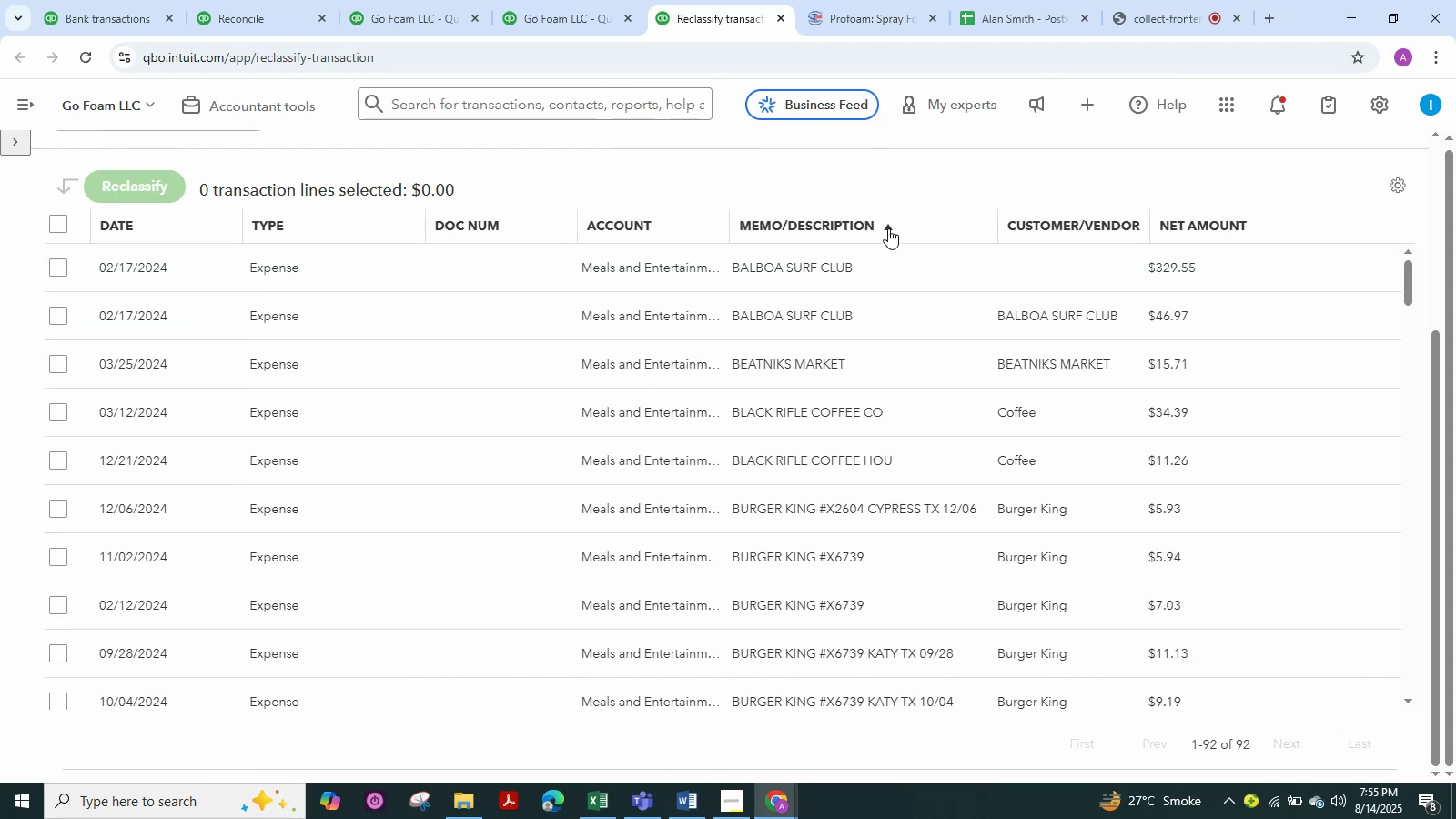 
wait(7.74)
 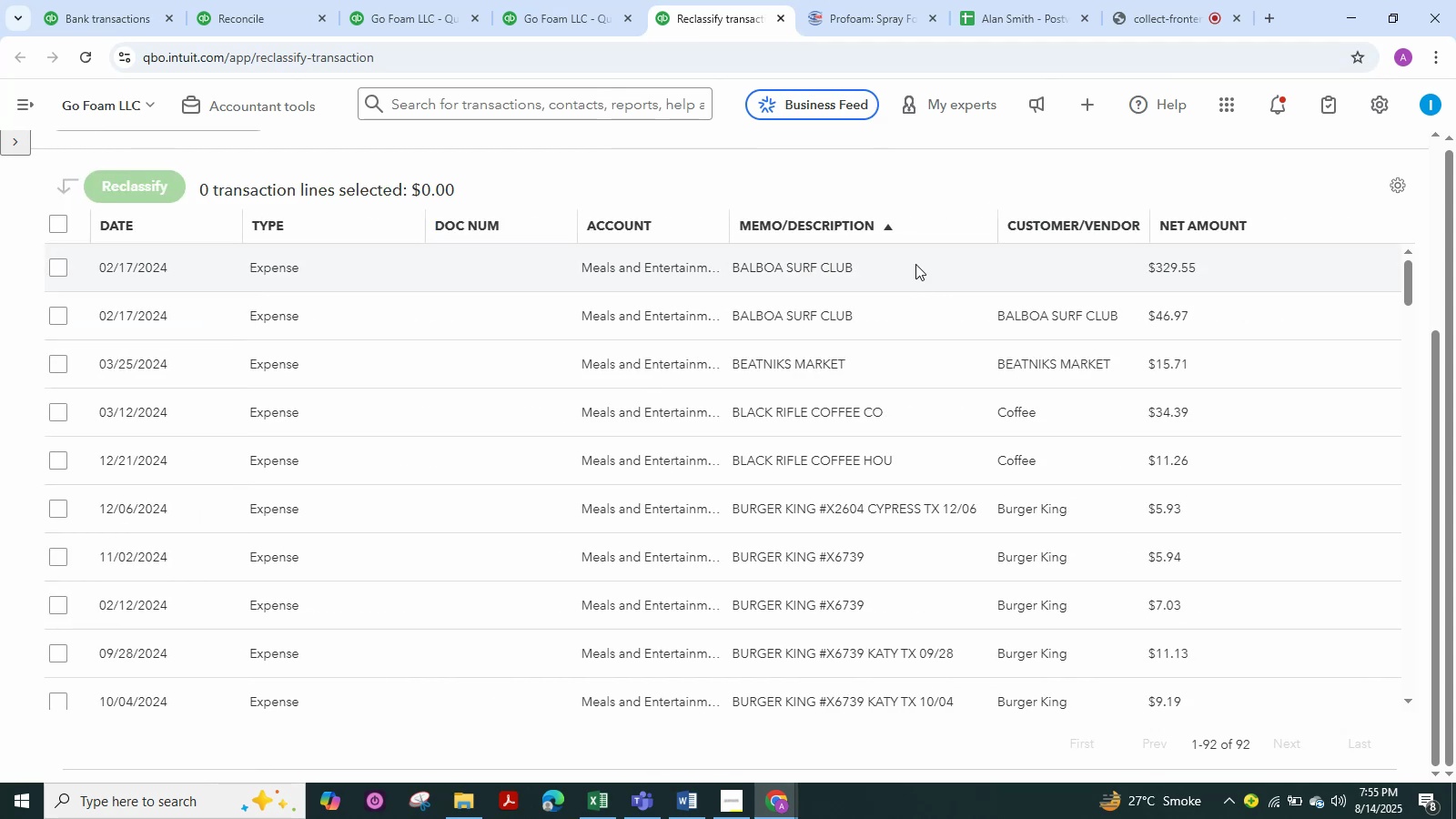 
scroll: coordinate [974, 364], scroll_direction: down, amount: 8.0
 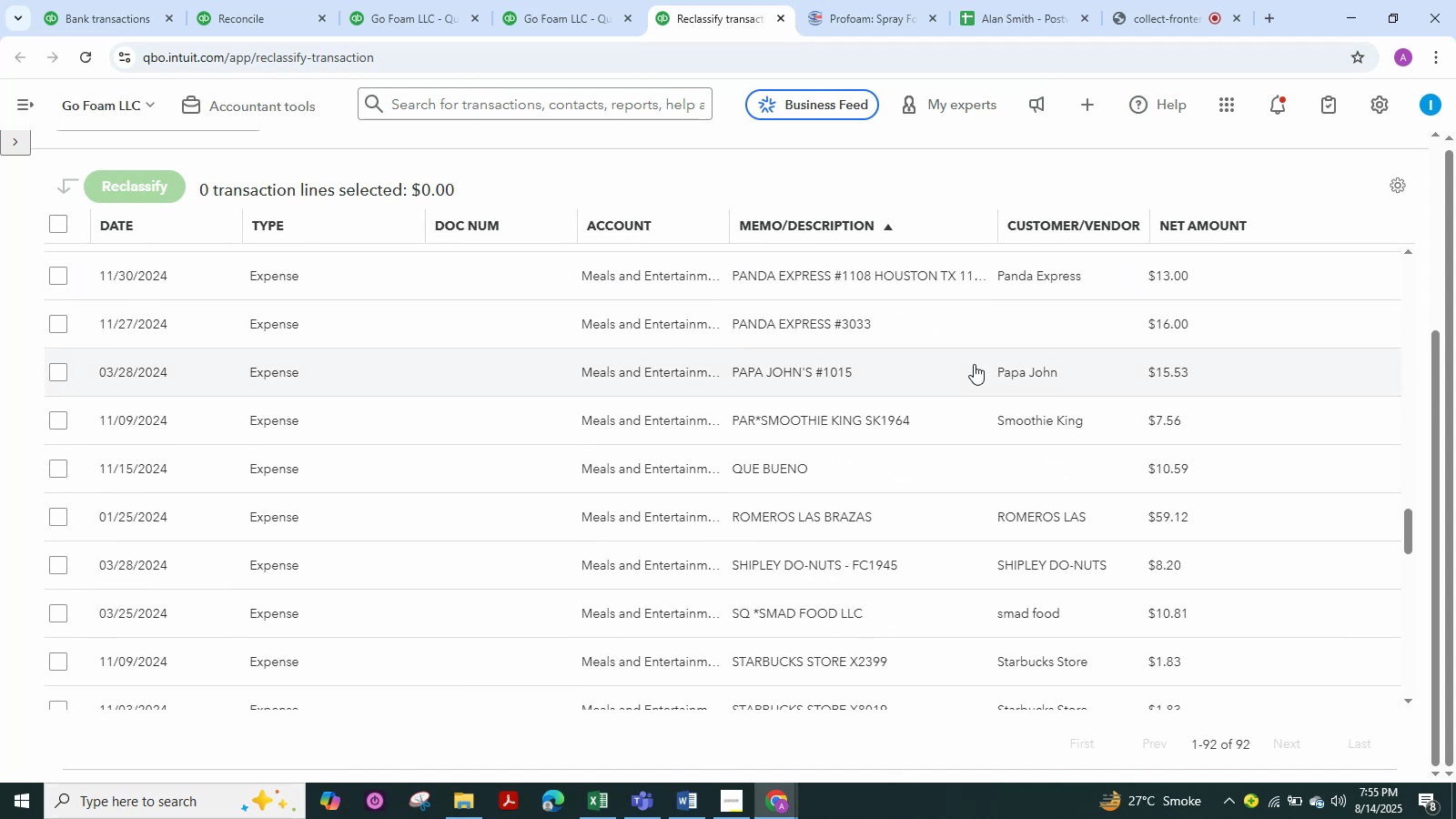 
scroll: coordinate [974, 364], scroll_direction: up, amount: 3.0
 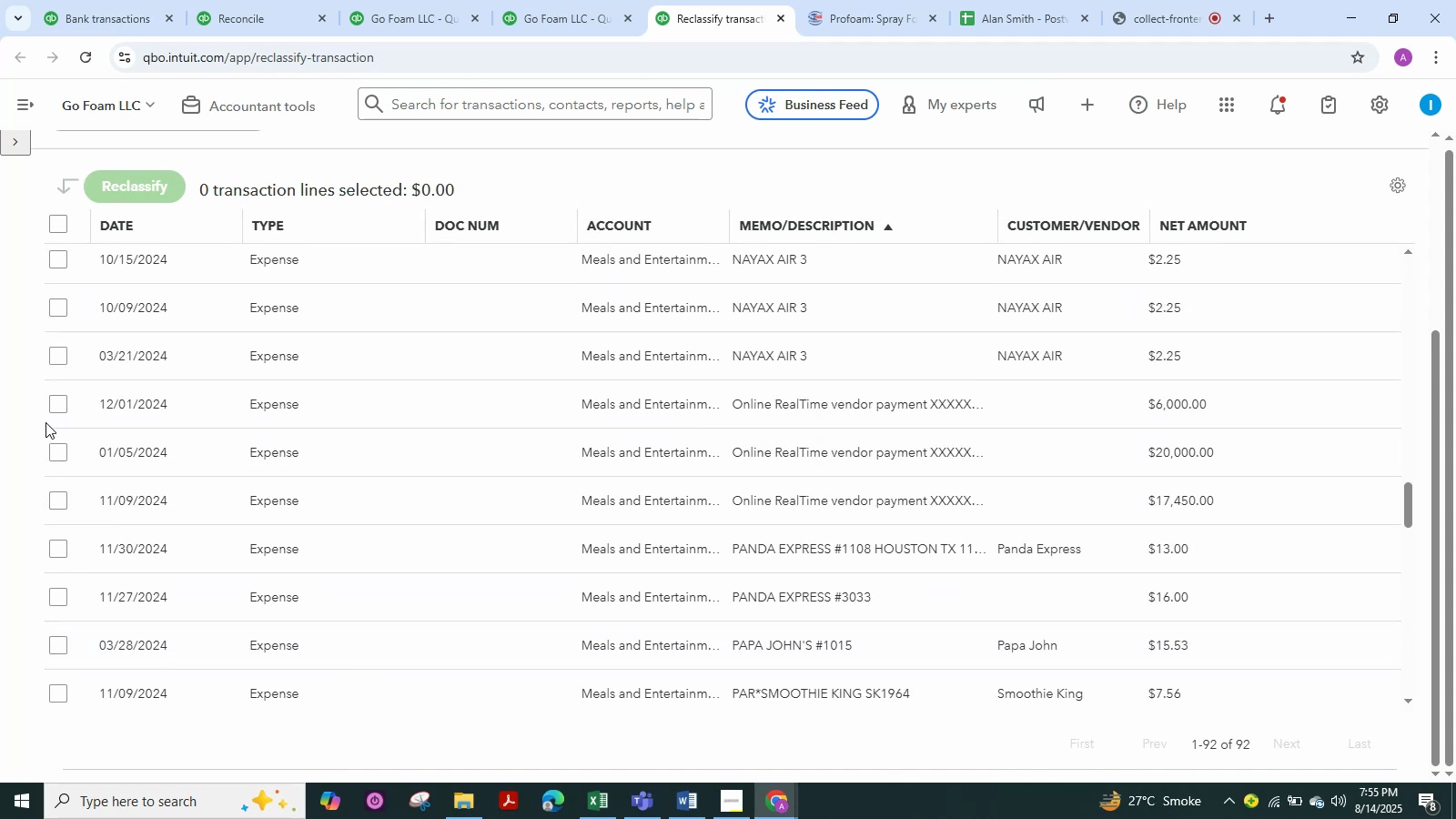 
left_click([53, 411])
 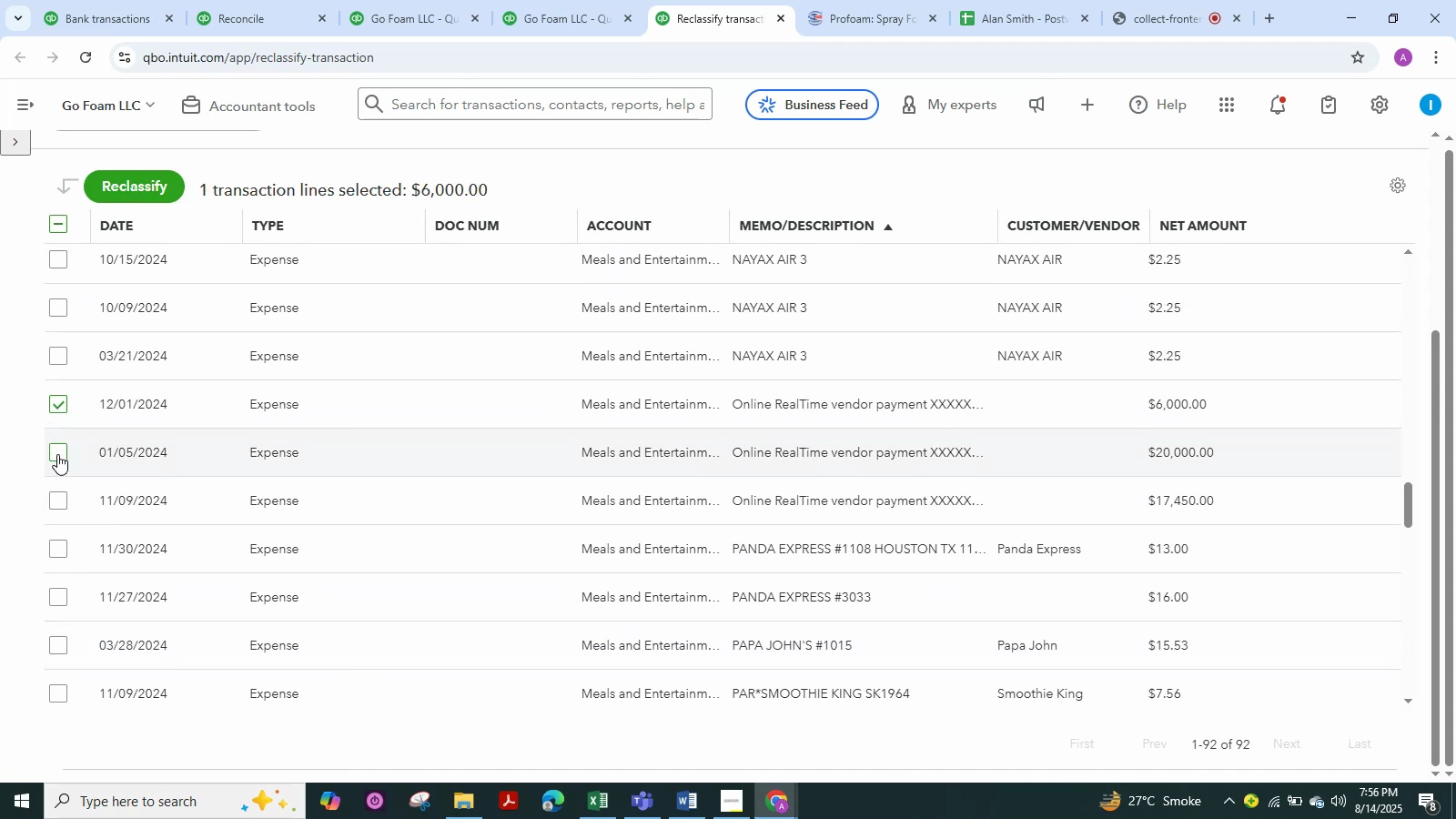 
left_click([57, 454])
 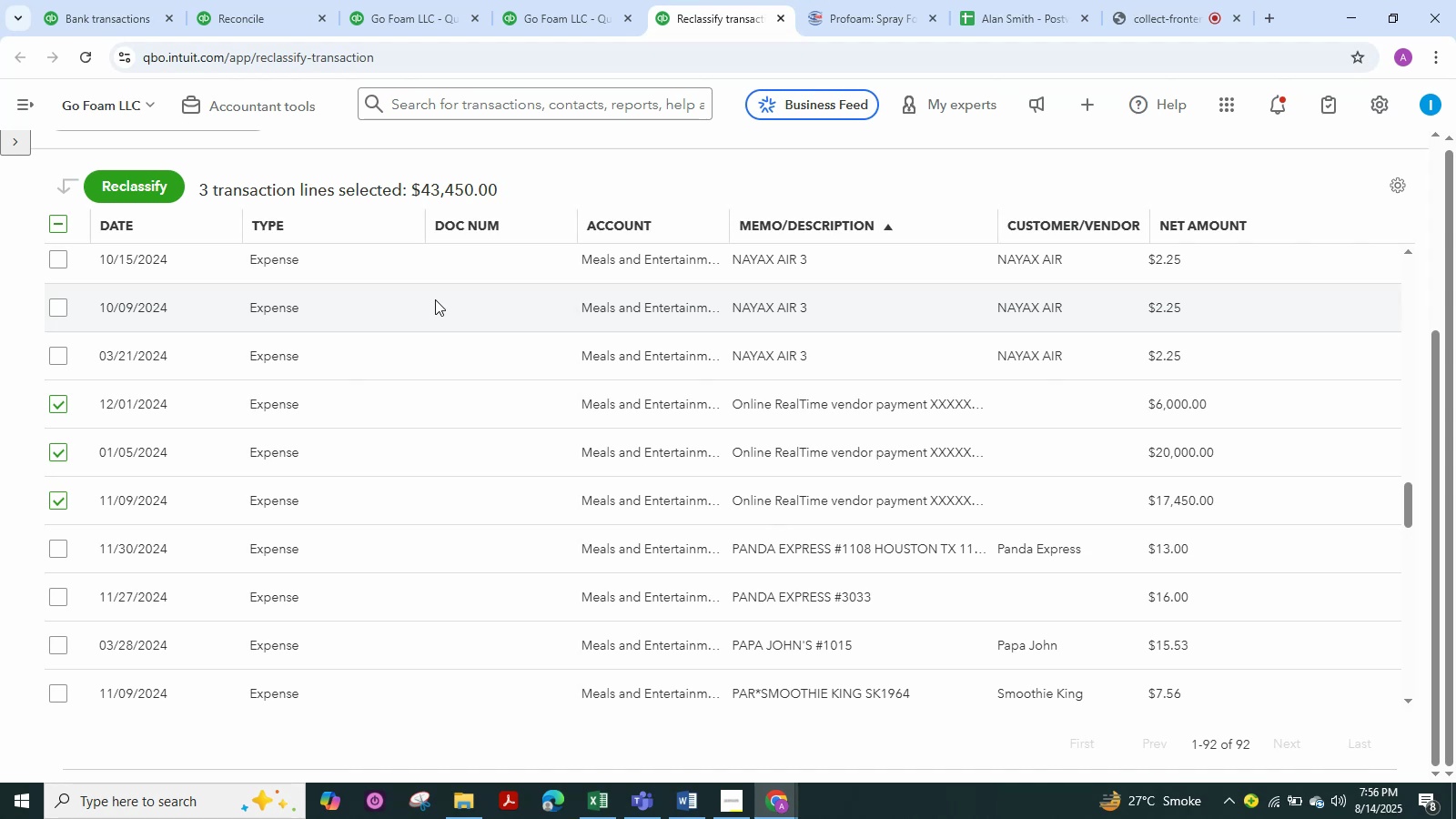 
left_click([160, 195])
 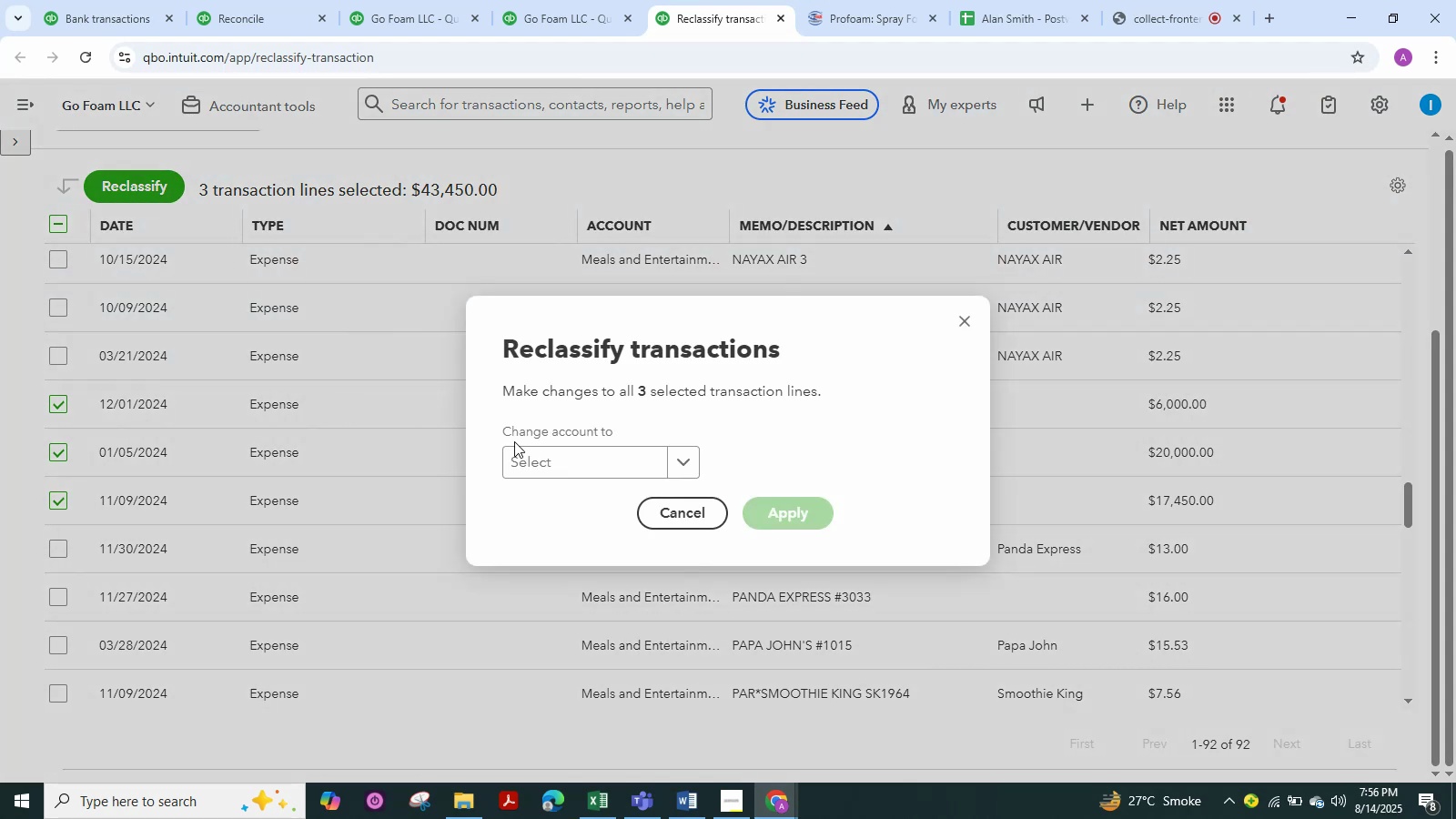 
left_click([551, 456])
 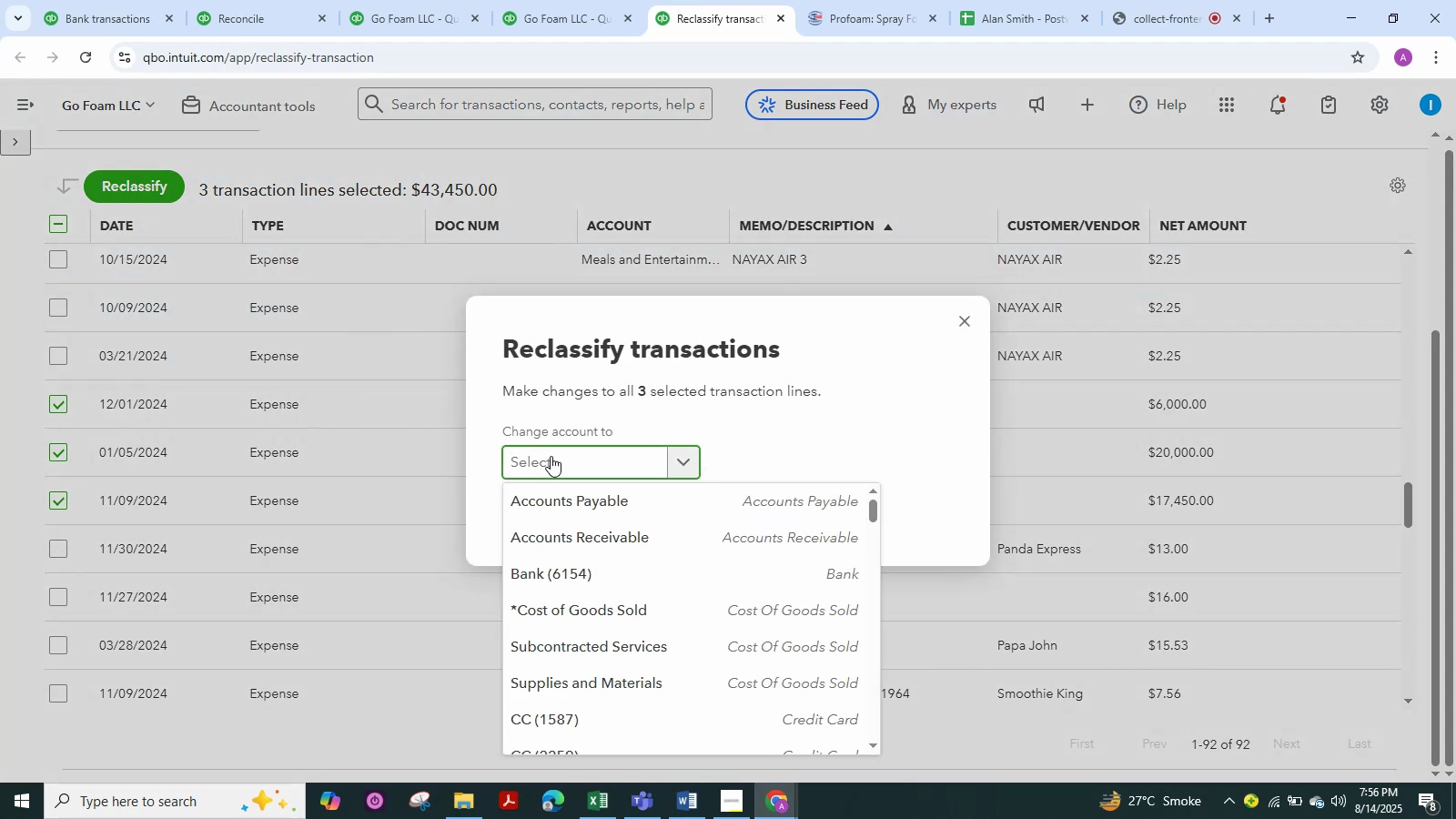 
hold_key(key=A, duration=0.32)
 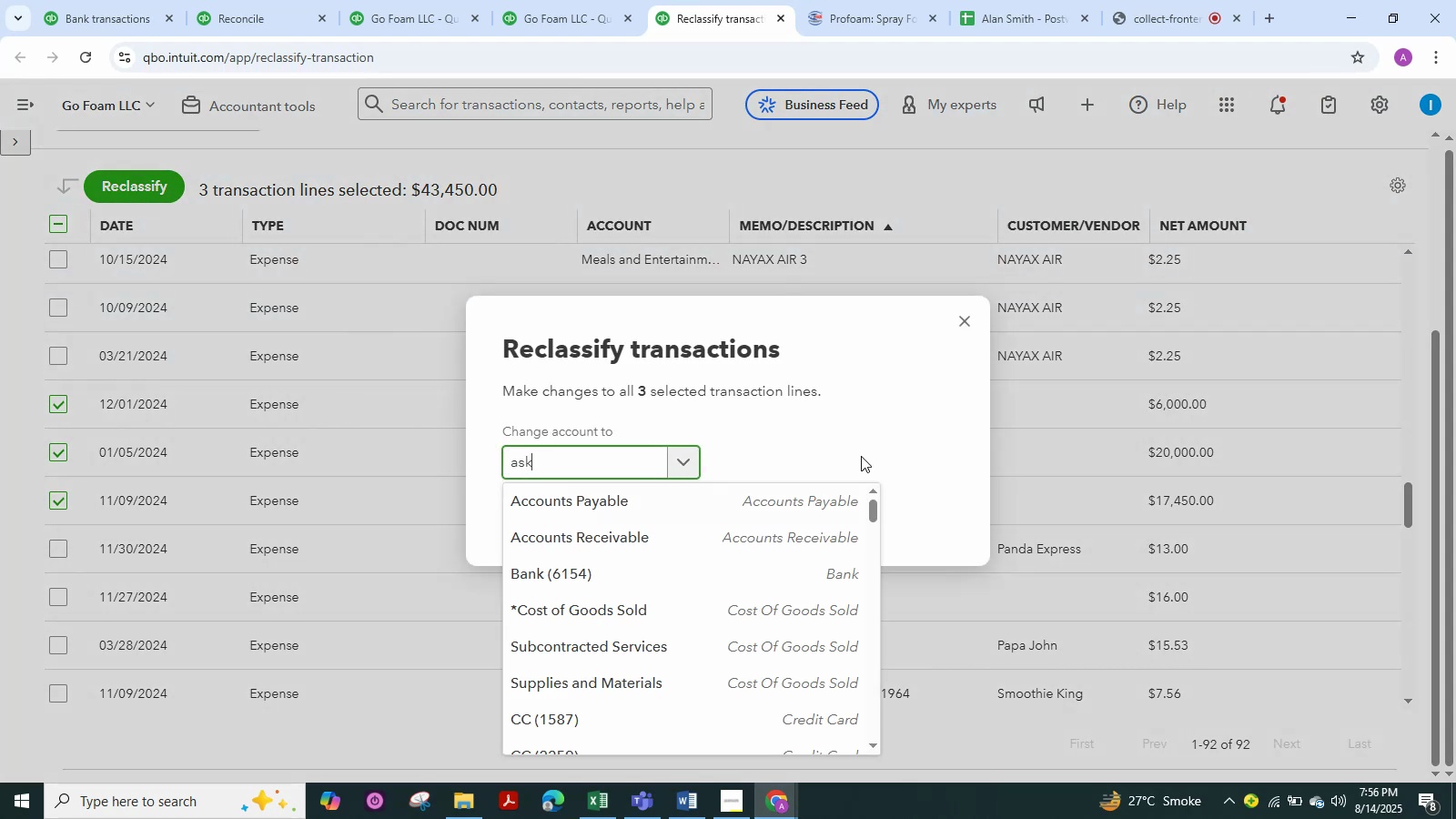 
type(sk)
 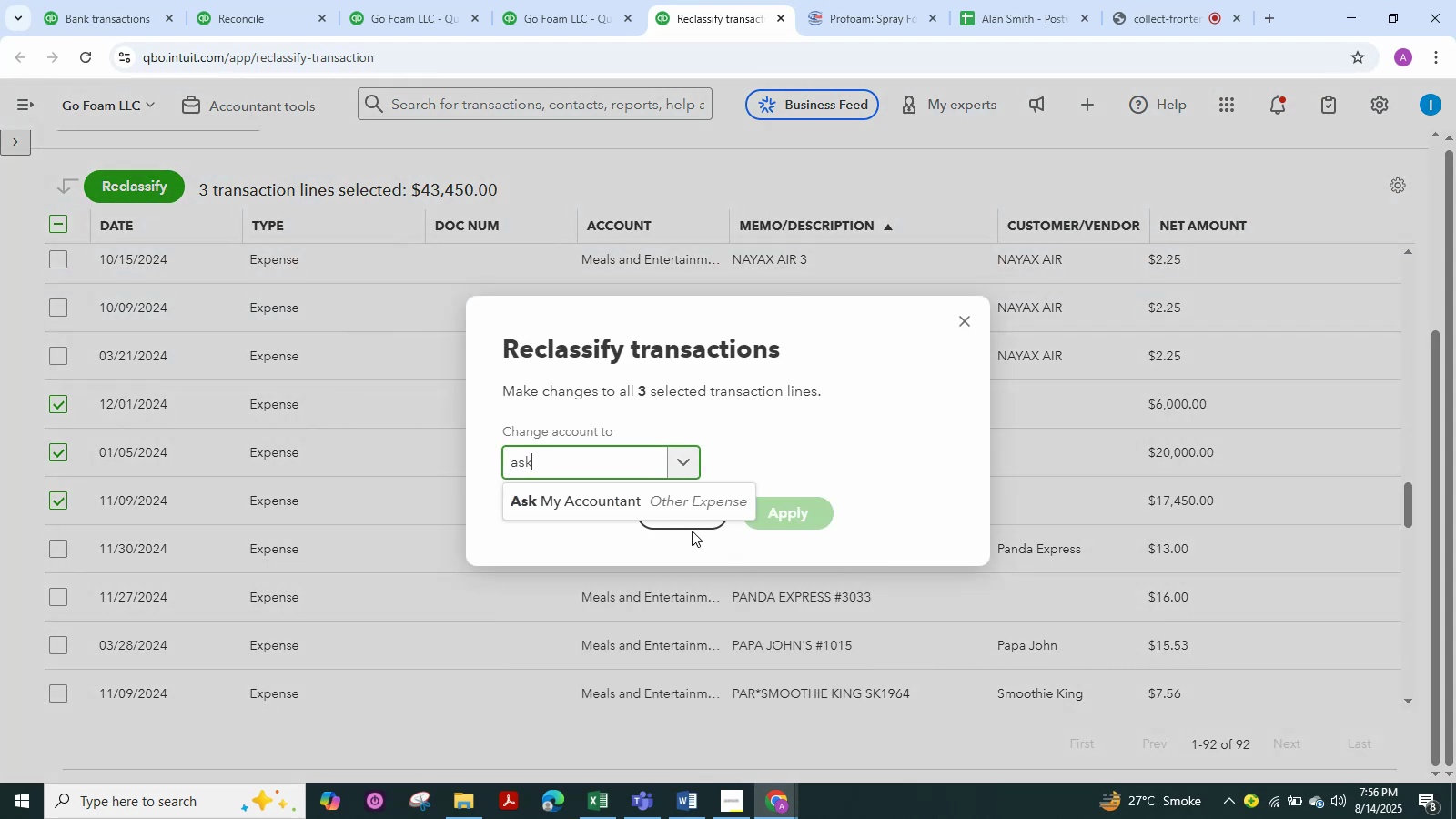 
left_click([687, 486])
 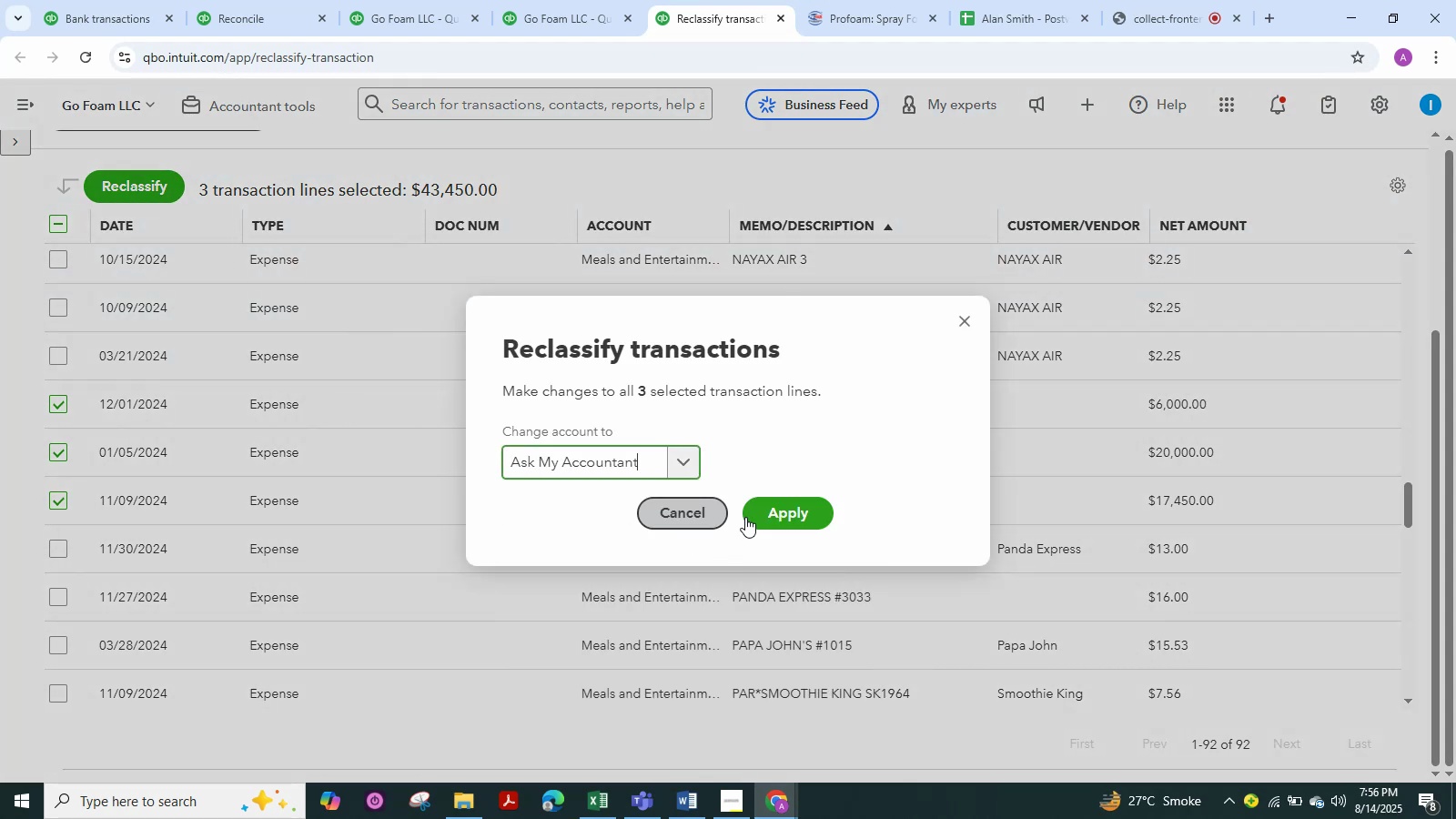 
left_click_drag(start_coordinate=[745, 517], to_coordinate=[758, 518])
 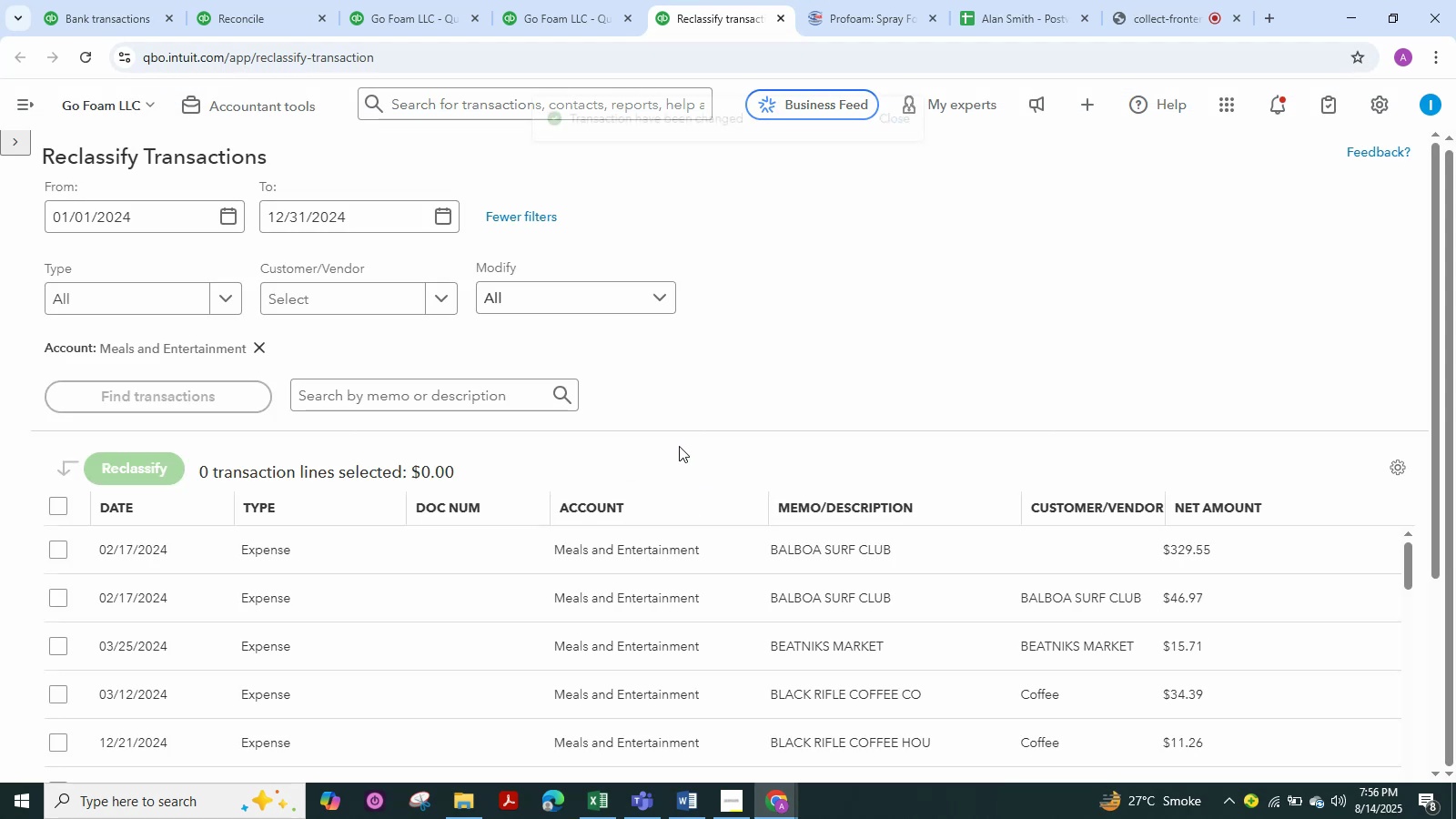 
scroll: coordinate [742, 491], scroll_direction: down, amount: 62.0
 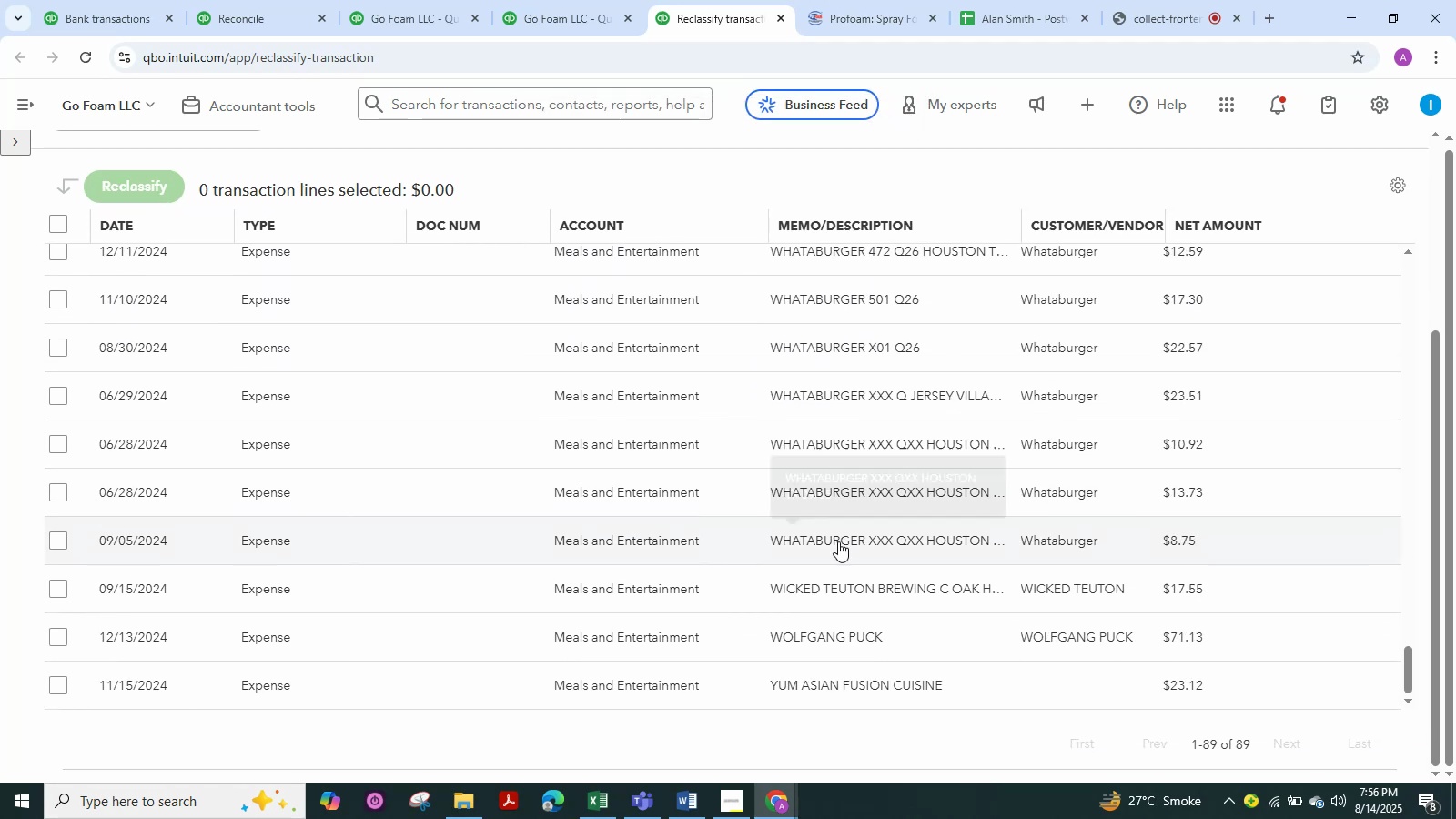 
scroll: coordinate [832, 540], scroll_direction: up, amount: 50.0
 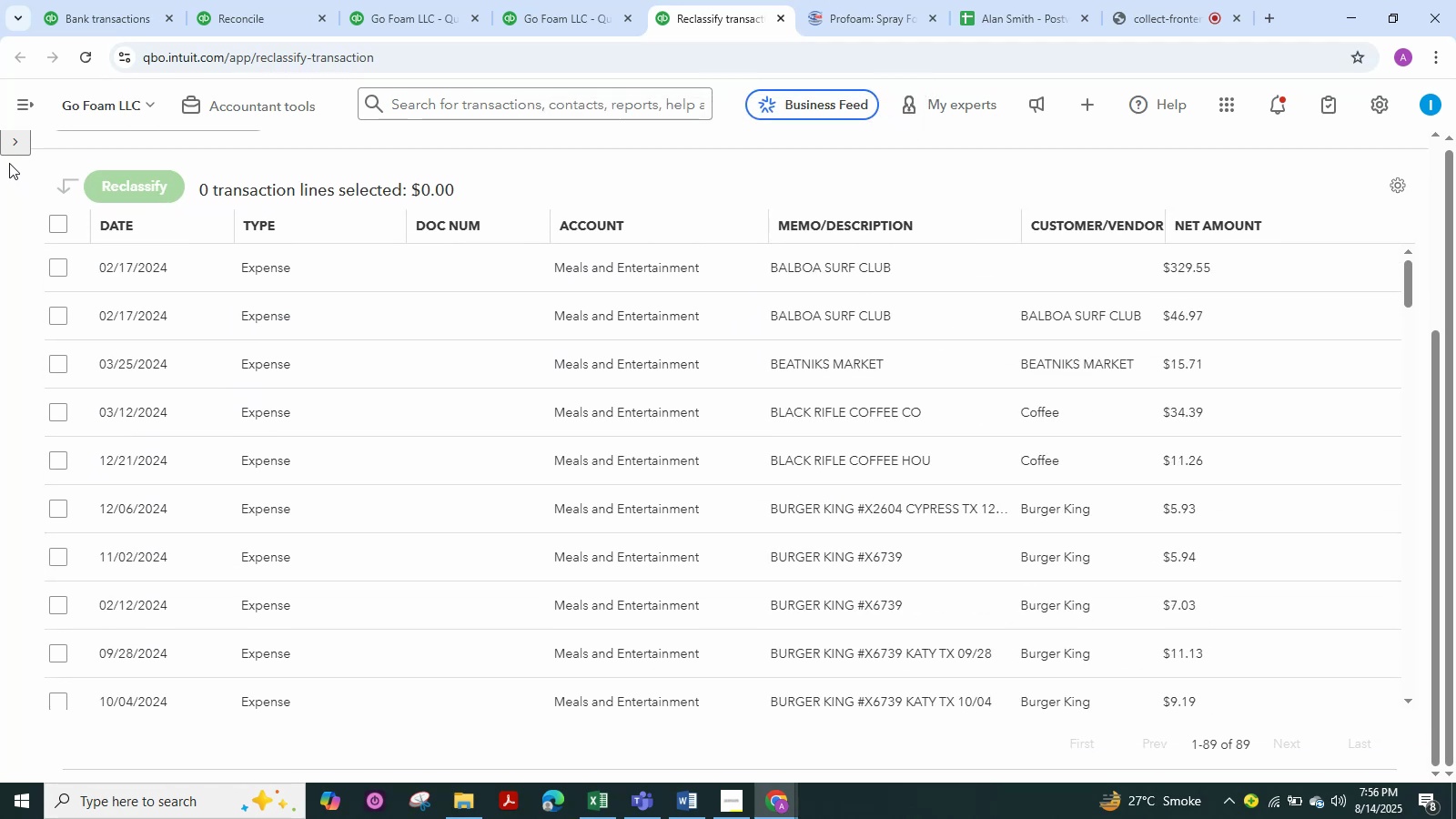 
left_click([19, 147])
 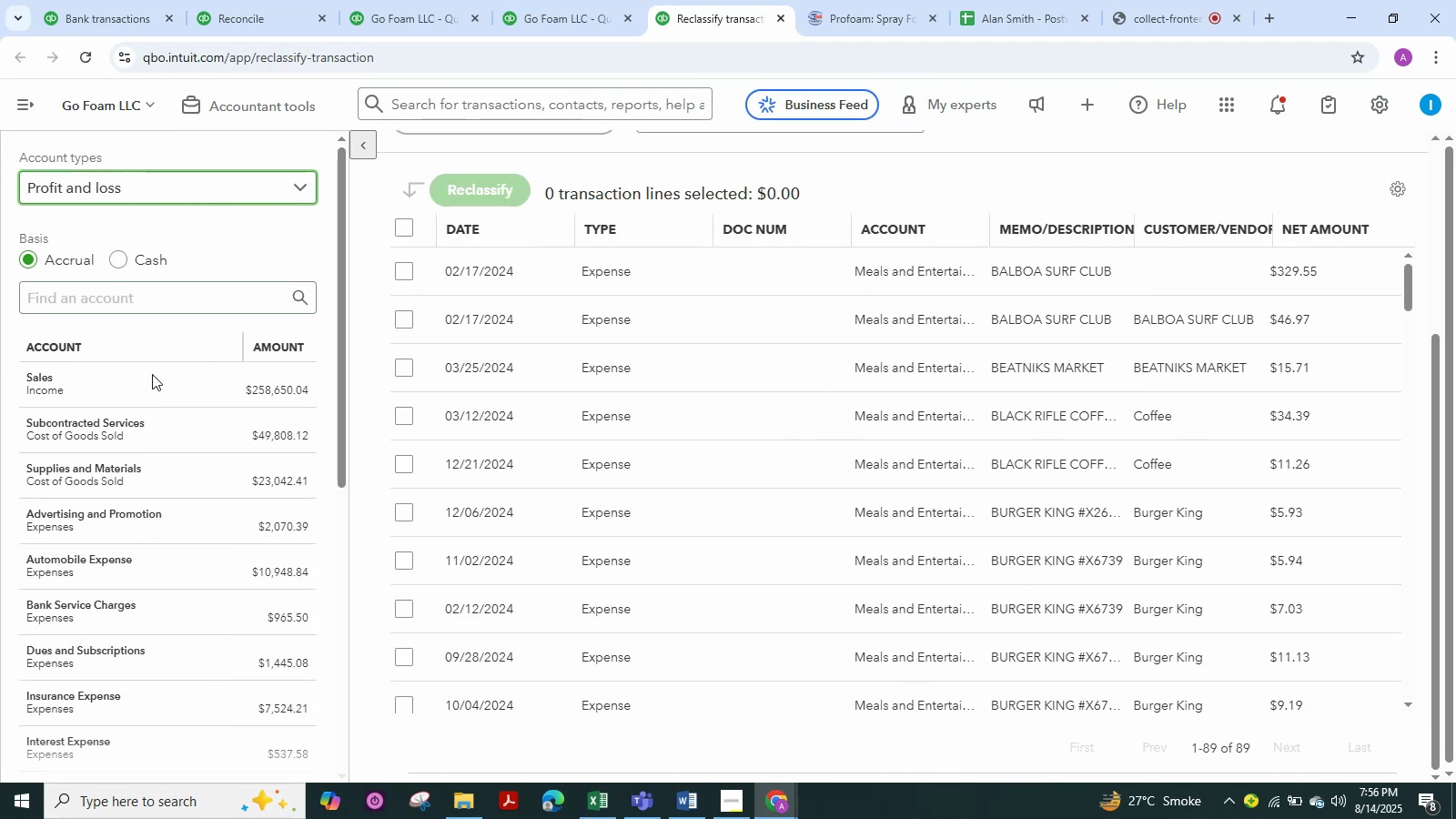 
scroll: coordinate [242, 531], scroll_direction: down, amount: 15.0
 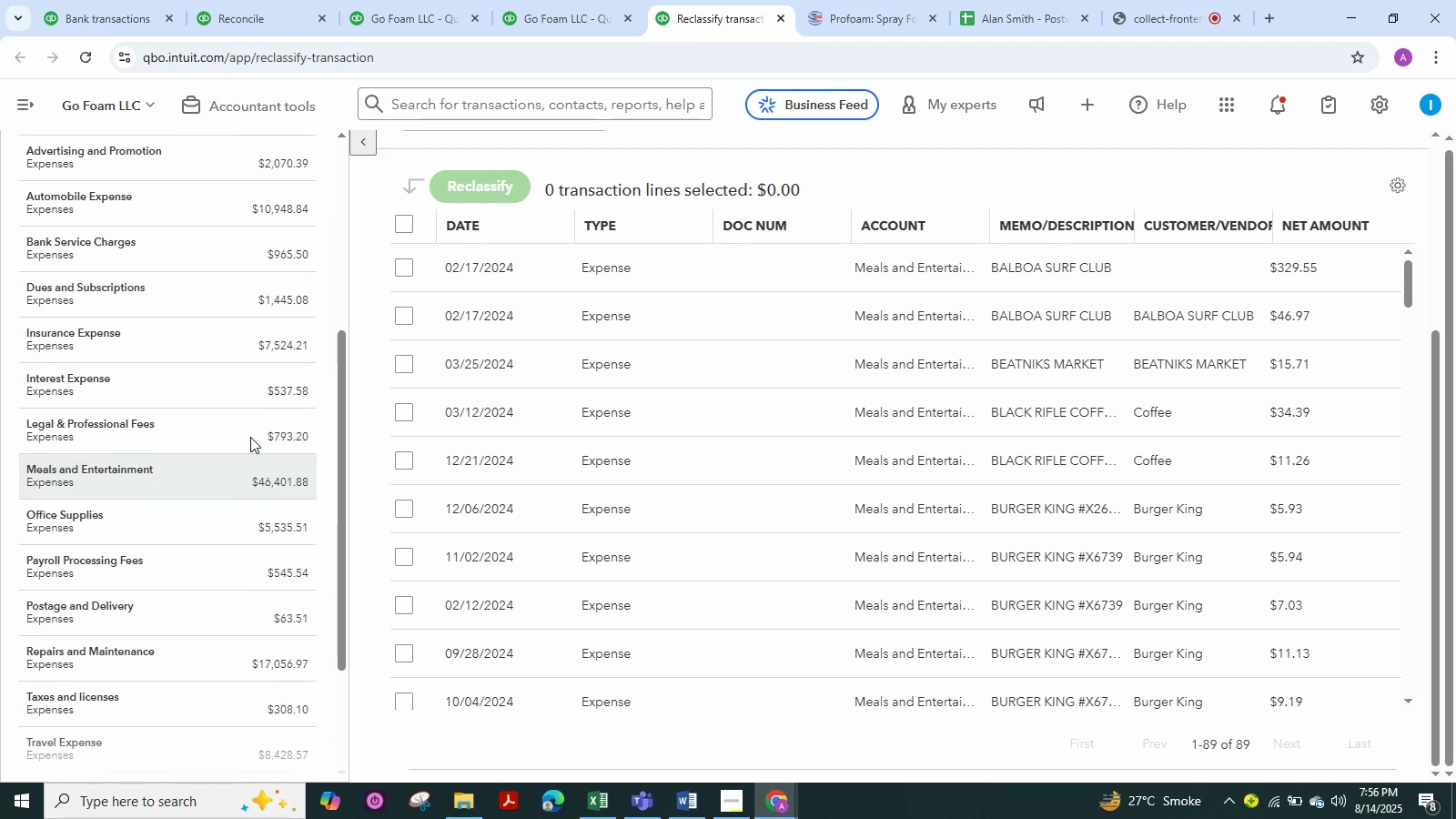 
double_click([250, 436])
 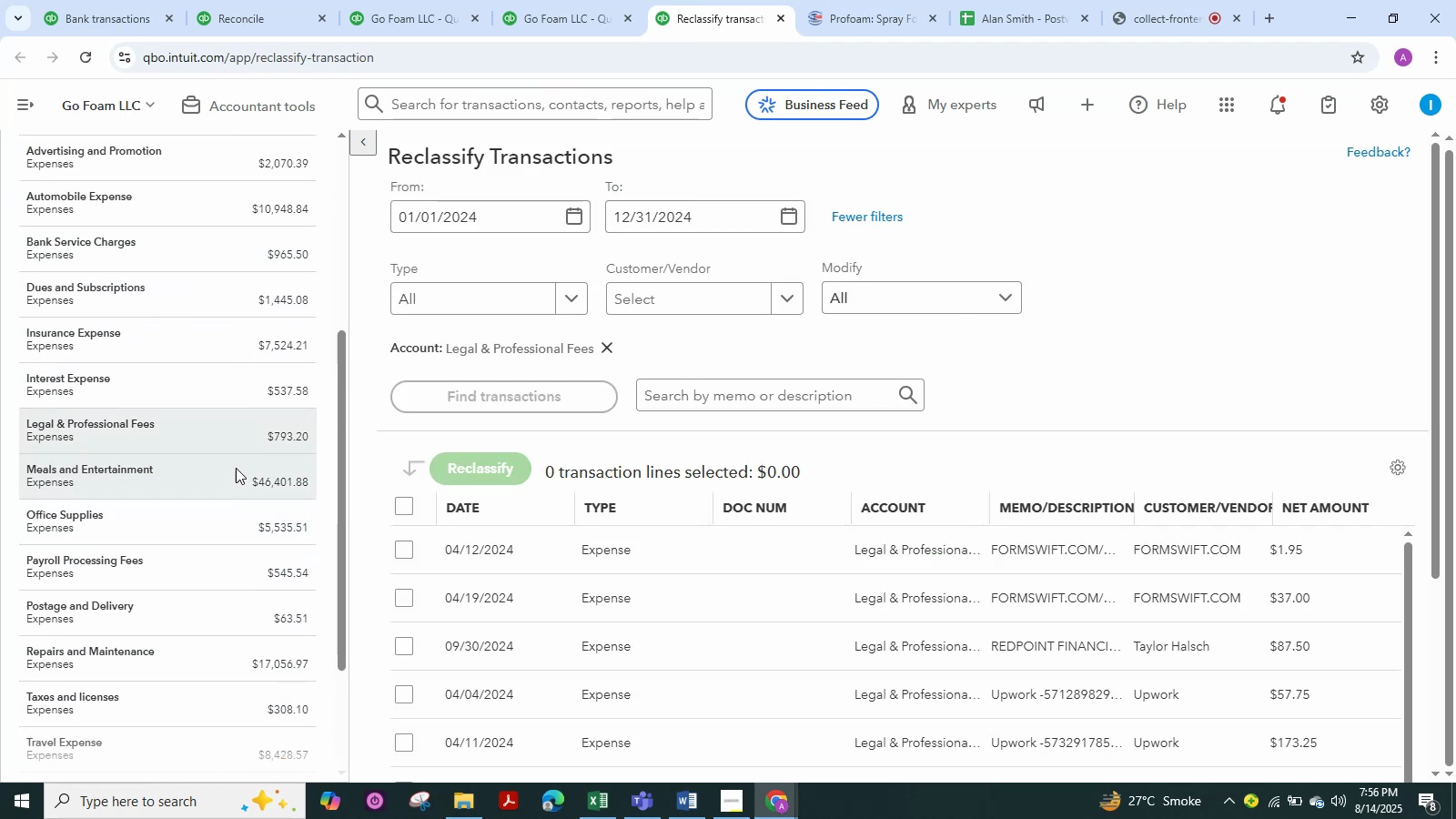 
left_click([236, 469])
 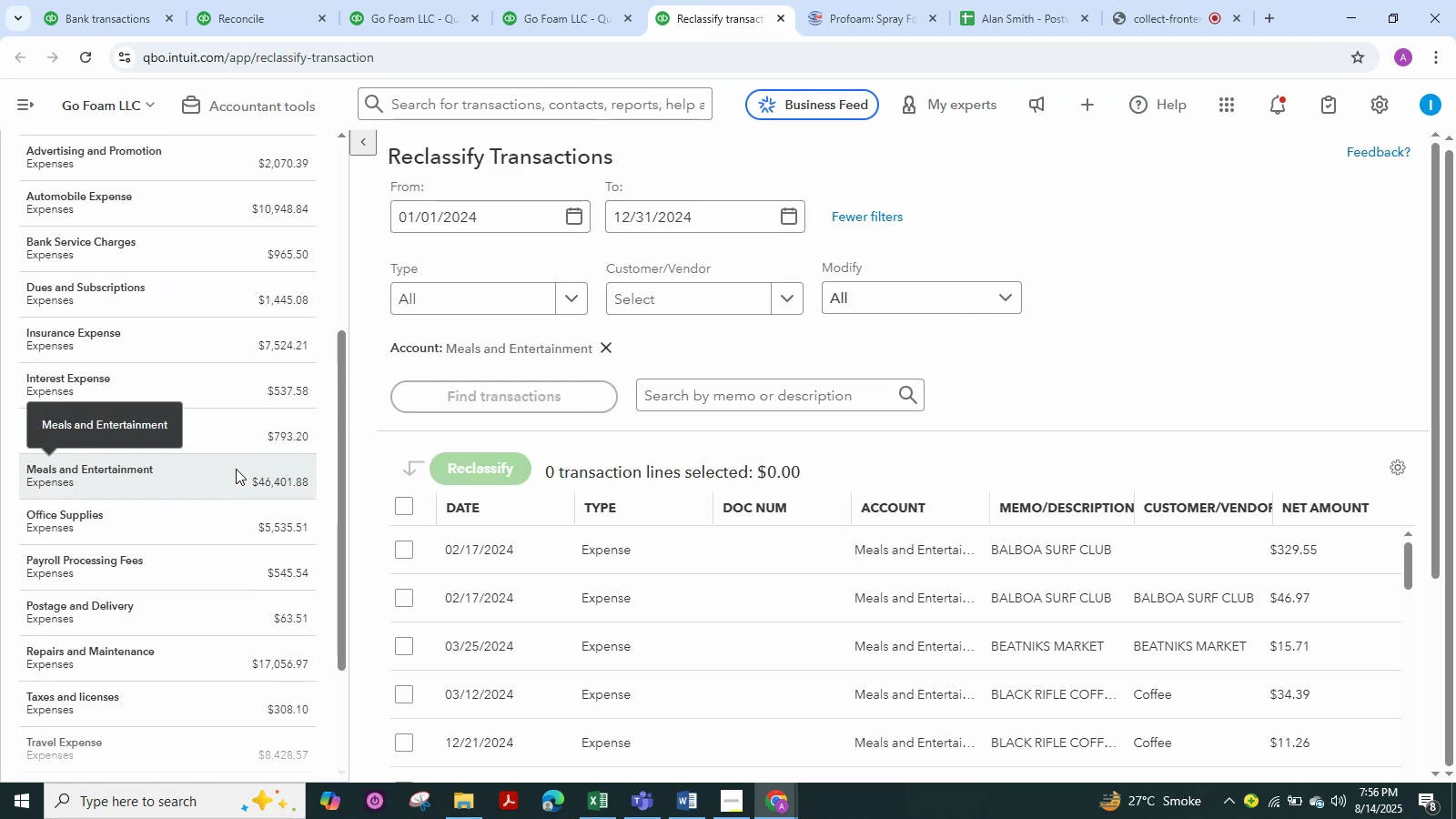 
scroll: coordinate [236, 469], scroll_direction: up, amount: 1.0
 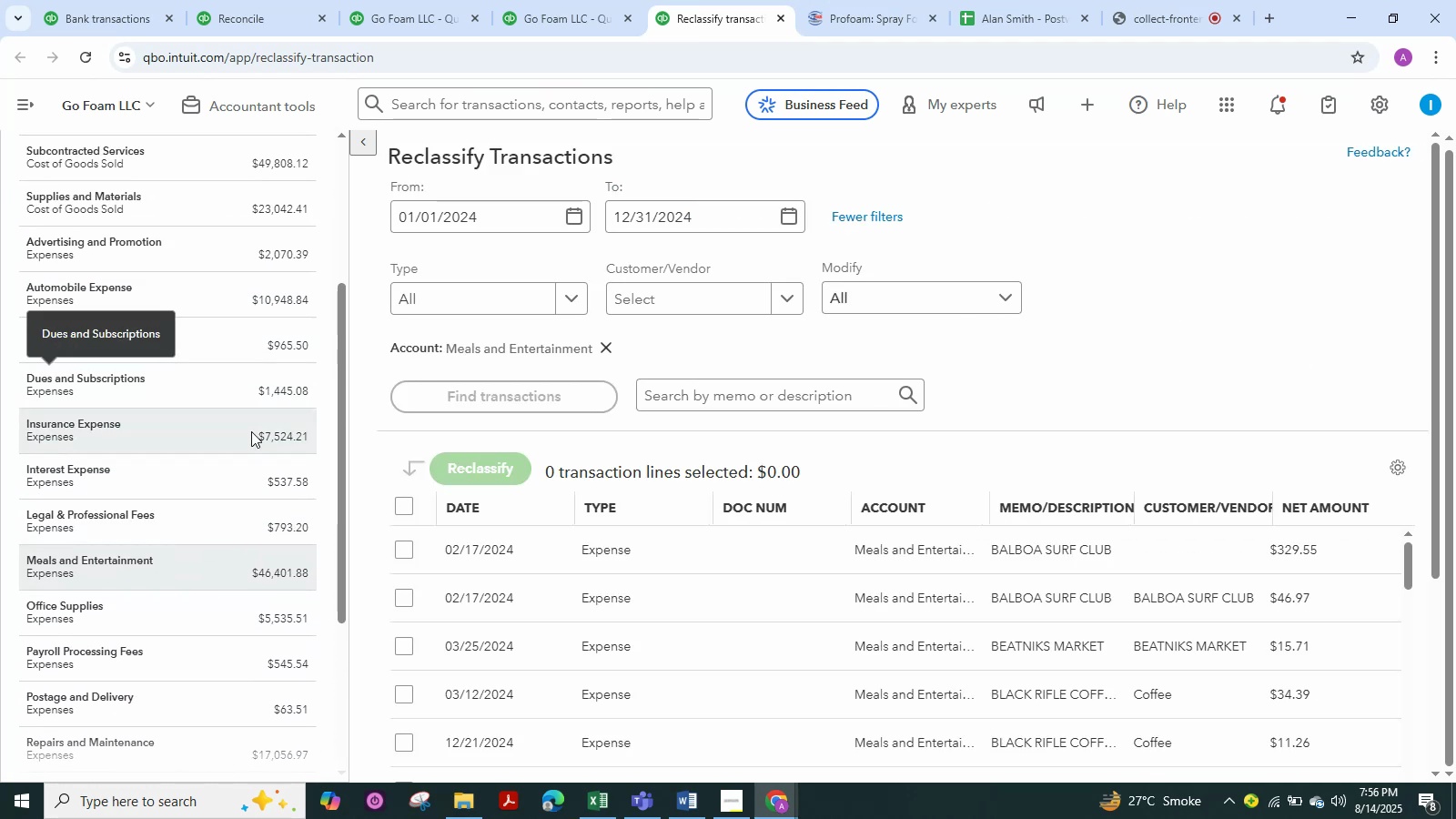 
left_click([243, 440])
 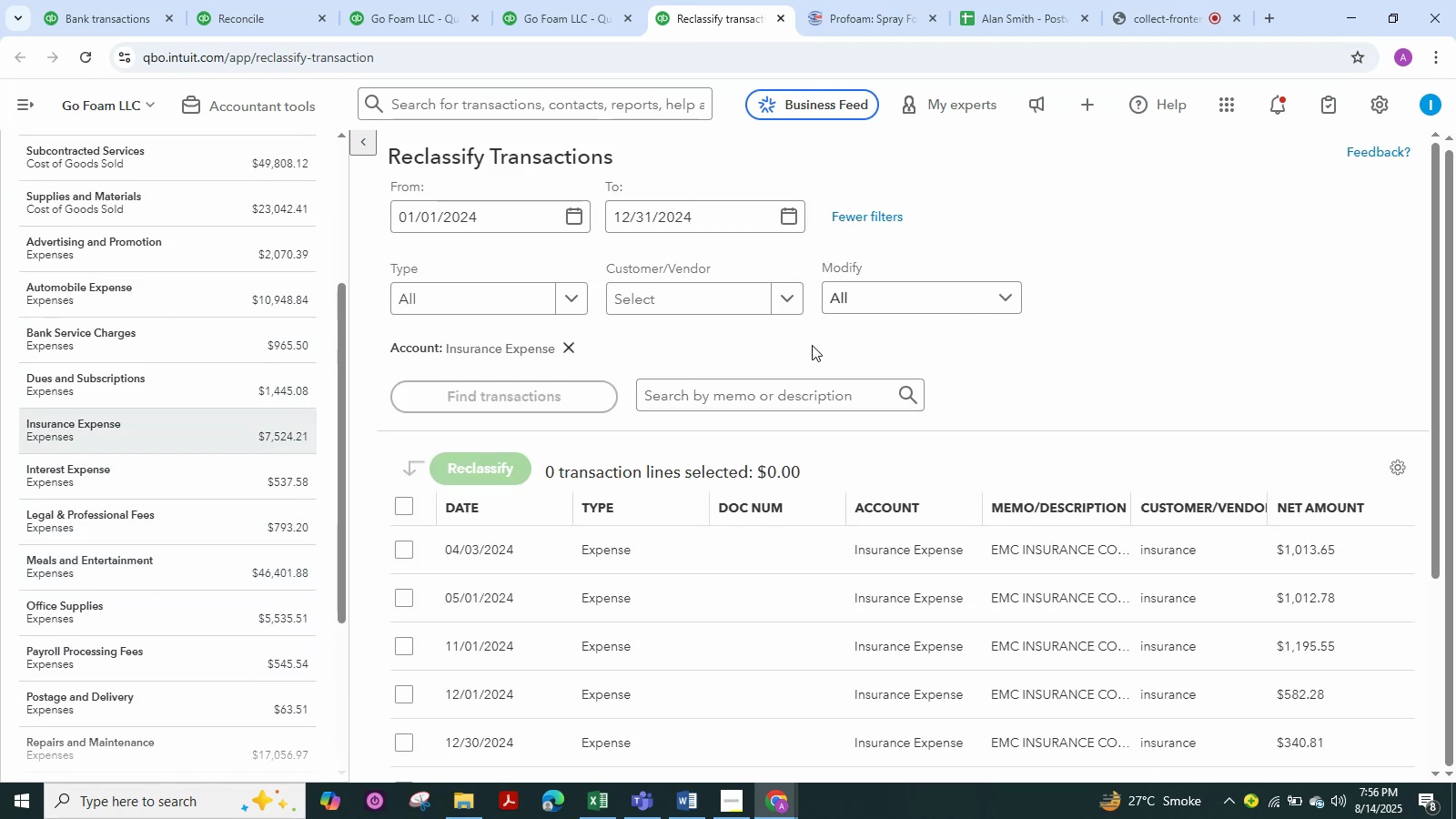 
scroll: coordinate [993, 479], scroll_direction: down, amount: 15.0
 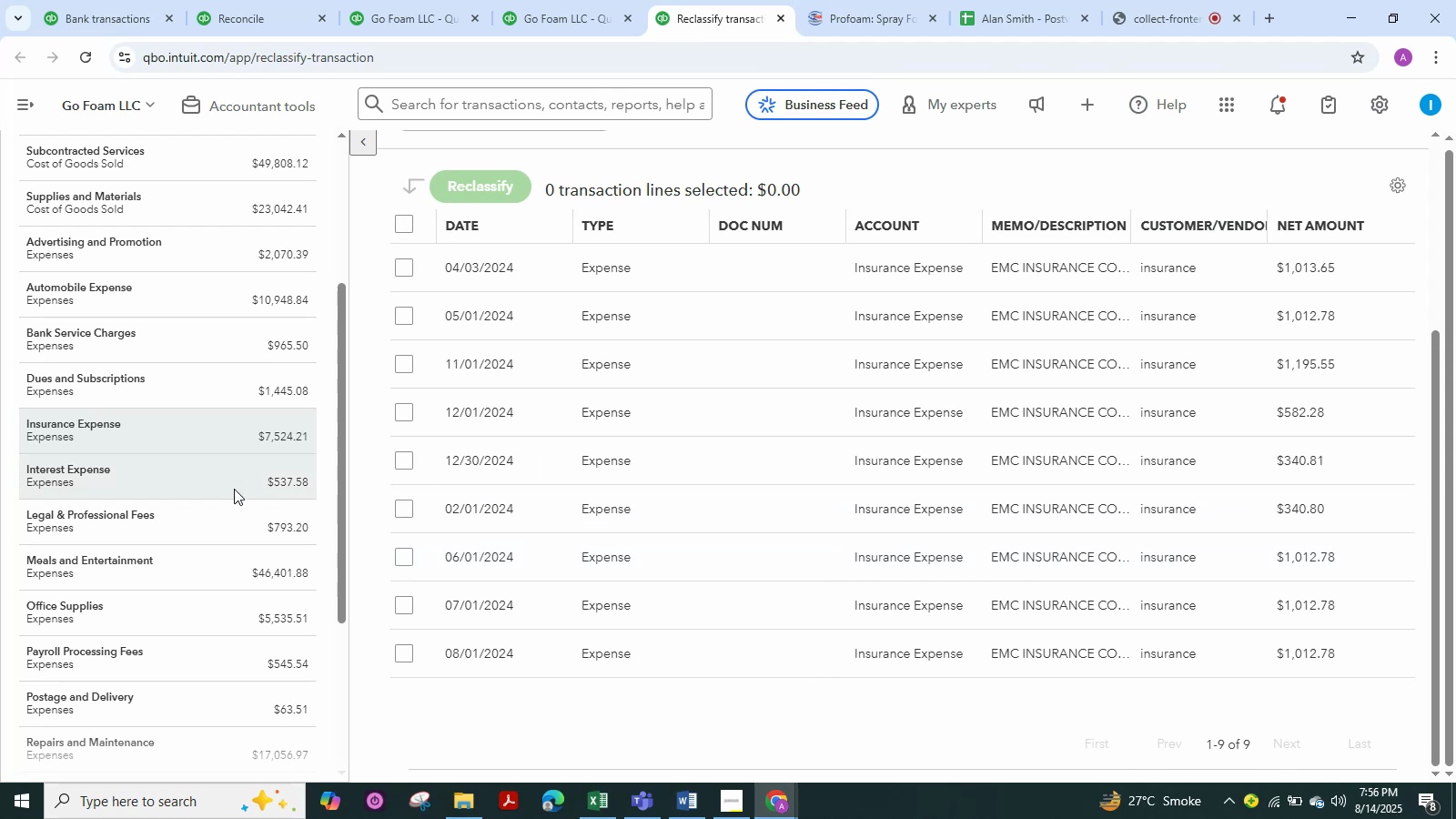 
left_click([226, 487])
 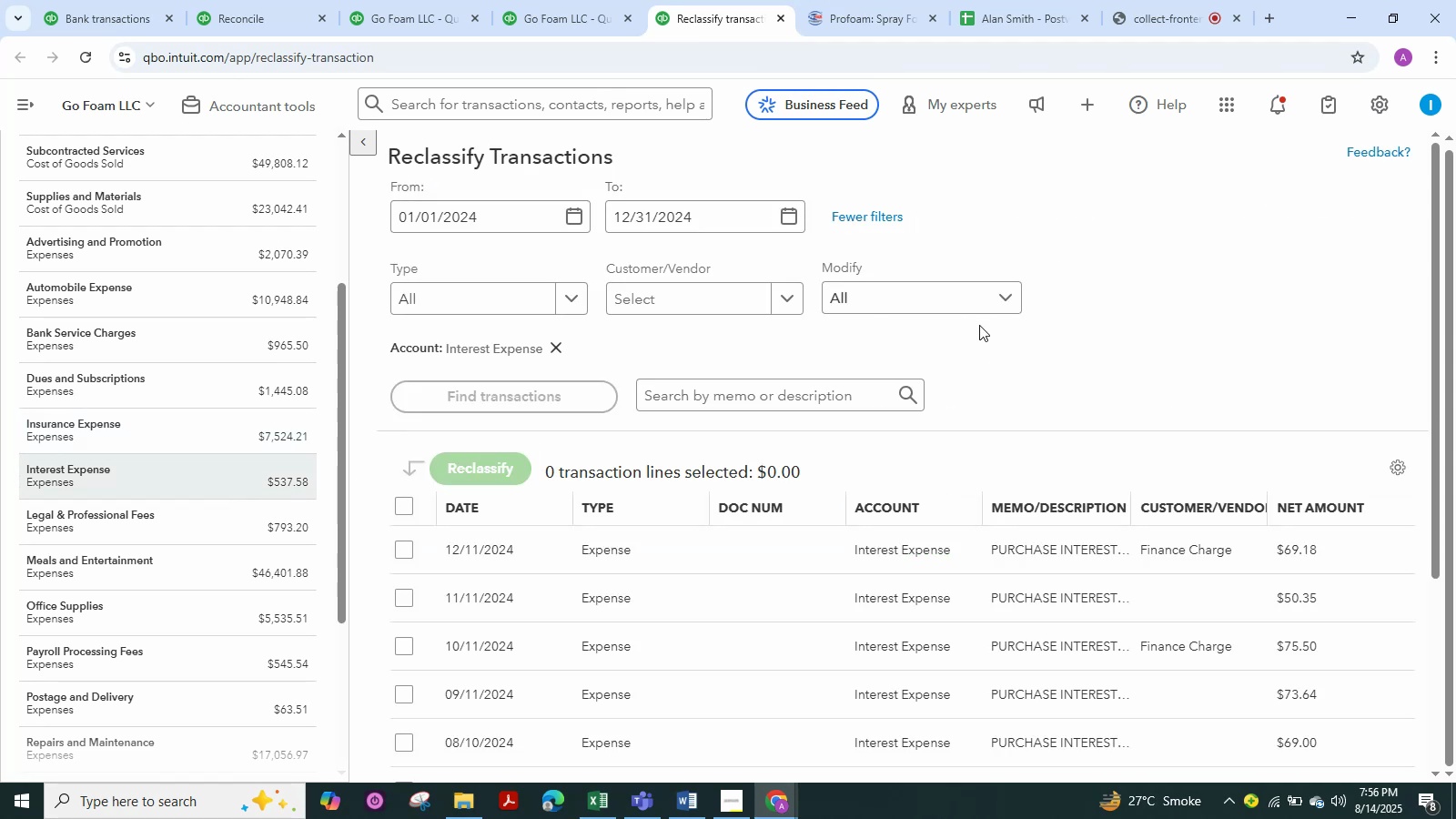 
scroll: coordinate [979, 325], scroll_direction: down, amount: 5.0
 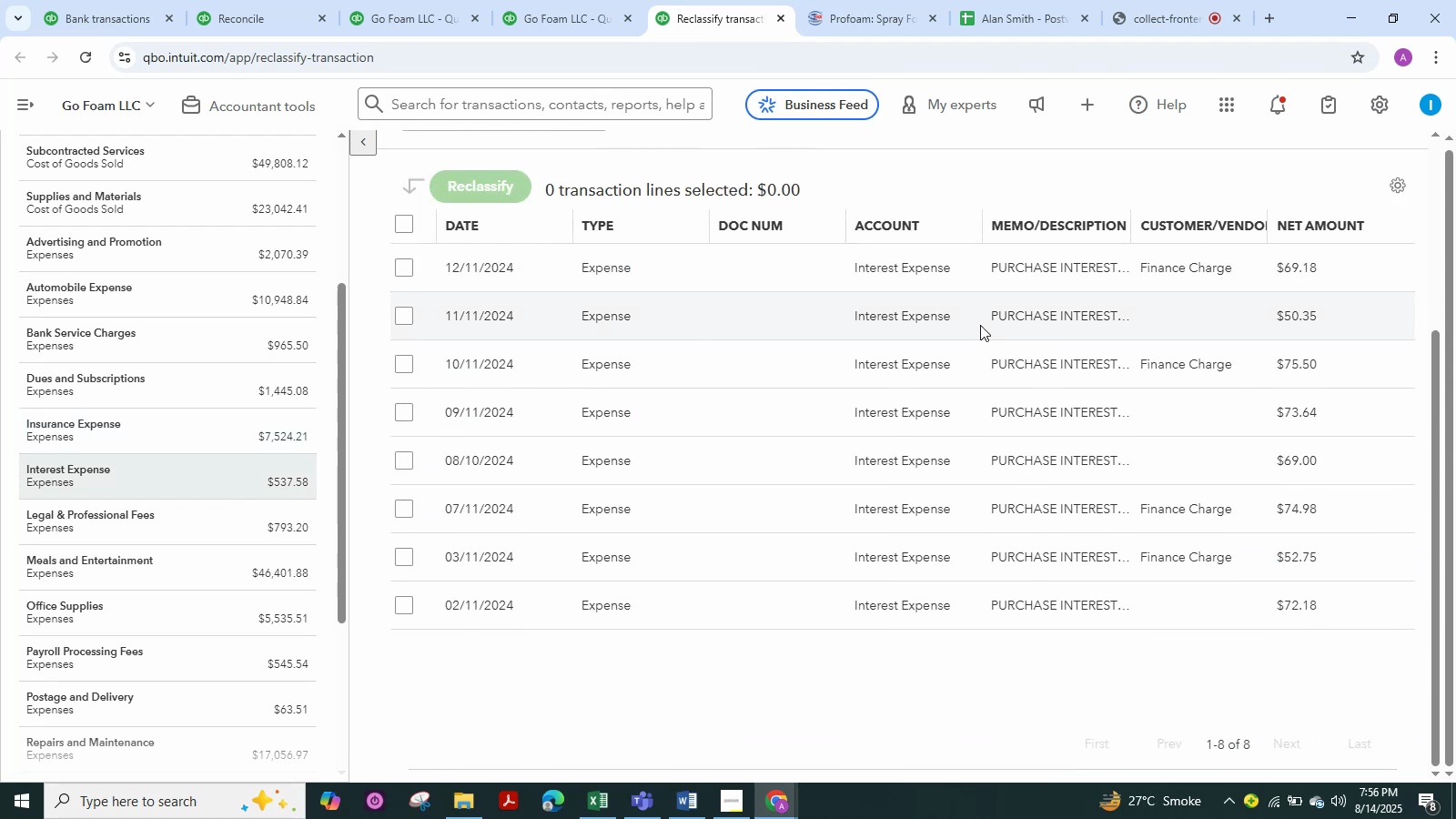 
wait(5.89)
 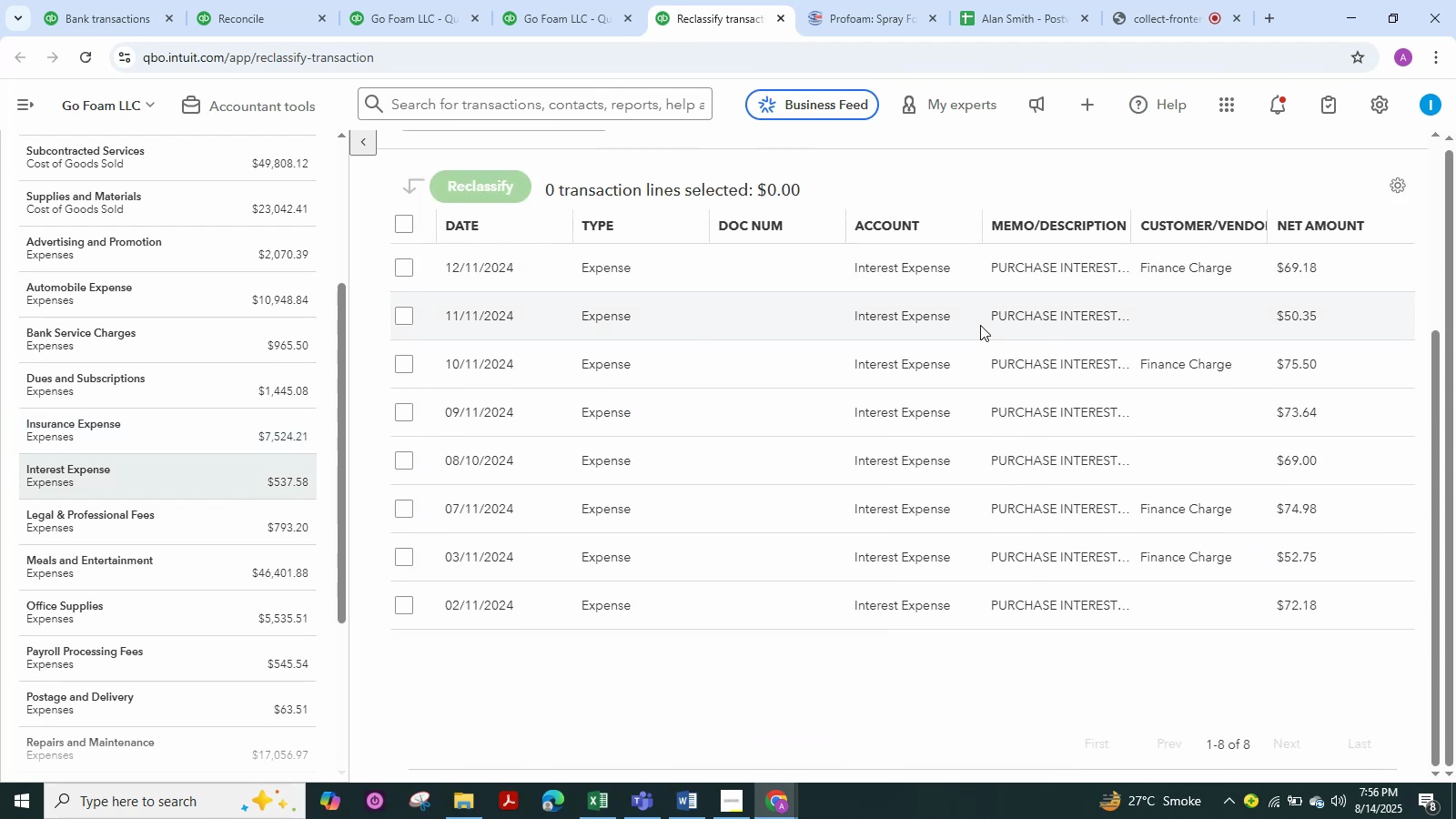 
scroll: coordinate [181, 287], scroll_direction: up, amount: 4.0
 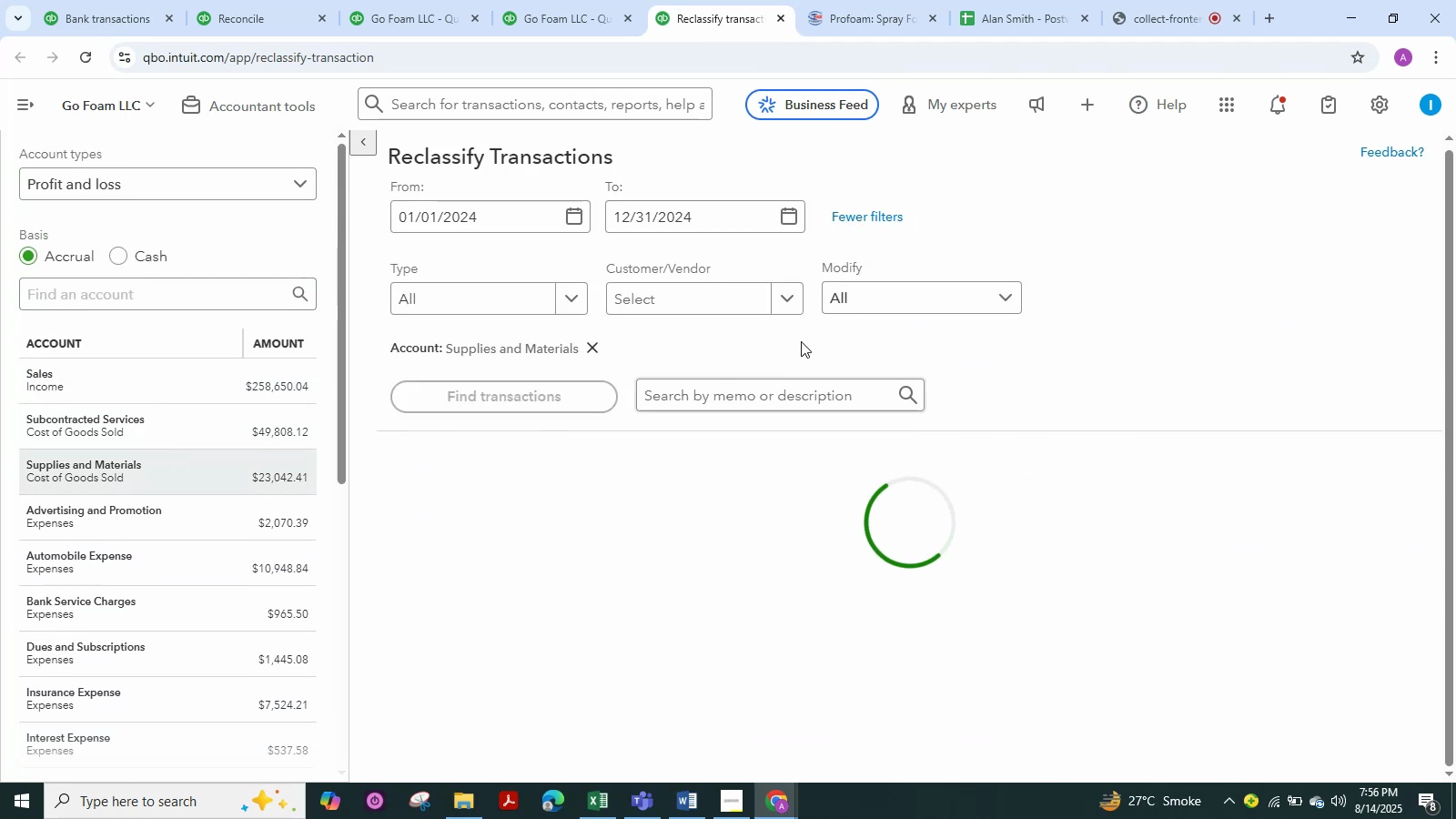 
scroll: coordinate [950, 430], scroll_direction: down, amount: 19.0
 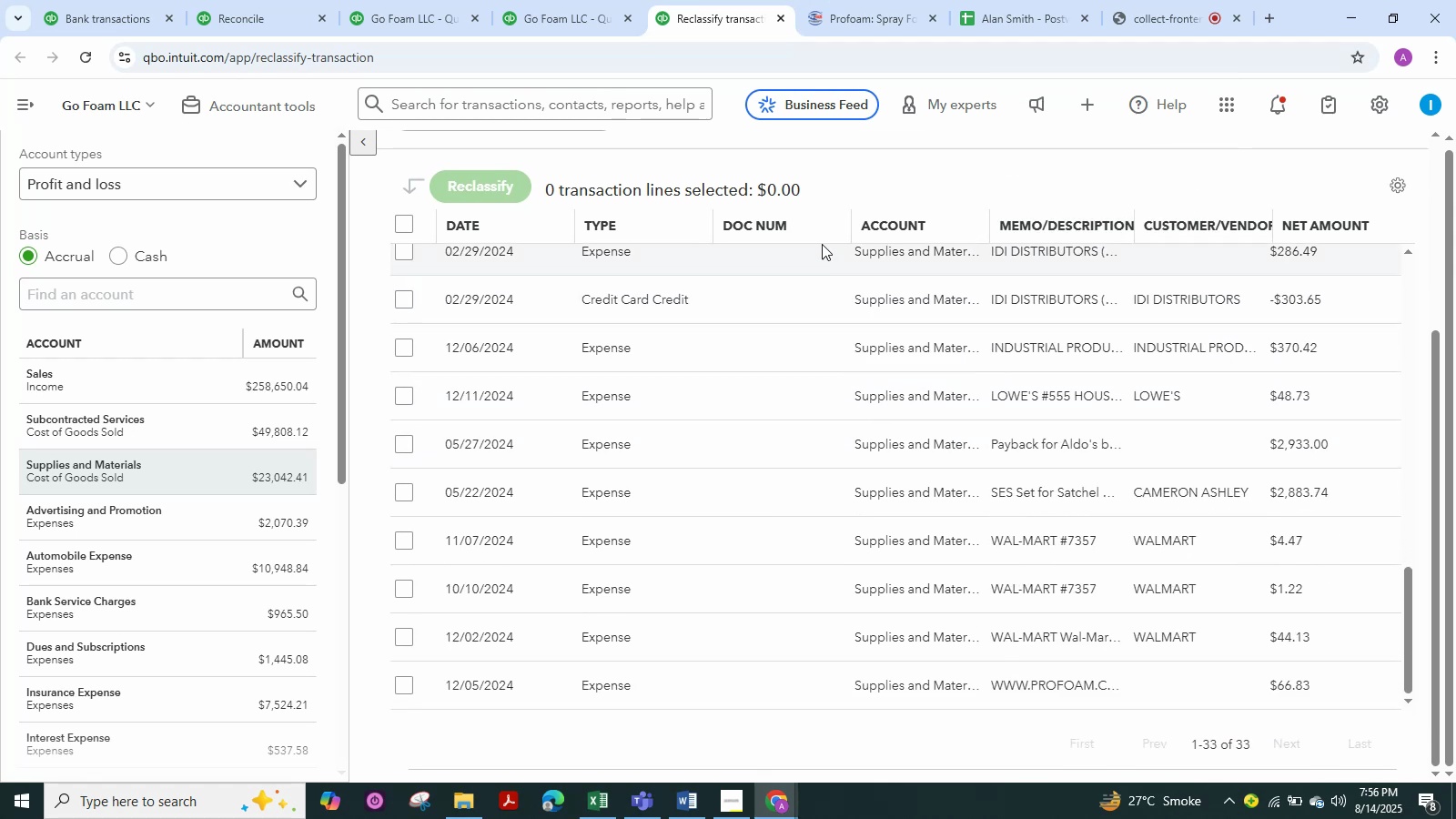 
left_click_drag(start_coordinate=[848, 226], to_coordinate=[596, 208])
 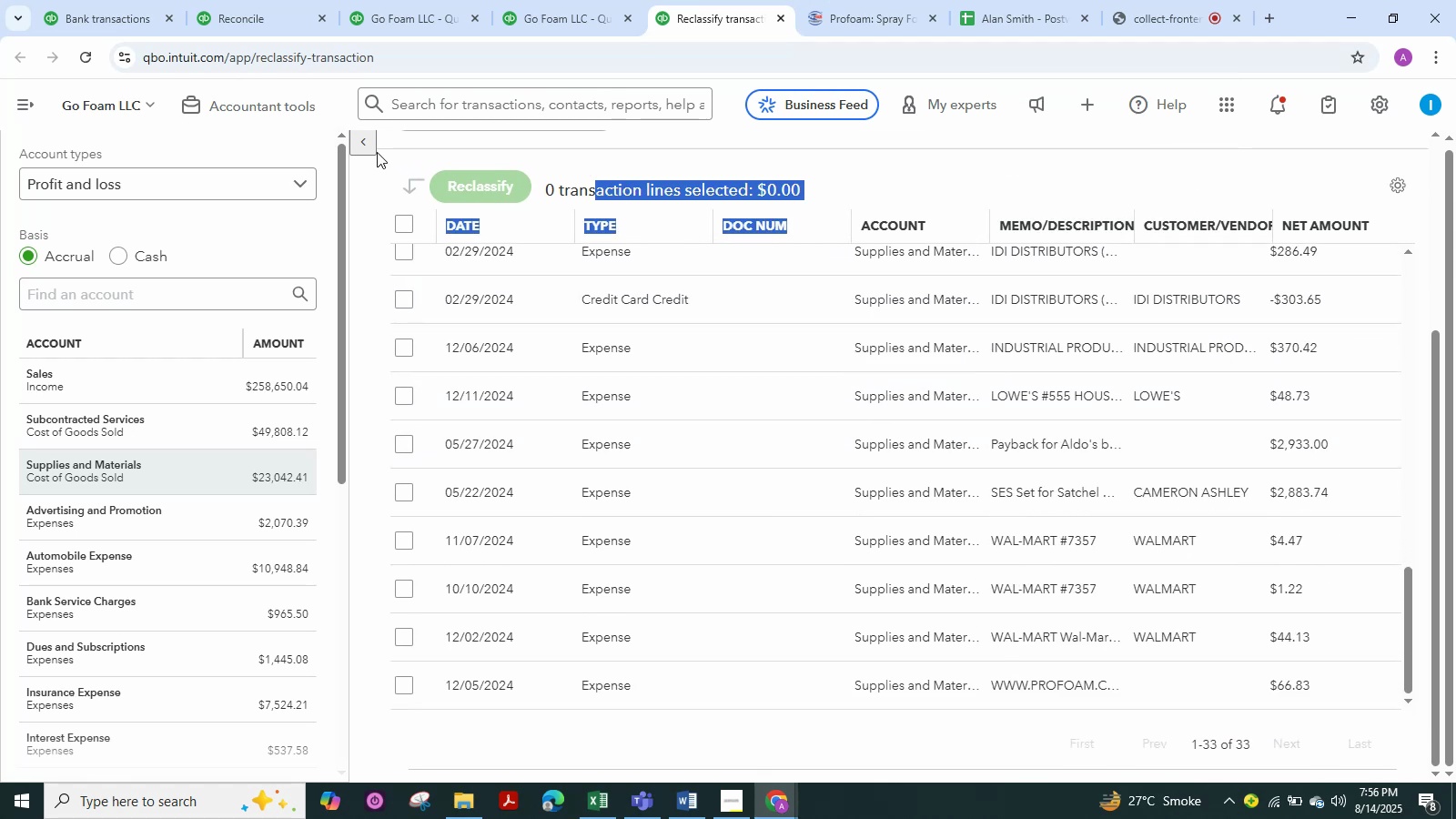 
left_click_drag(start_coordinate=[373, 152], to_coordinate=[368, 151])
 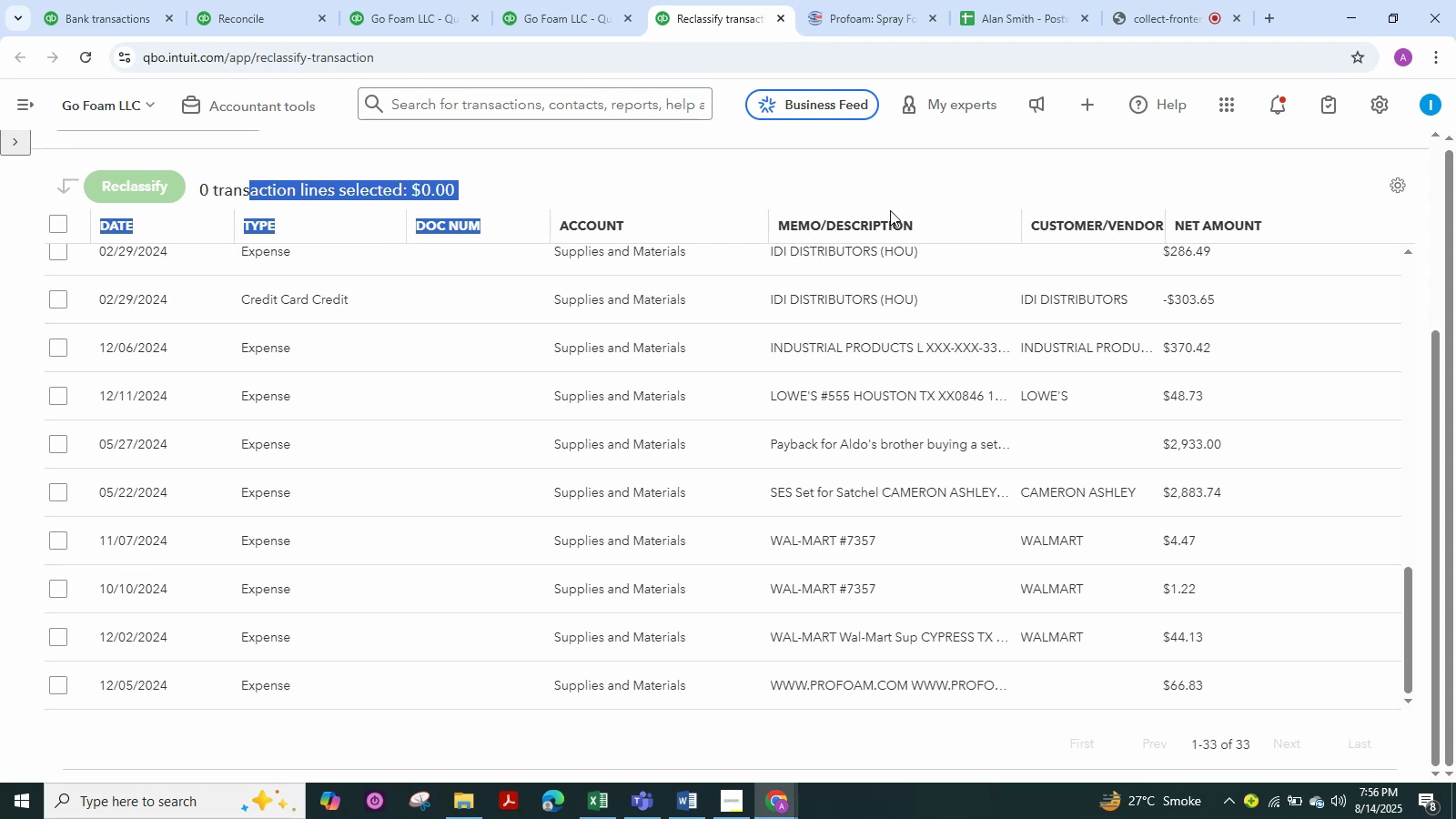 
scroll: coordinate [117, 349], scroll_direction: up, amount: 4.0
 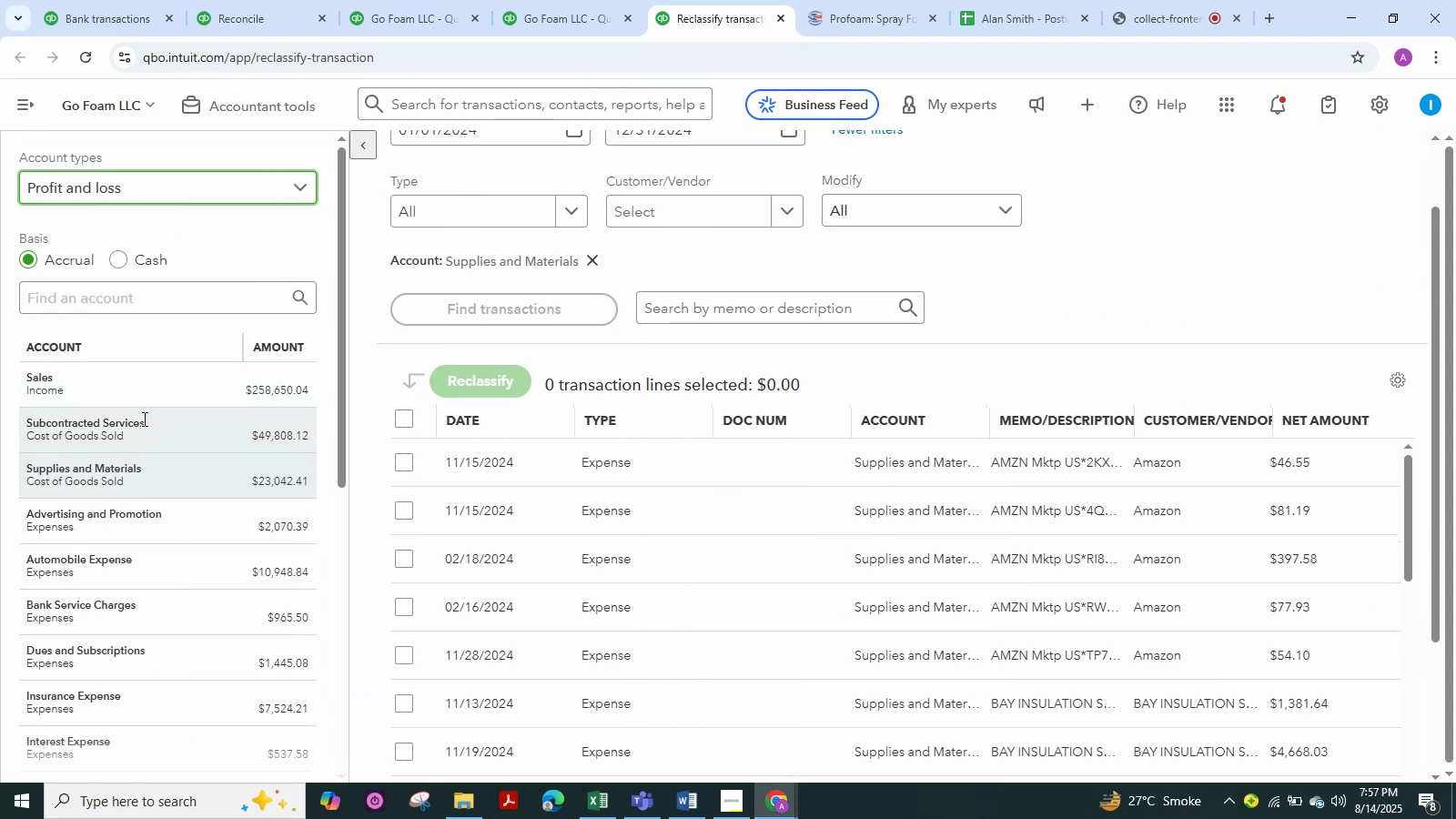 
left_click([143, 419])
 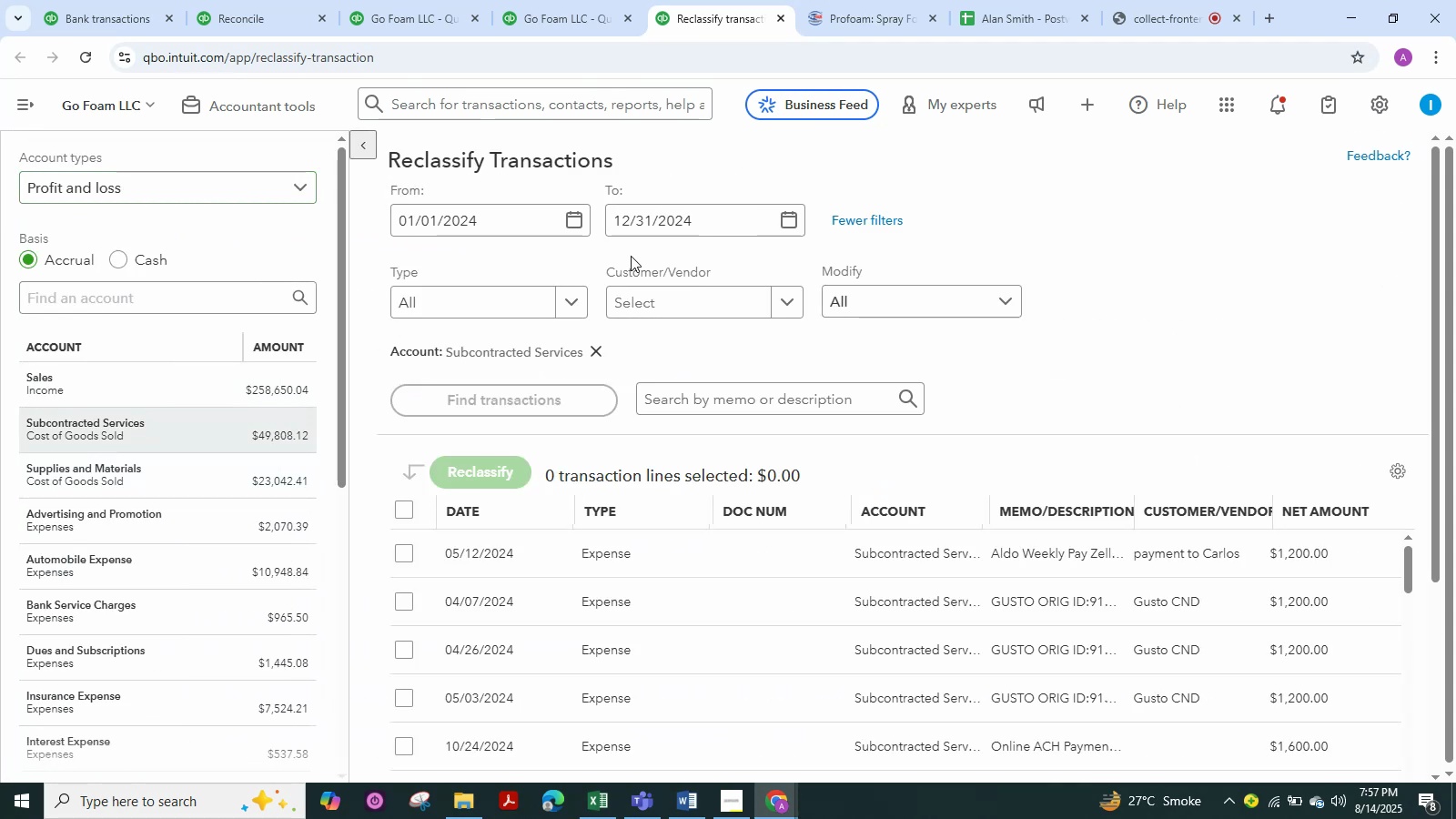 
scroll: coordinate [1026, 426], scroll_direction: down, amount: 58.0
 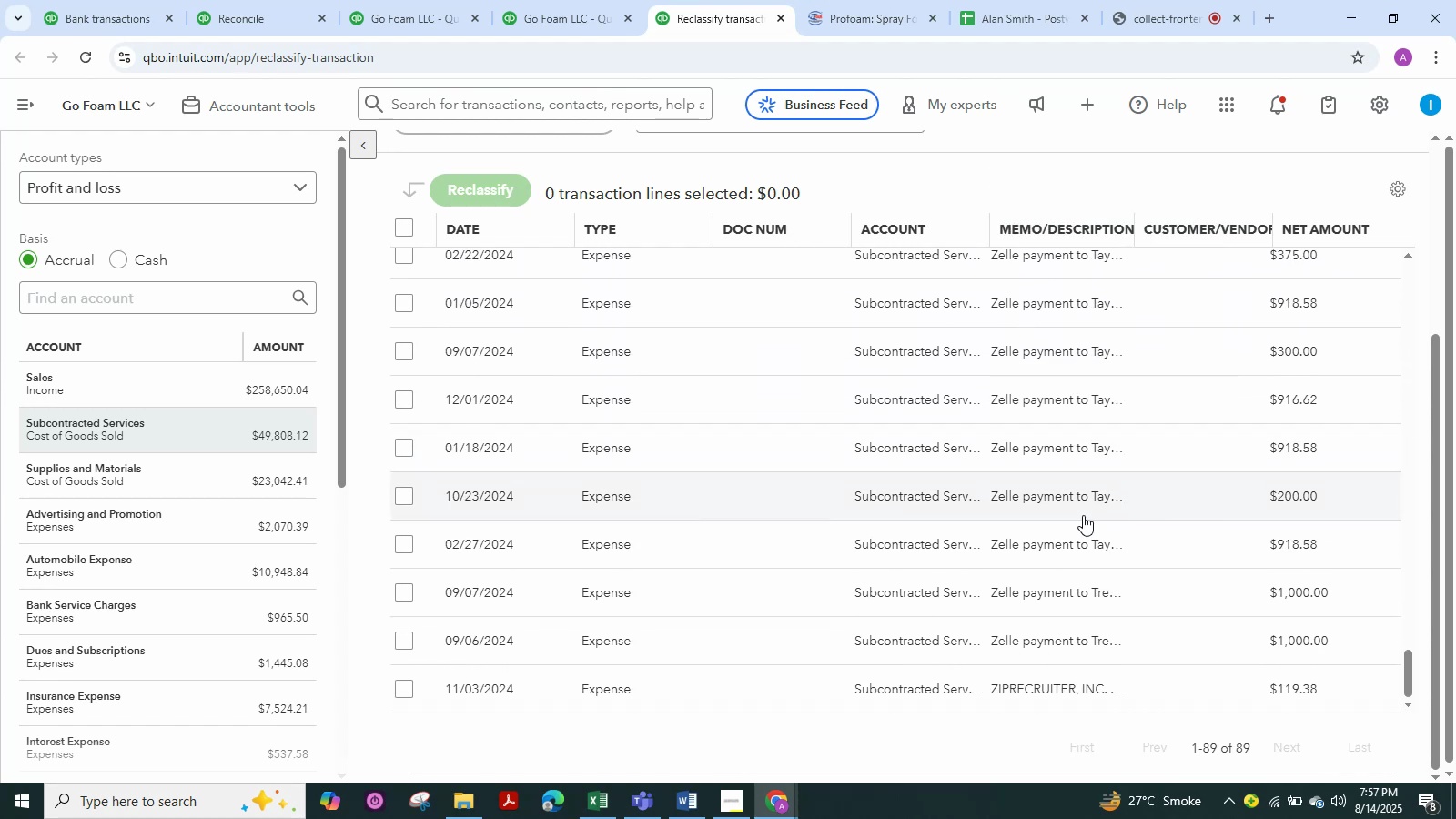 
scroll: coordinate [1073, 534], scroll_direction: up, amount: 13.0
 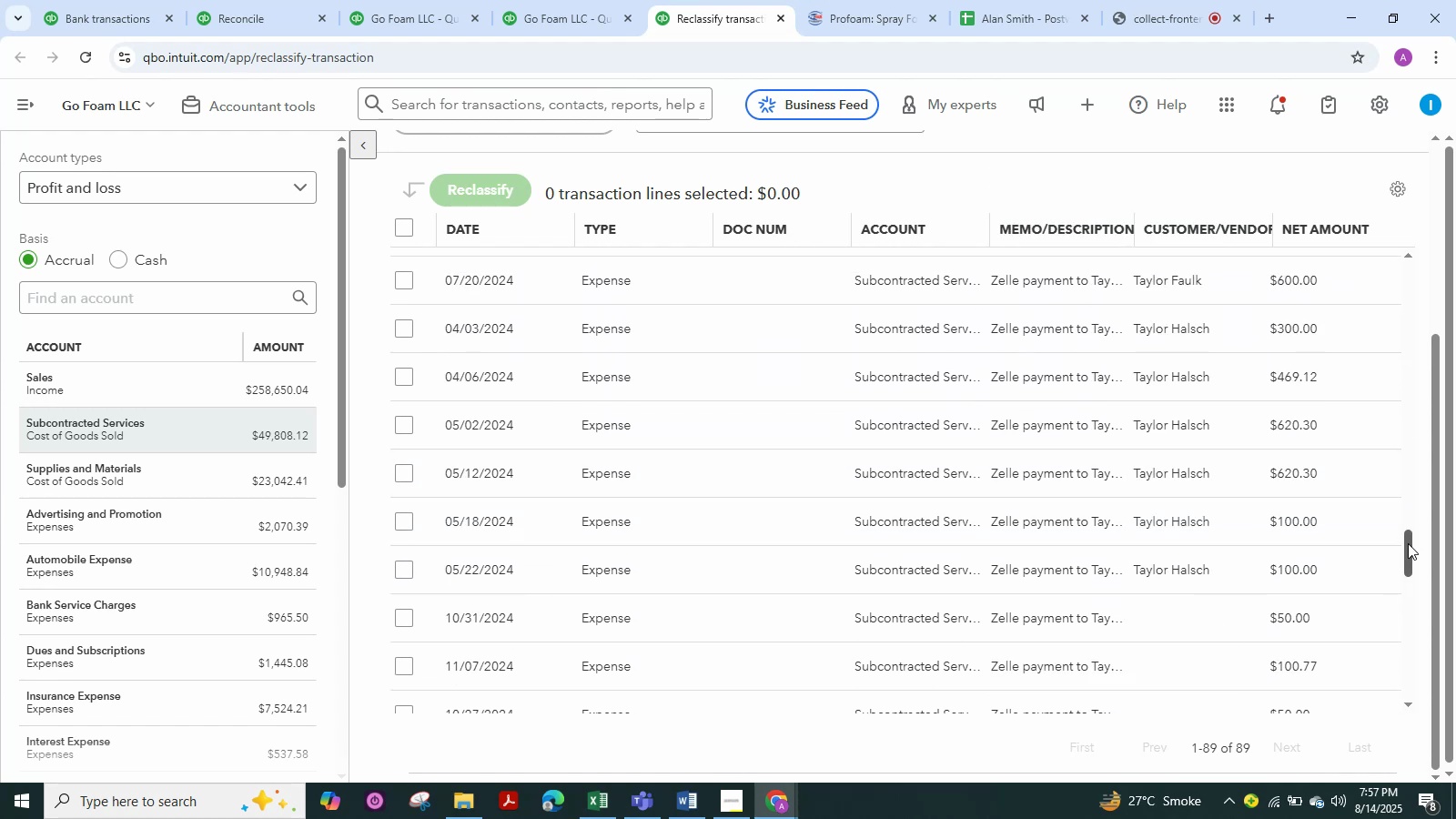 
left_click_drag(start_coordinate=[1413, 548], to_coordinate=[1406, 238])
 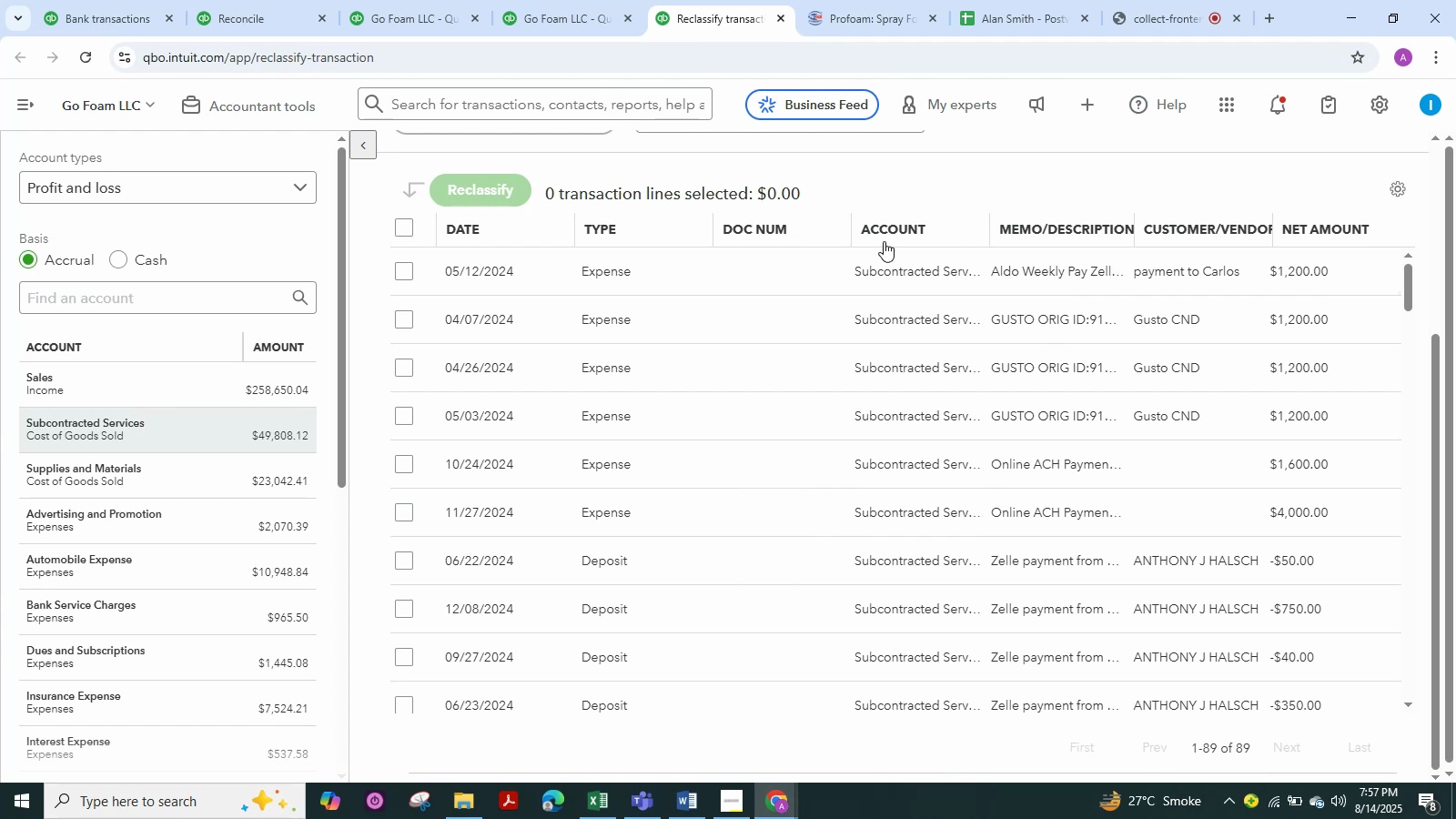 
wait(5.74)
 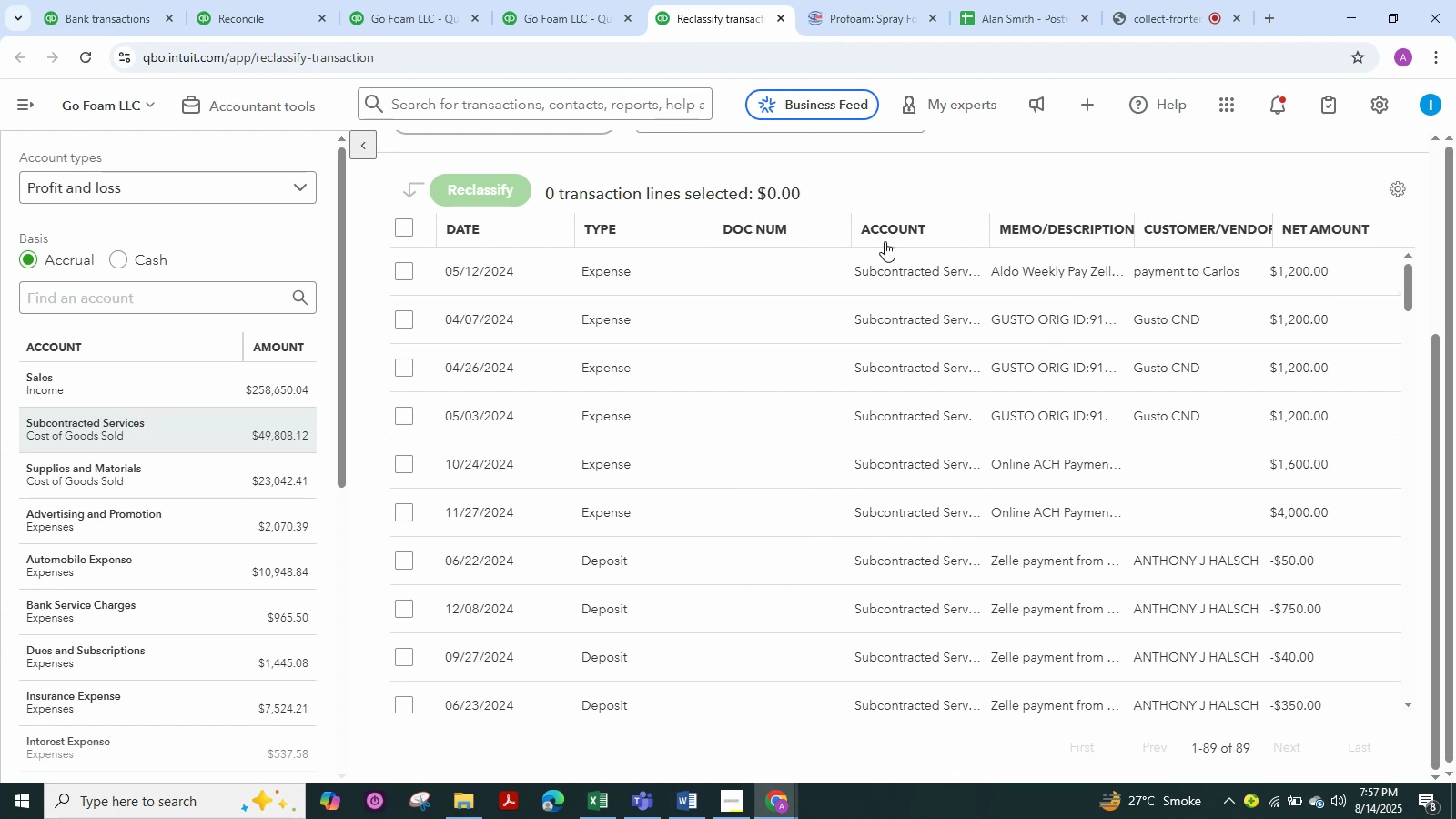 
scroll: coordinate [752, 408], scroll_direction: down, amount: 3.0
 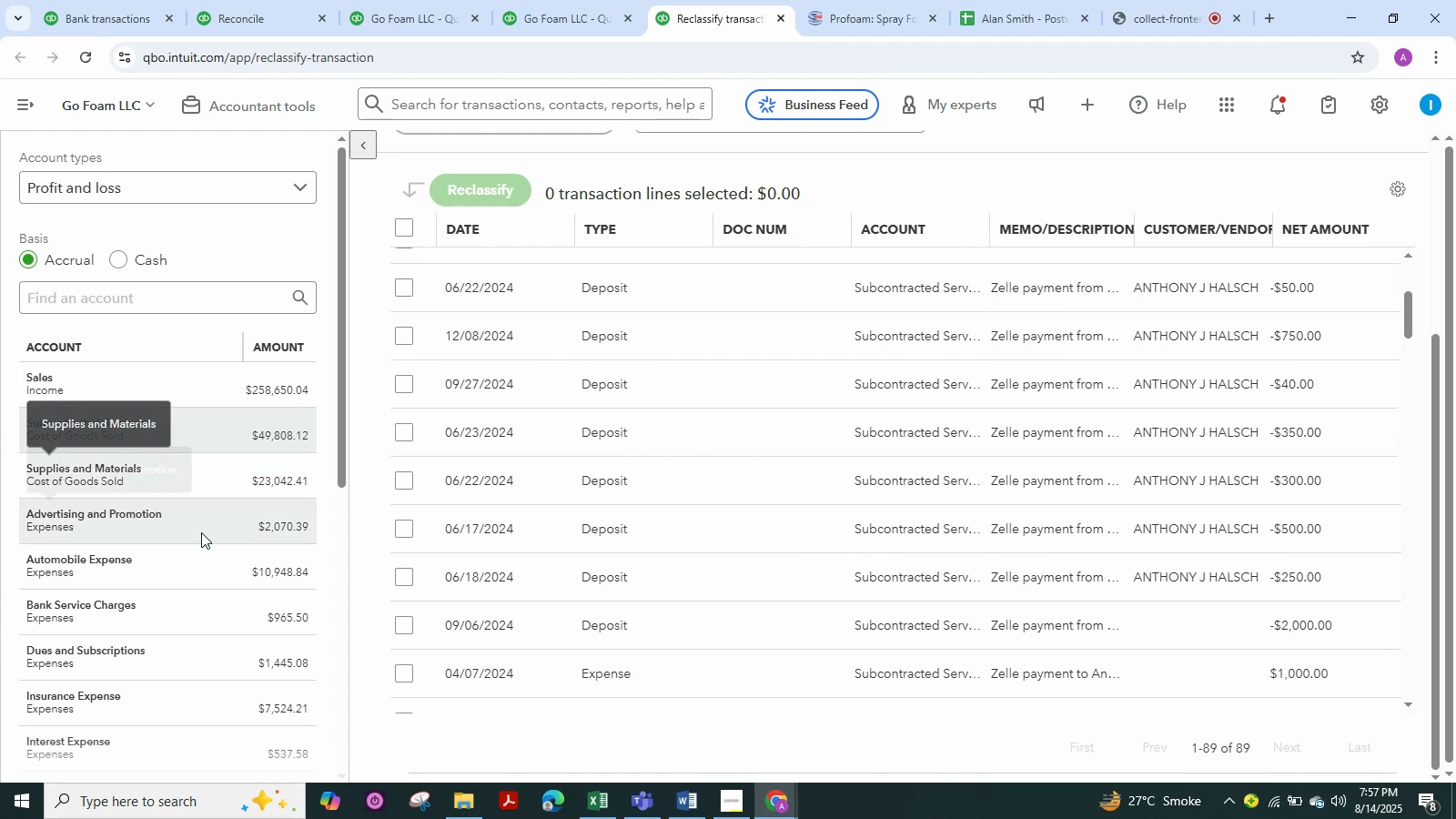 
left_click([201, 539])
 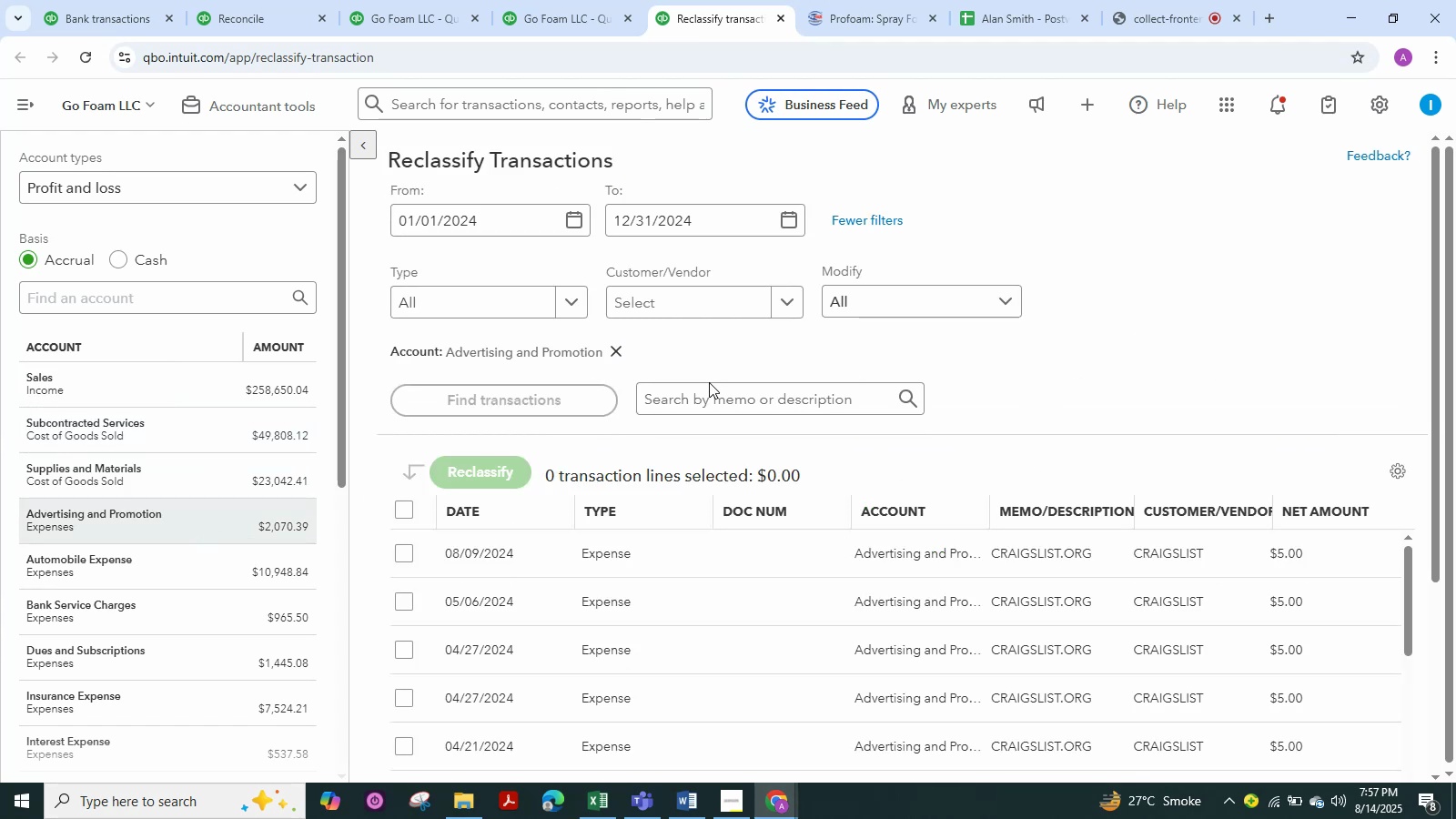 
scroll: coordinate [967, 626], scroll_direction: down, amount: 44.0
 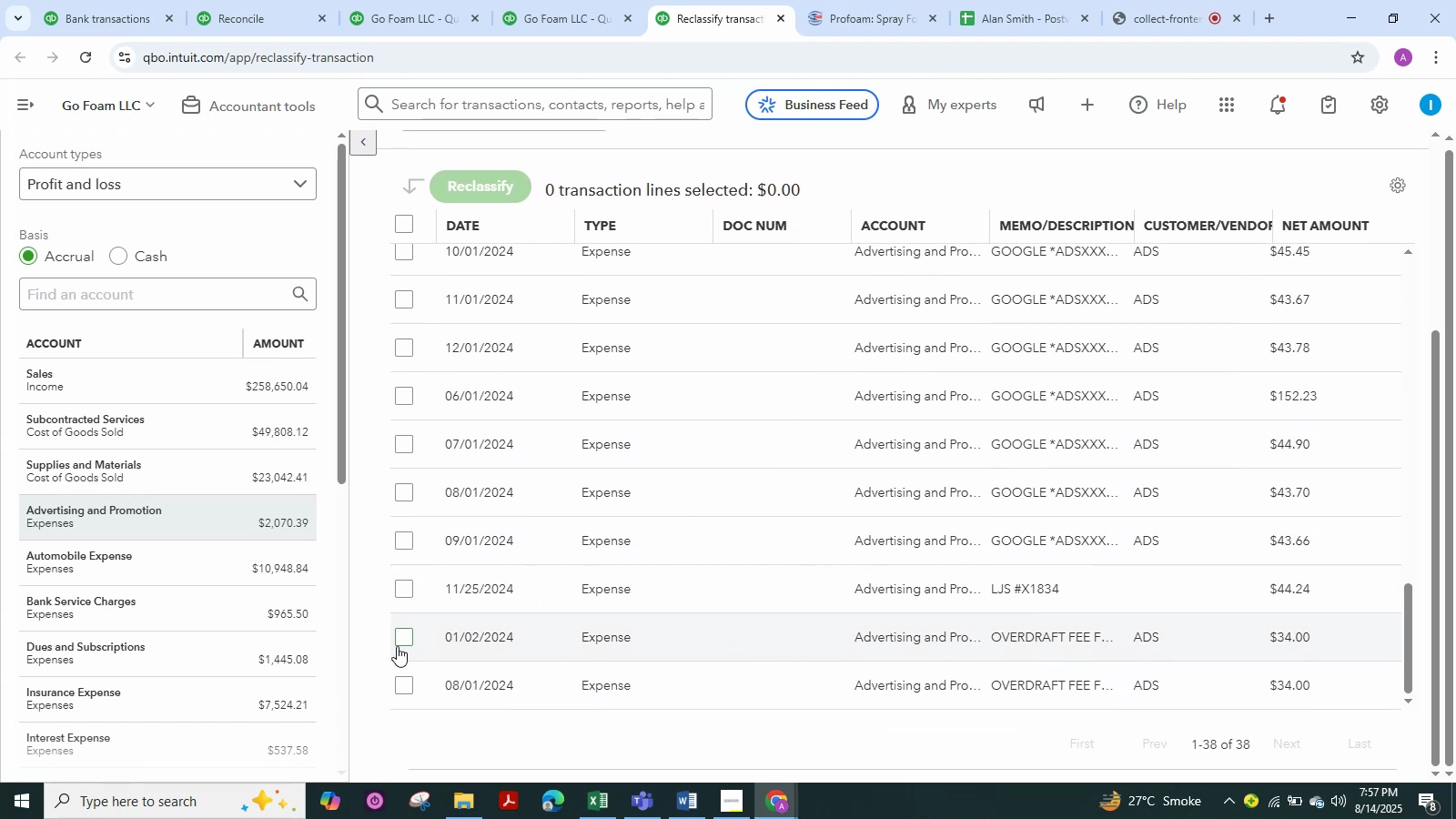 
left_click([396, 642])
 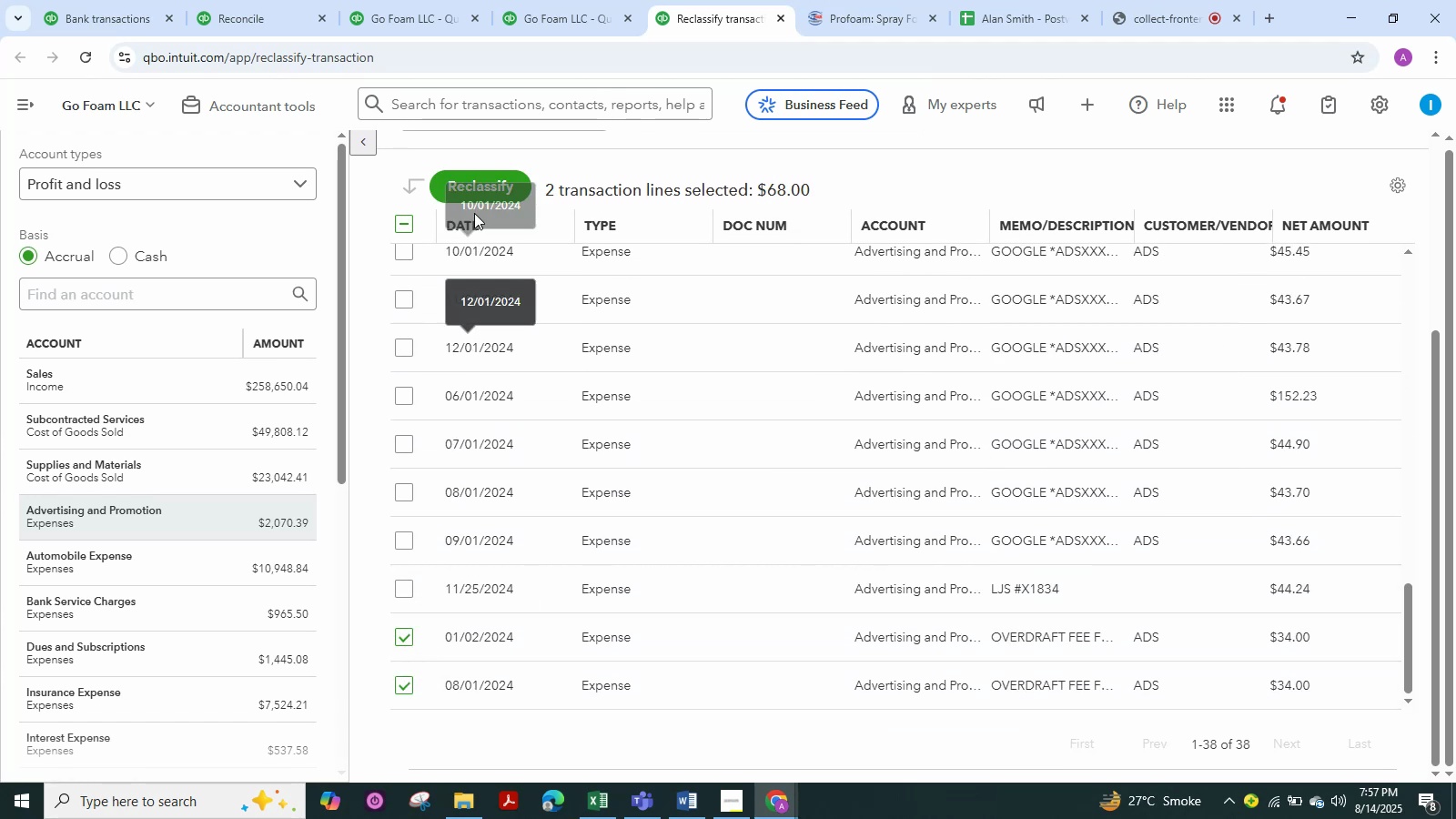 
left_click_drag(start_coordinate=[481, 194], to_coordinate=[598, 163])
 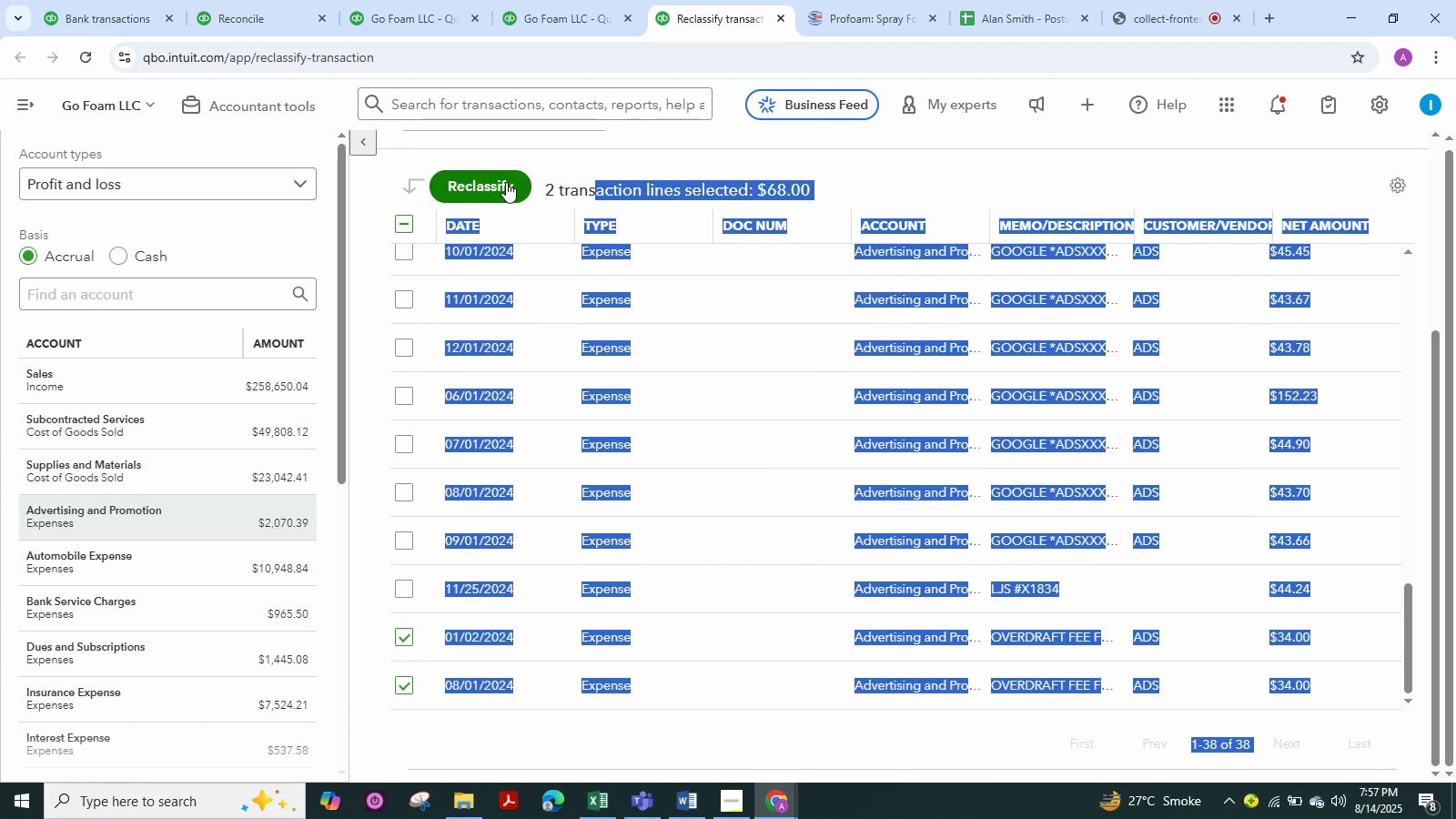 
left_click([506, 182])
 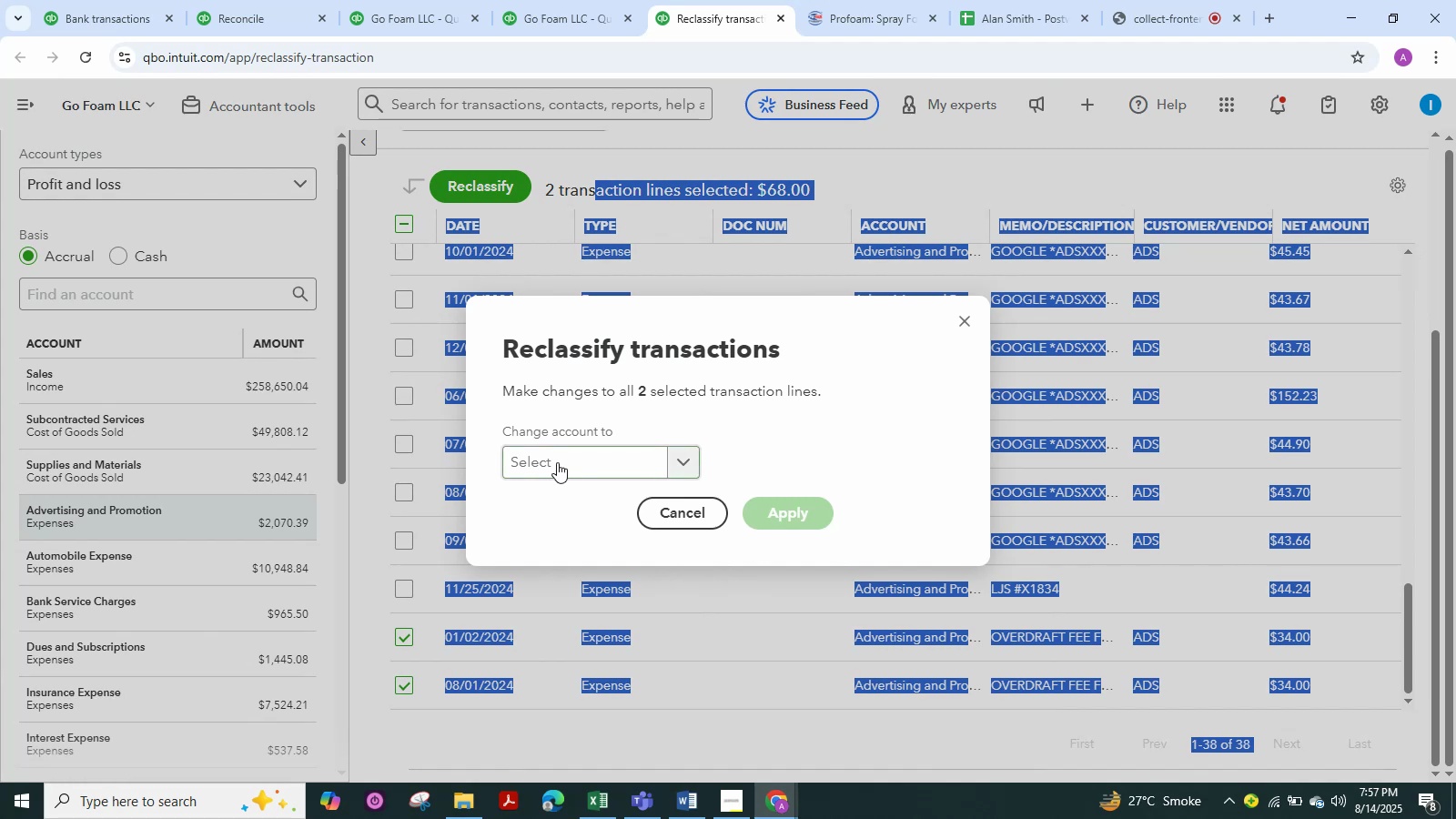 
left_click([557, 462])
 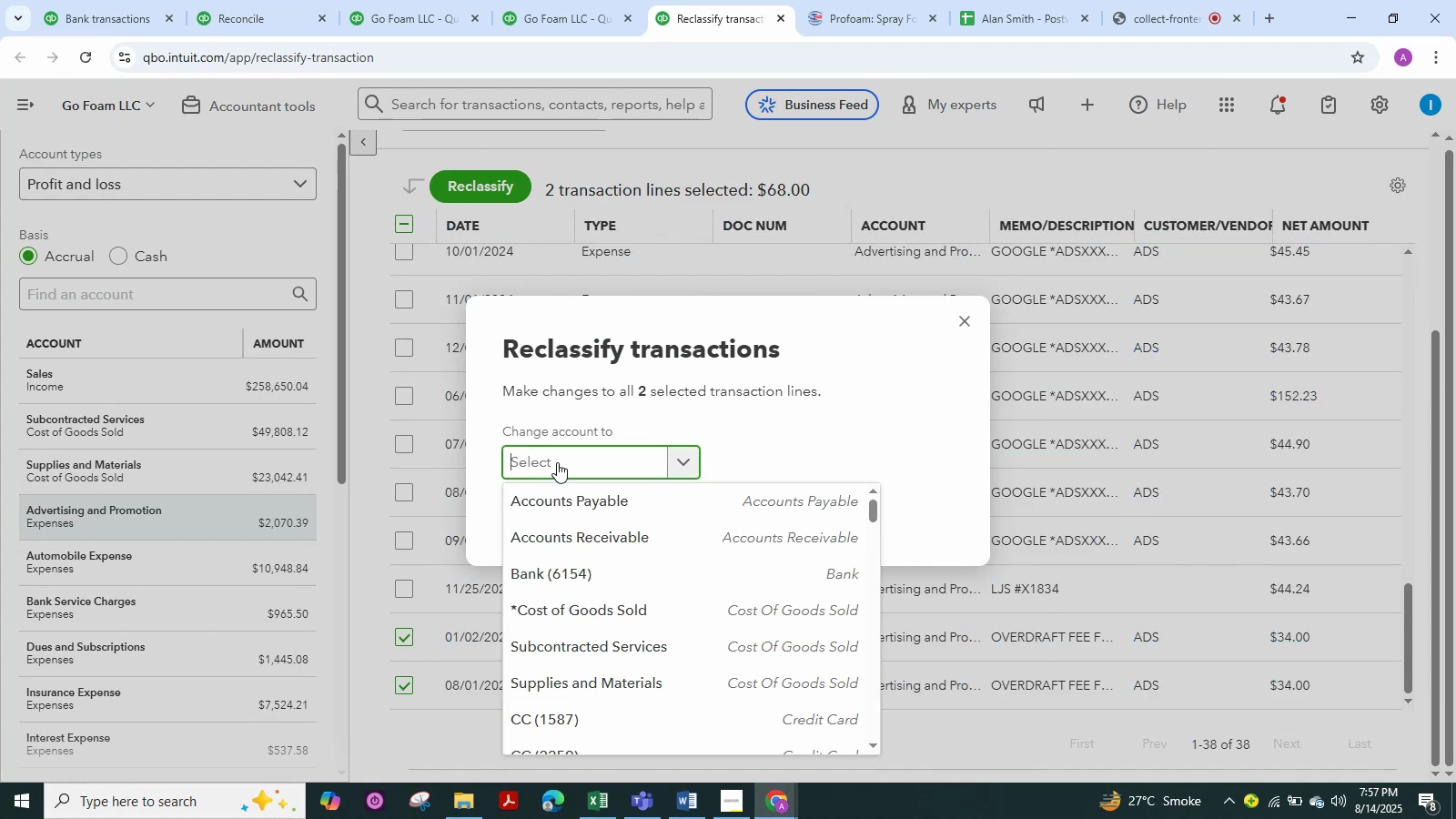 
type(BAnk)
 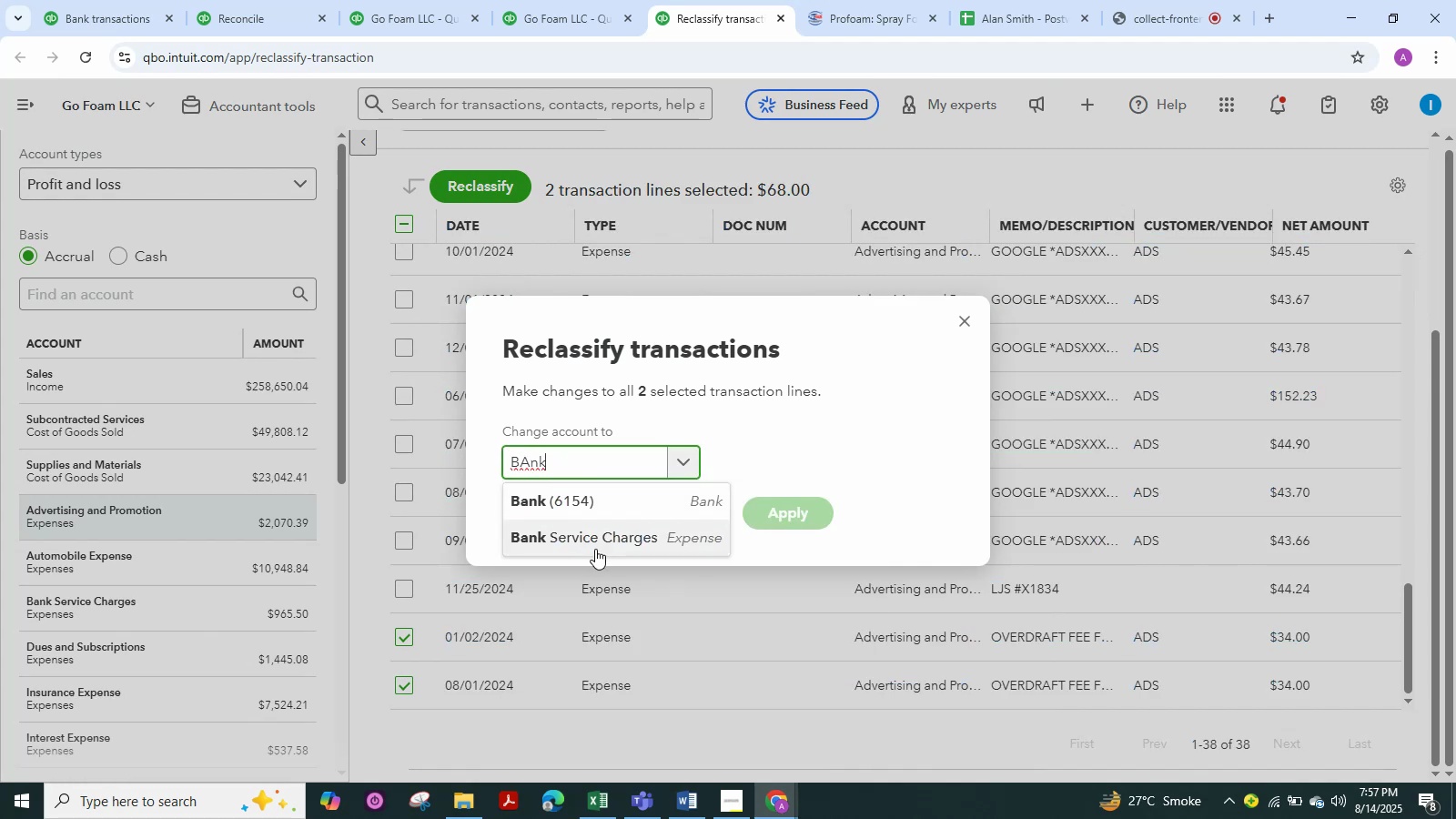 
left_click([595, 549])
 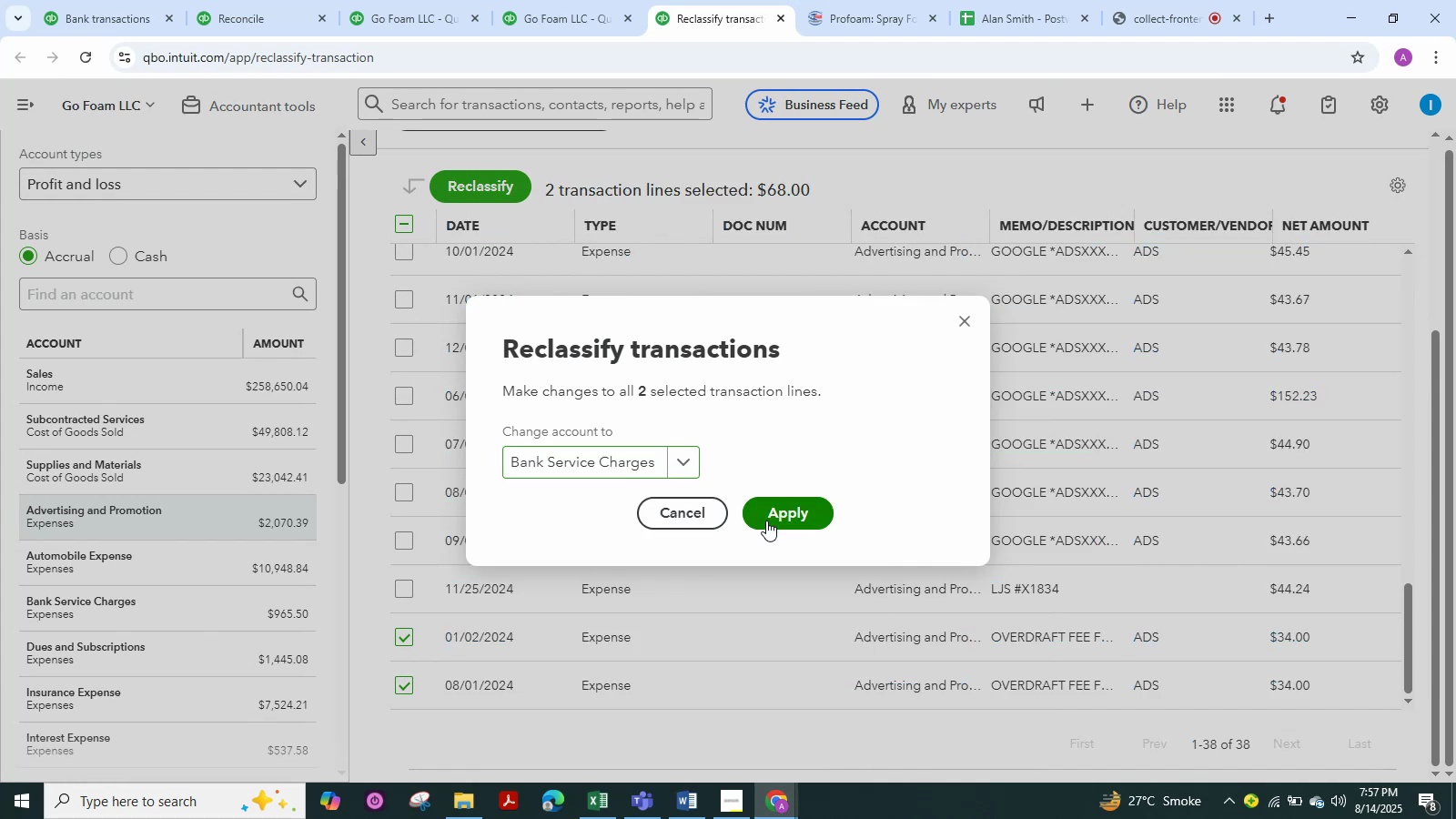 
left_click([766, 521])
 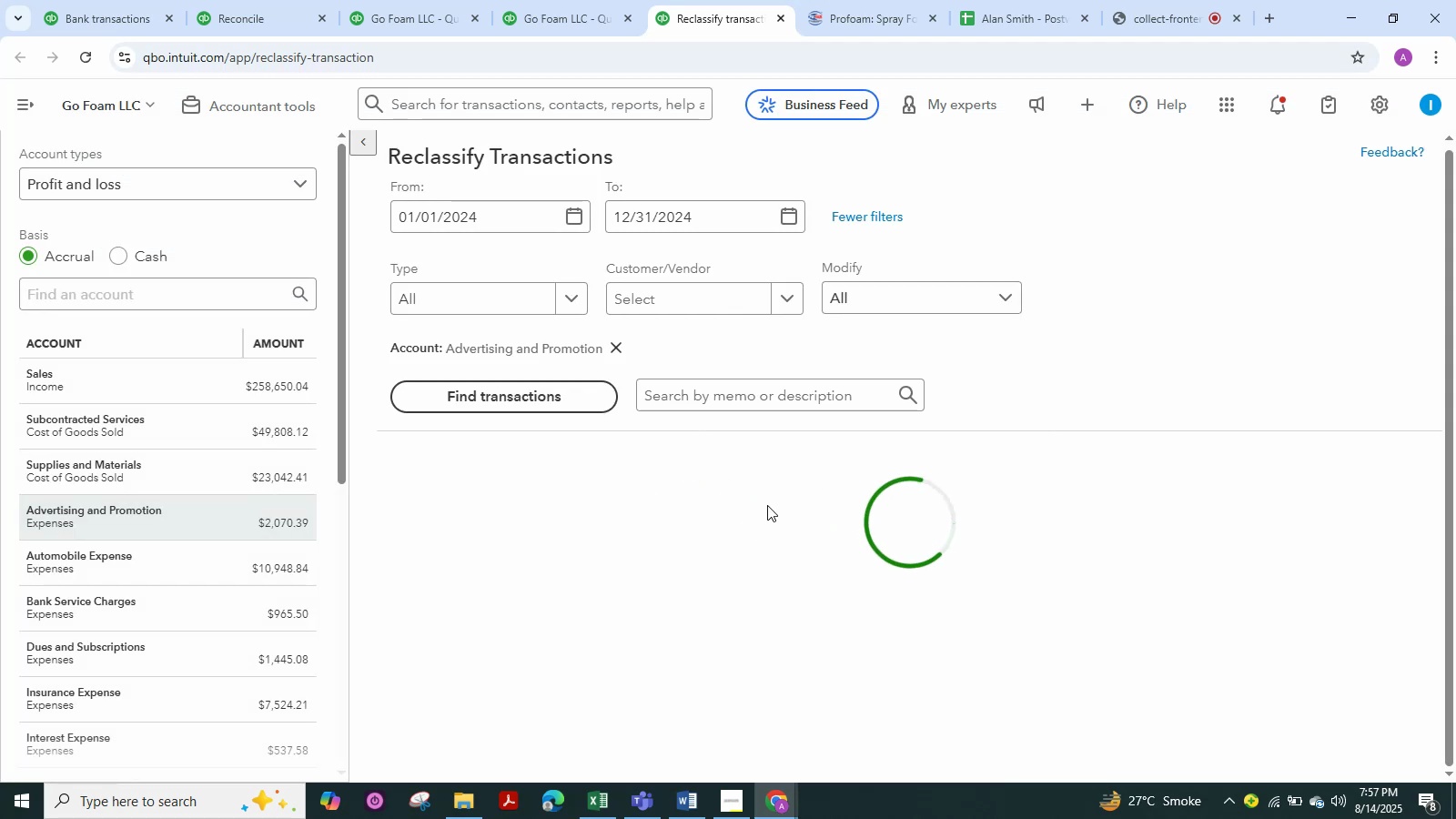 
mouse_move([784, 479])
 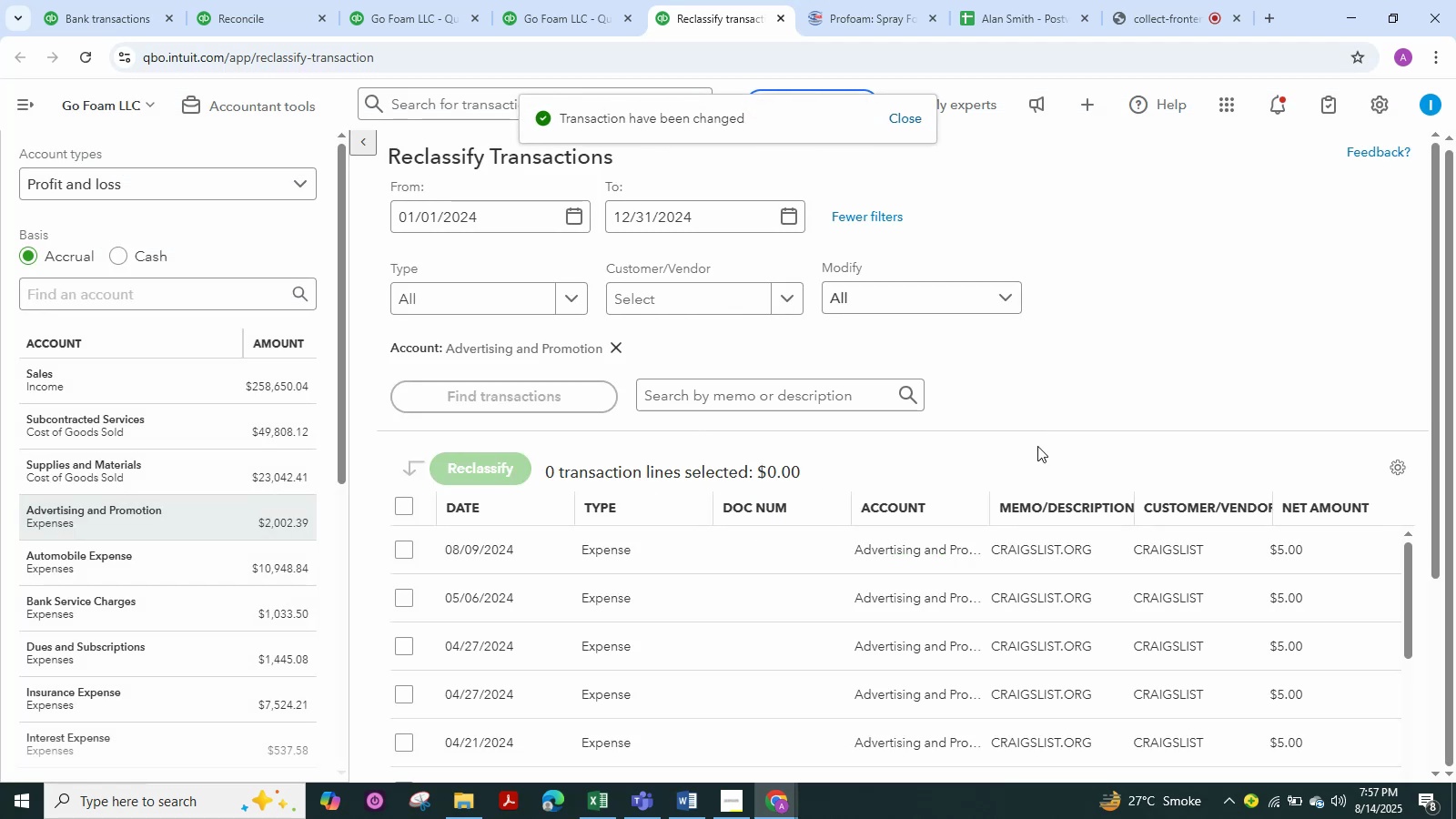 
scroll: coordinate [1146, 475], scroll_direction: down, amount: 39.0
 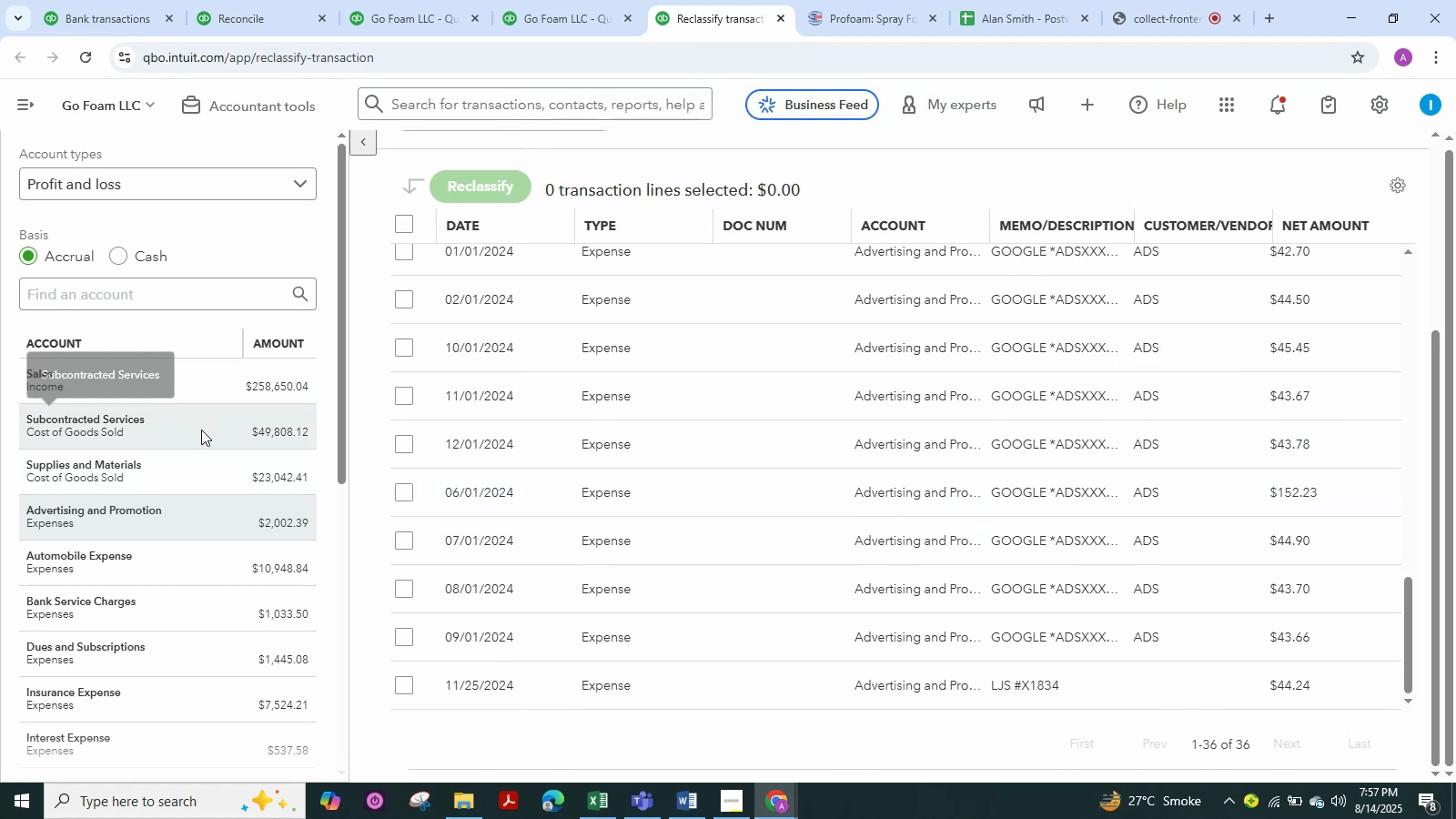 
left_click([200, 462])
 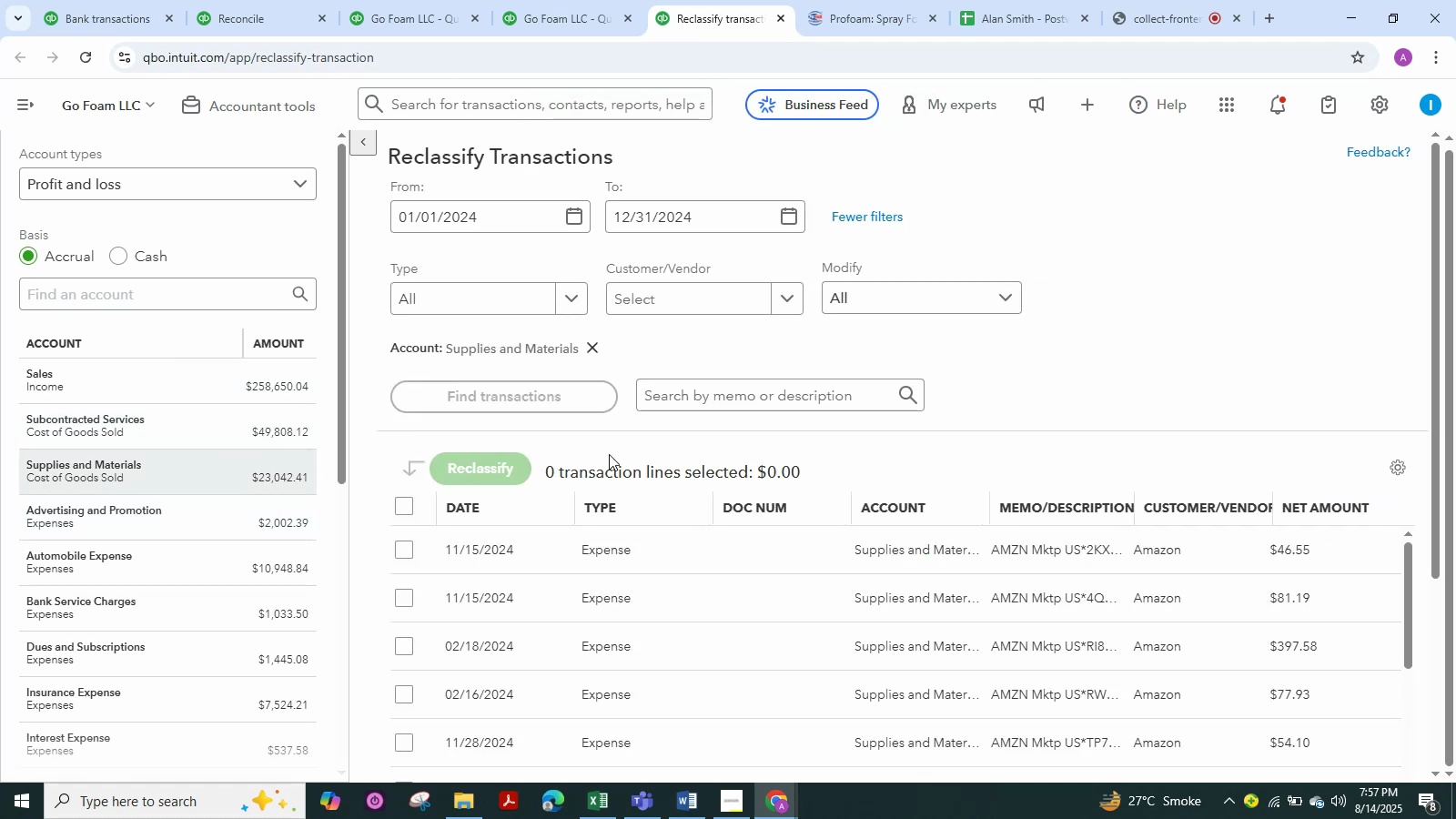 
scroll: coordinate [969, 455], scroll_direction: down, amount: 35.0
 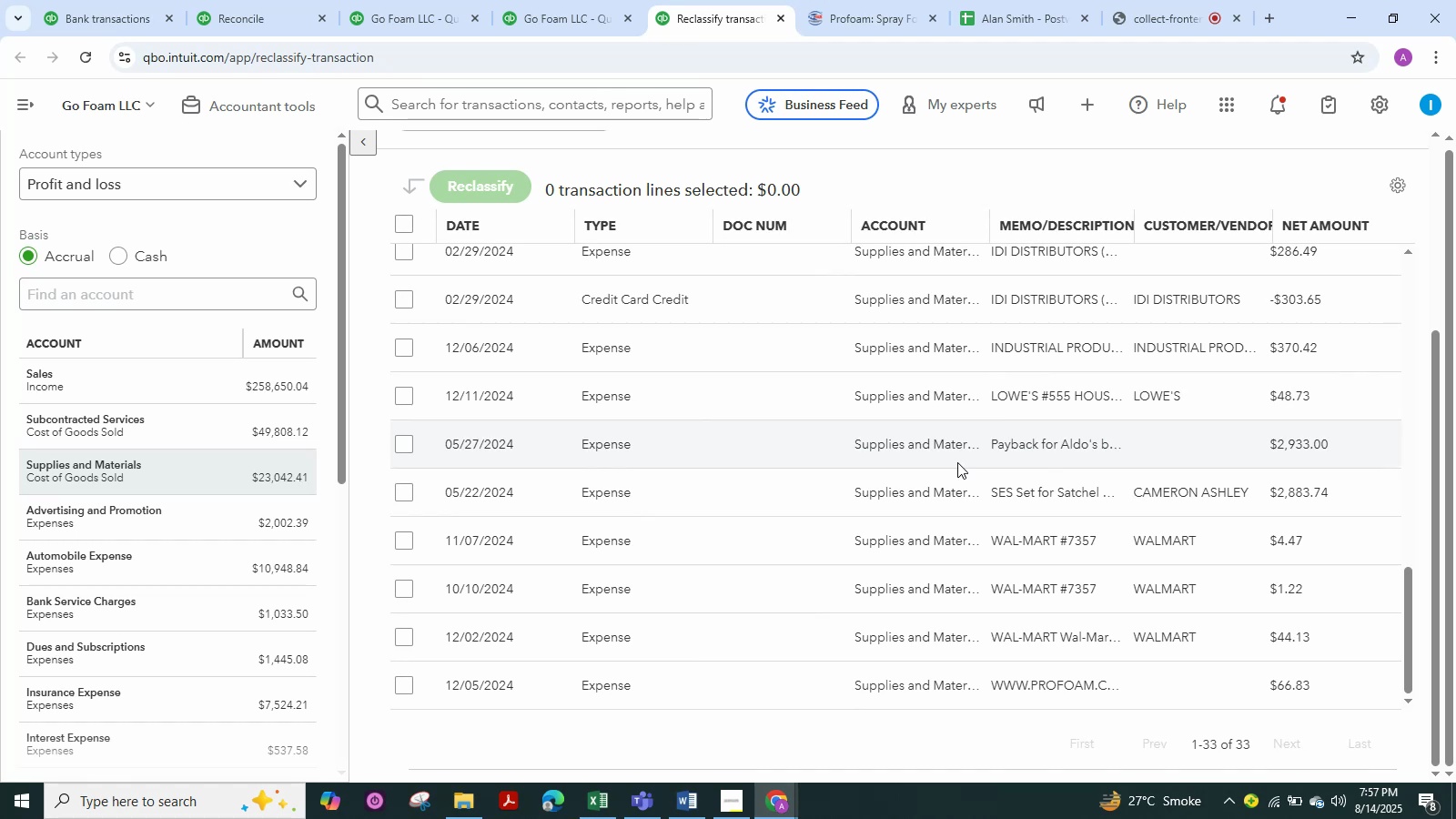 
wait(7.0)
 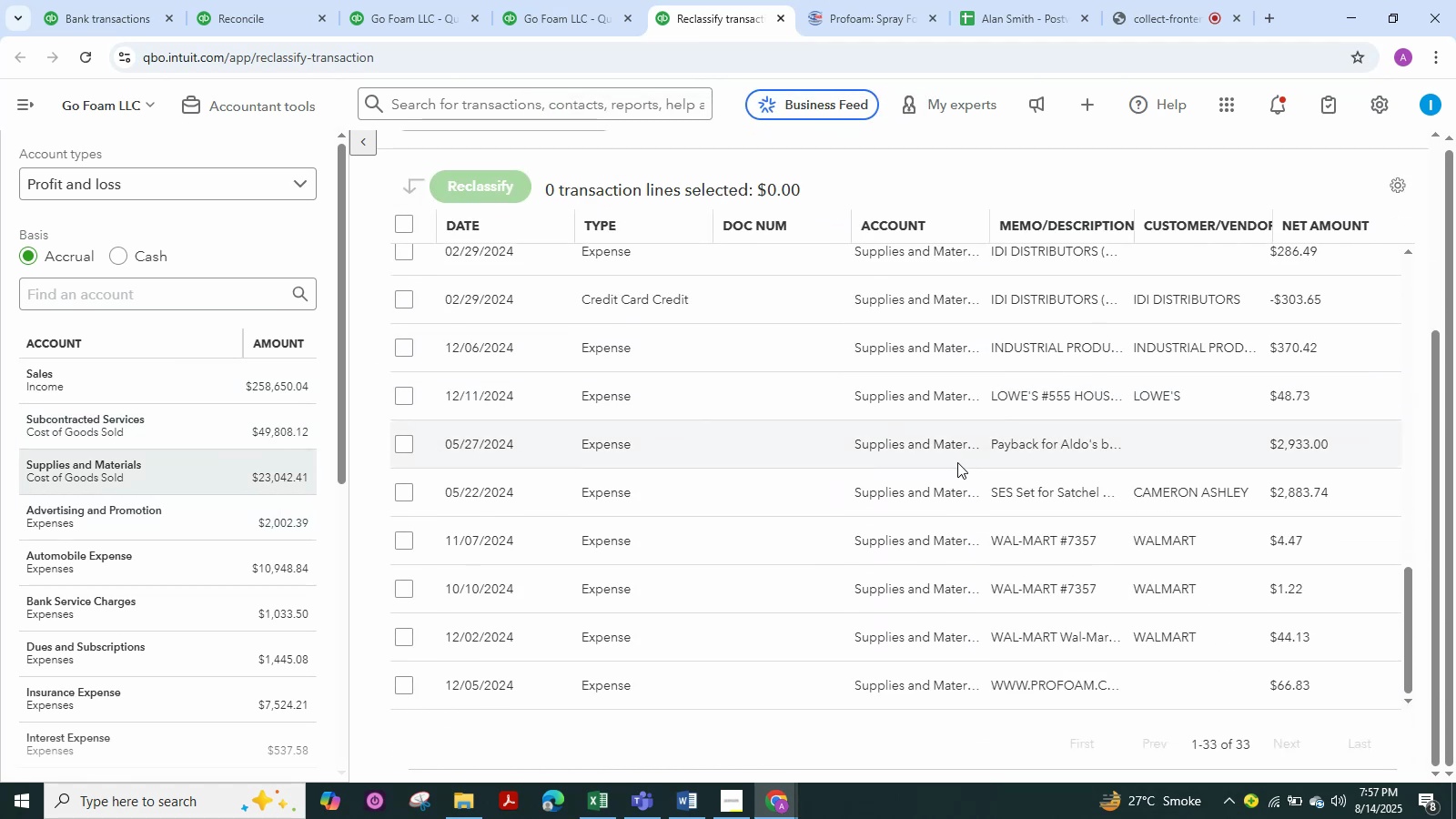 
scroll: coordinate [1063, 423], scroll_direction: up, amount: 26.0
 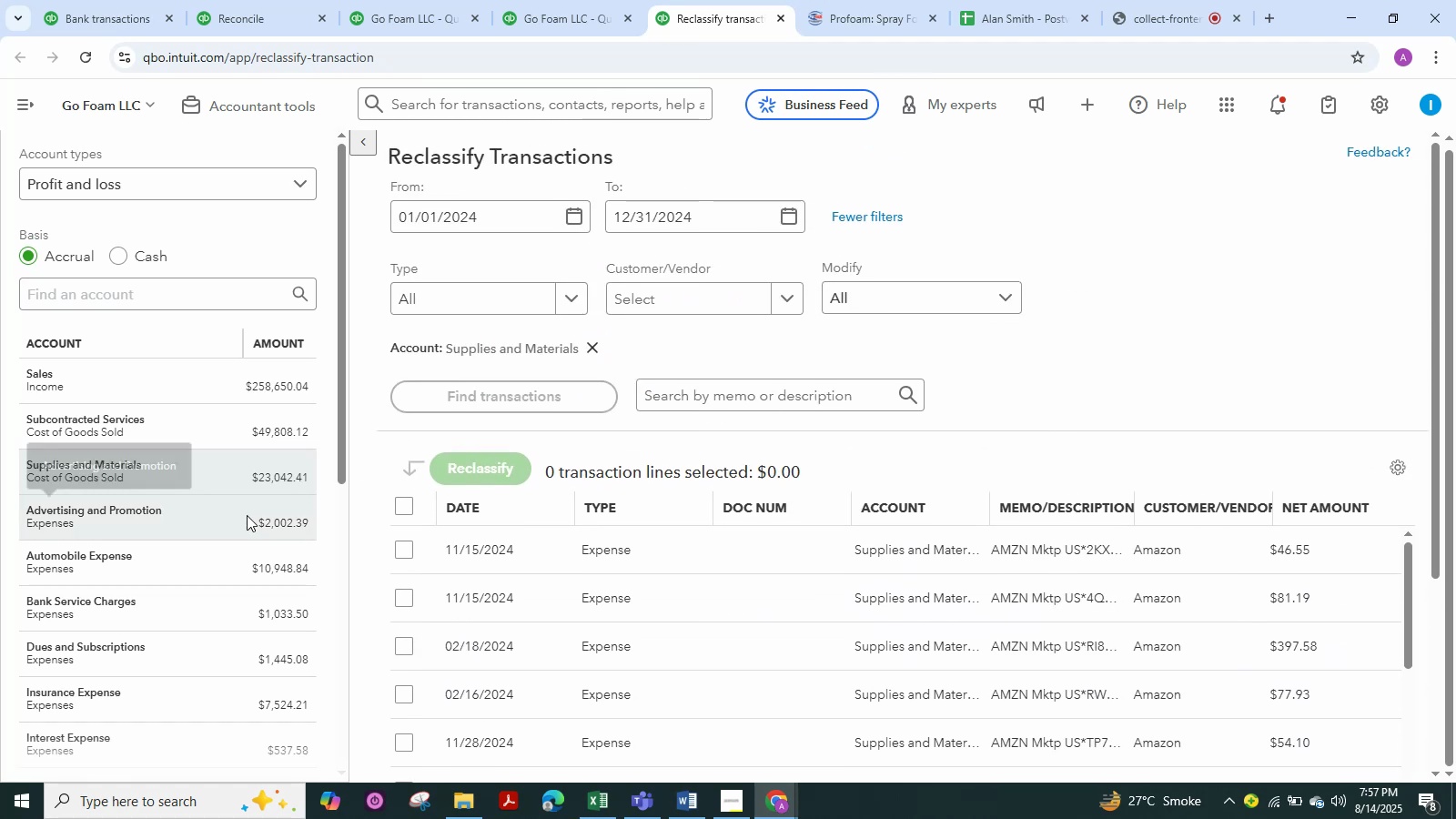 
left_click([247, 515])
 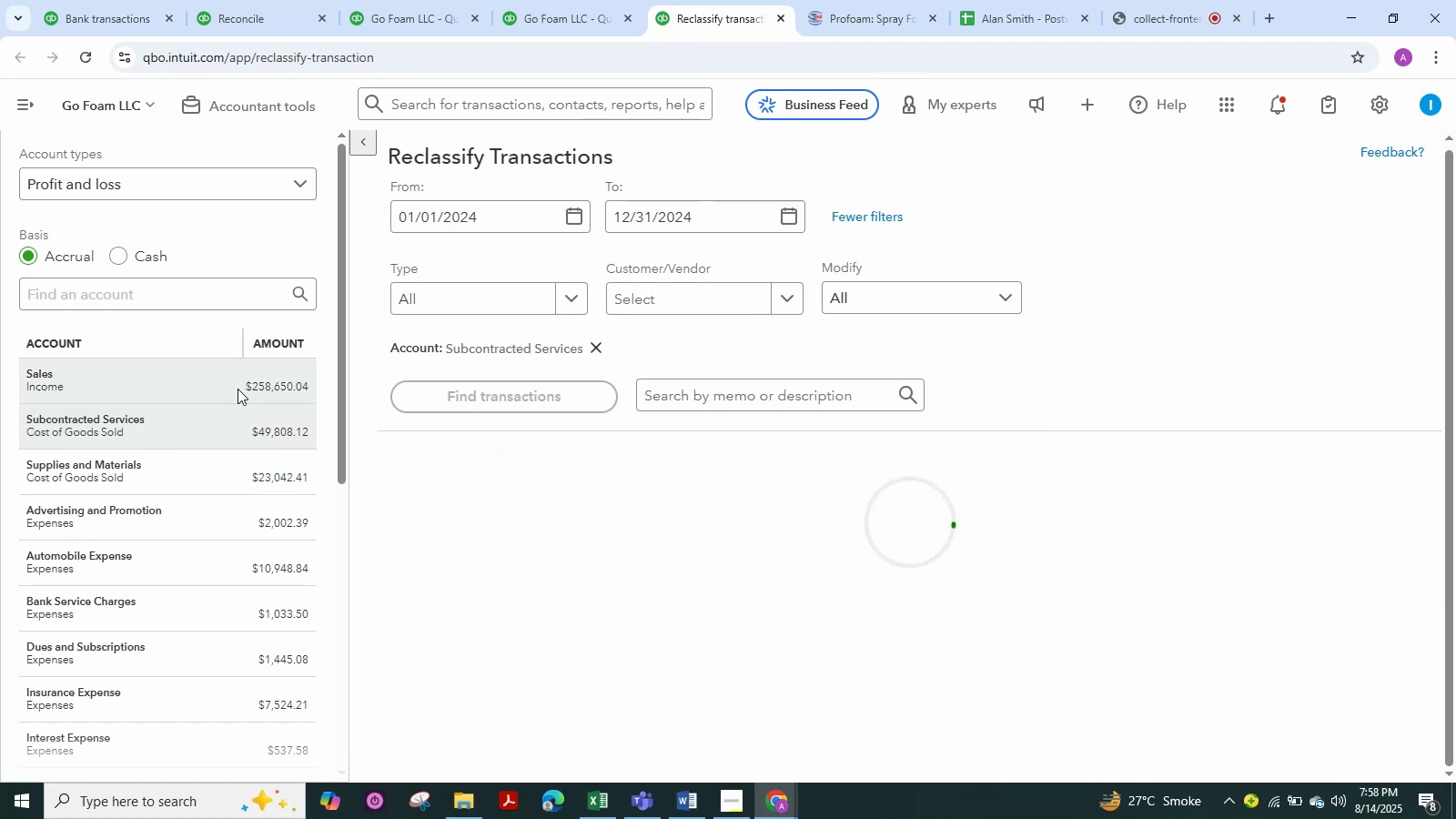 
double_click([238, 389])
 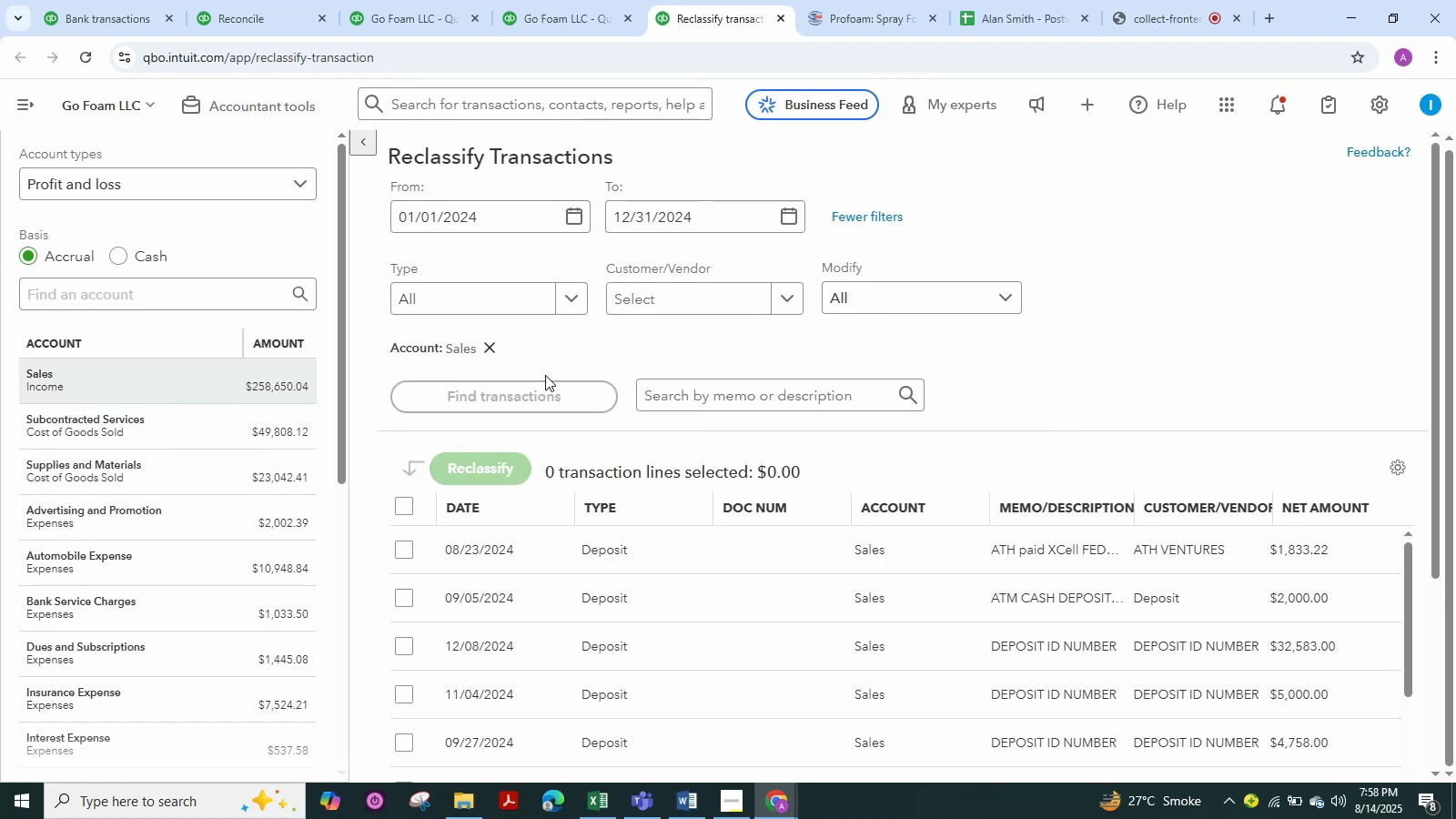 
scroll: coordinate [915, 386], scroll_direction: up, amount: 1.0
 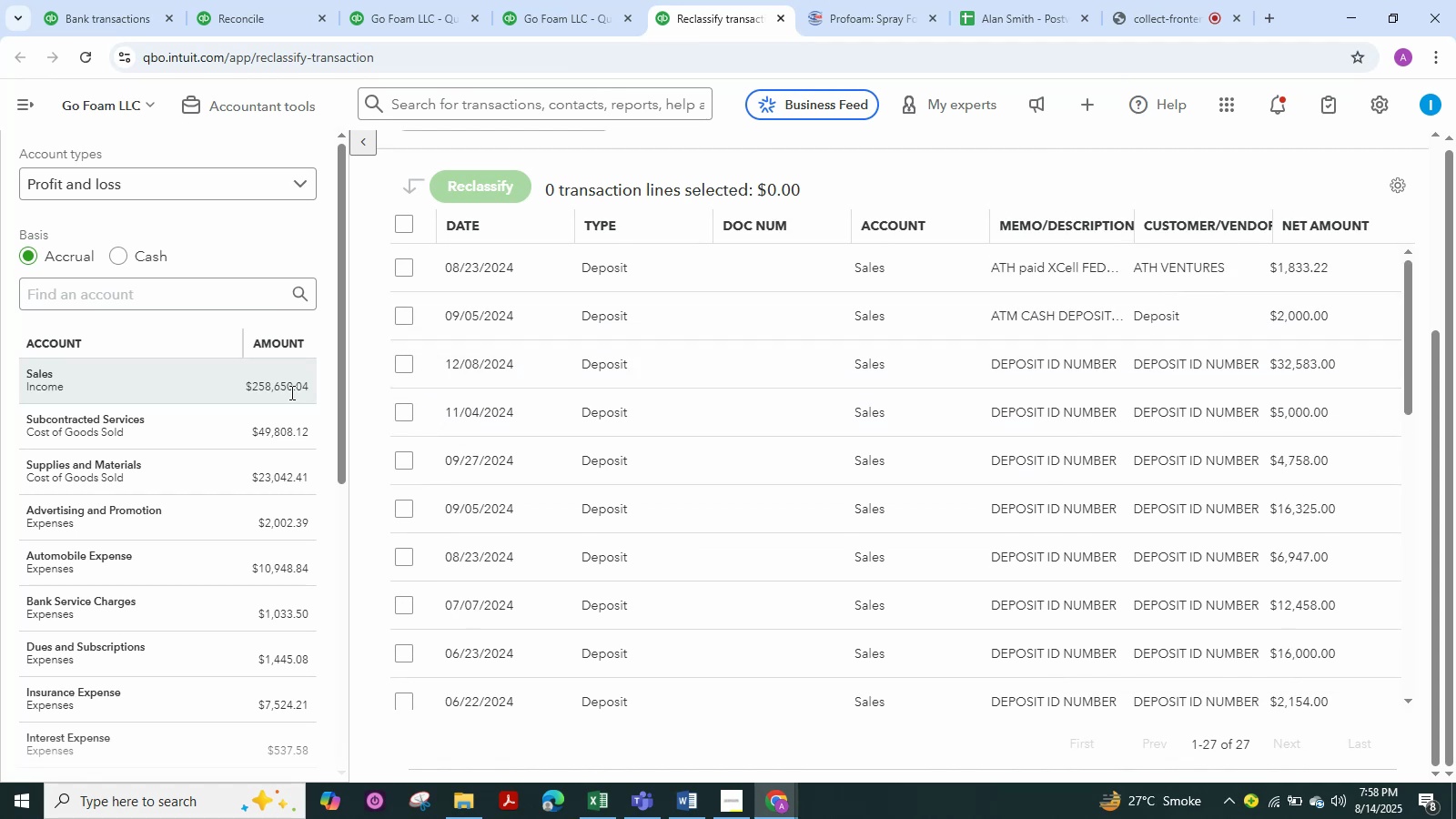 
mouse_move([202, 428])
 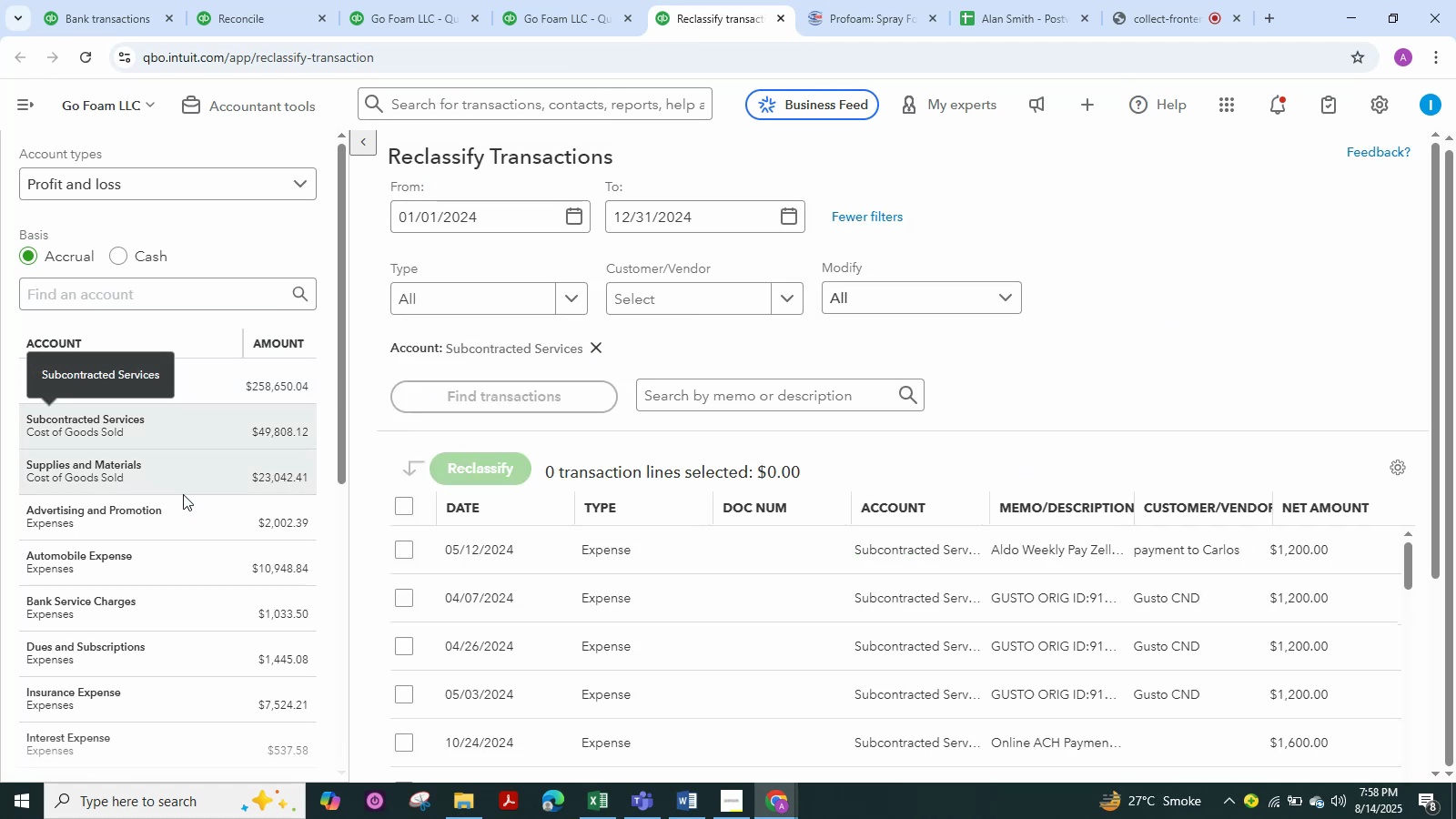 
left_click([183, 494])
 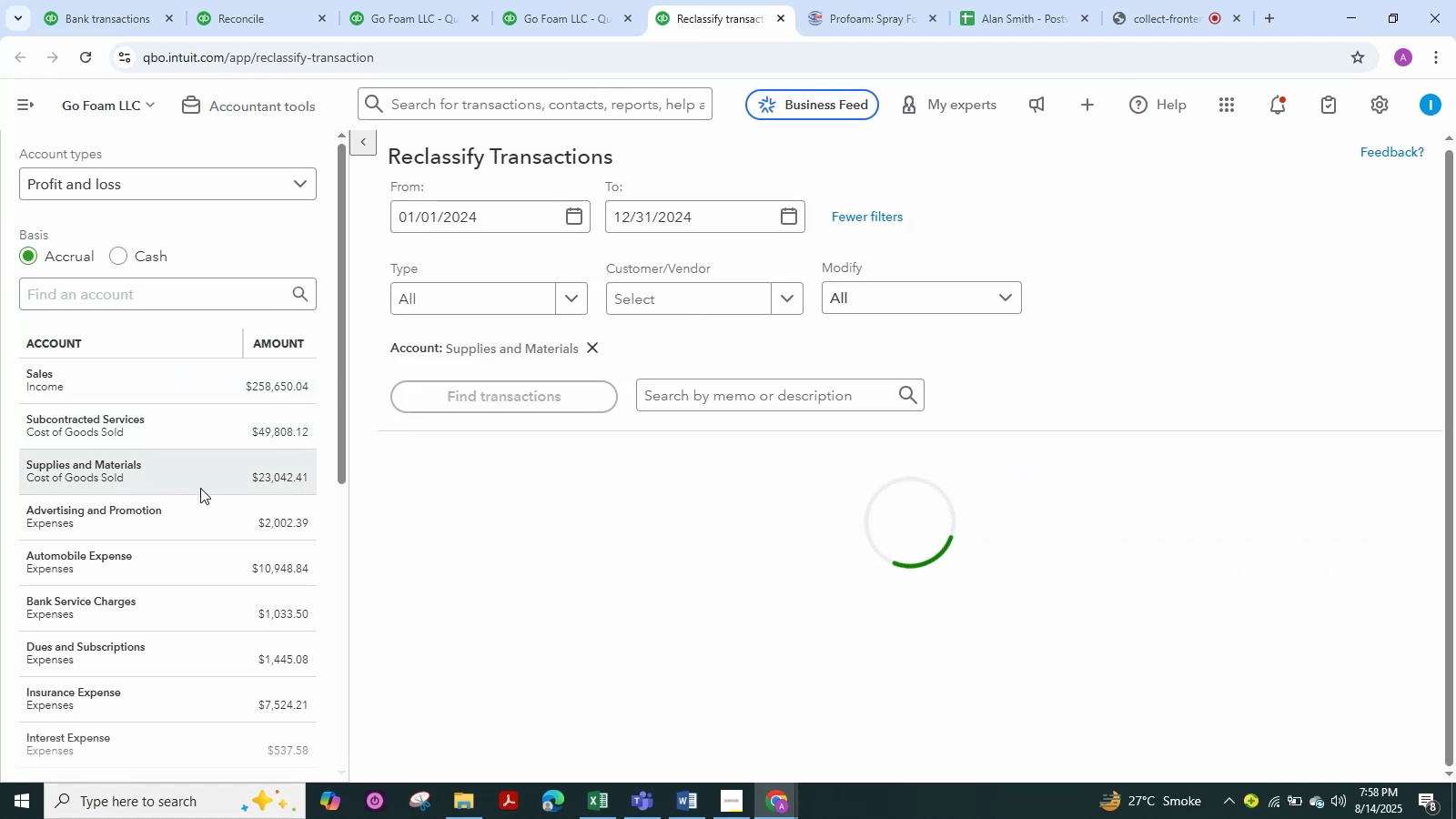 
scroll: coordinate [967, 353], scroll_direction: down, amount: 25.0
 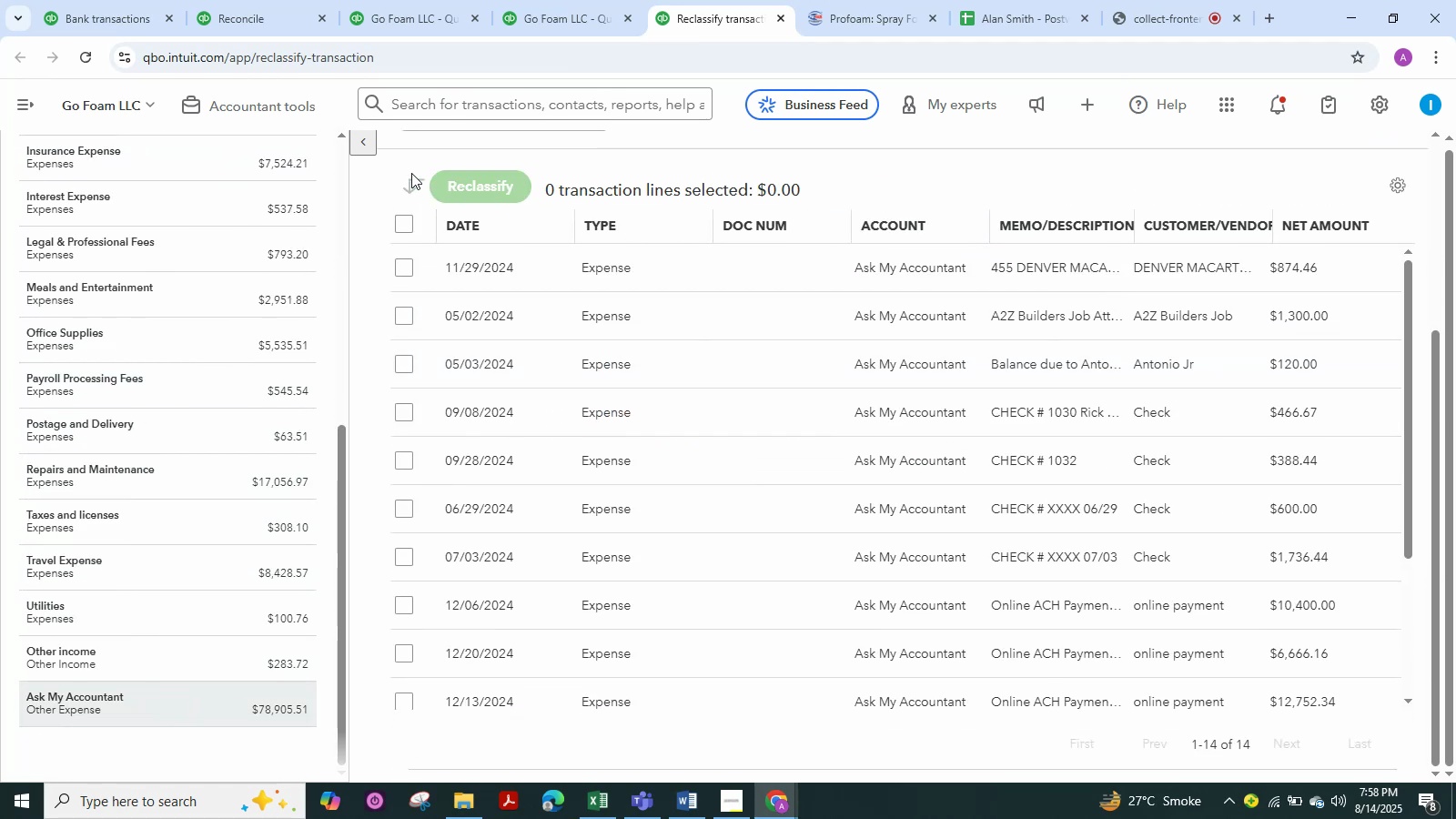 
left_click([371, 147])
 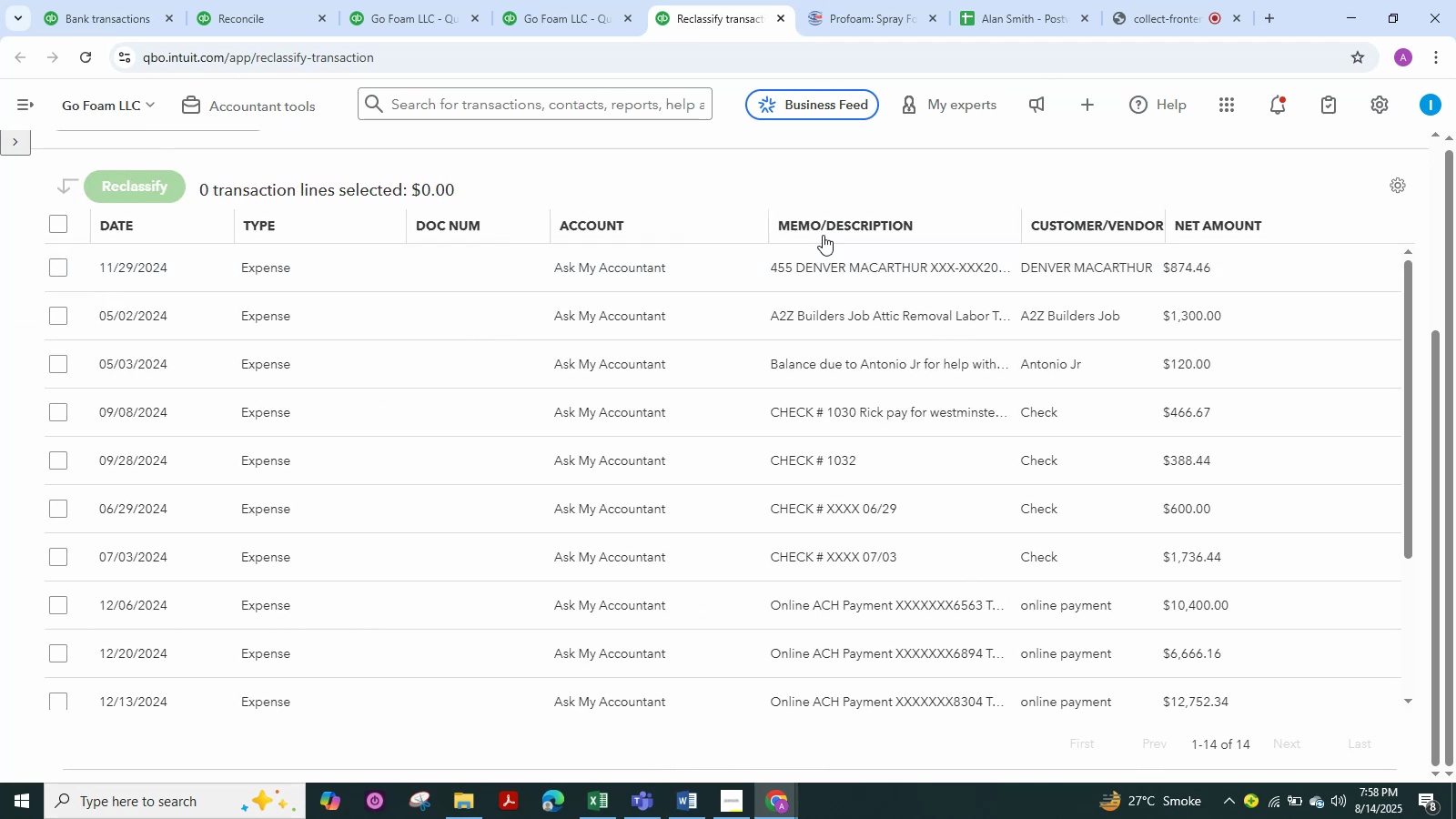 
scroll: coordinate [884, 515], scroll_direction: down, amount: 18.0
 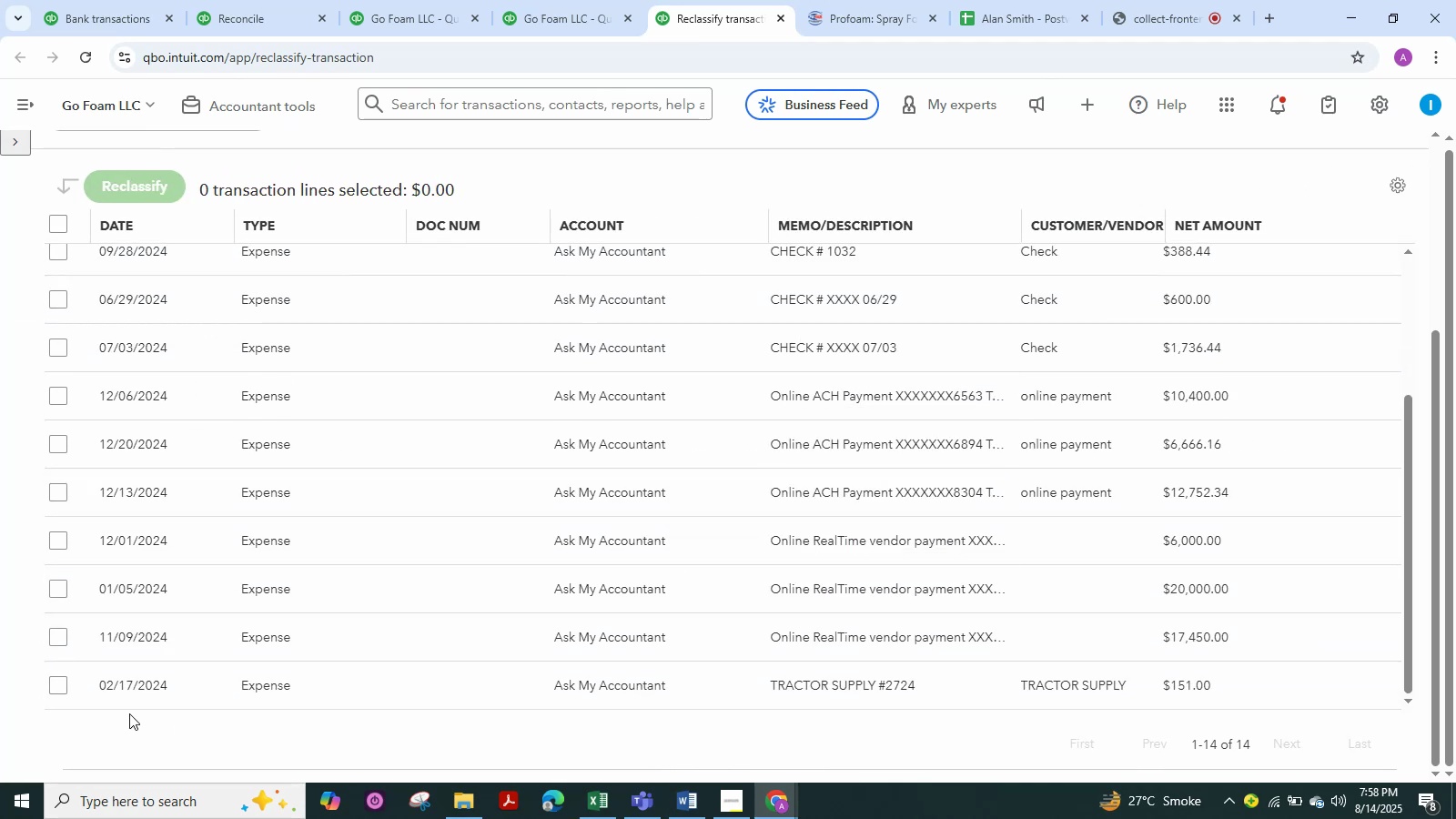 
left_click([54, 692])
 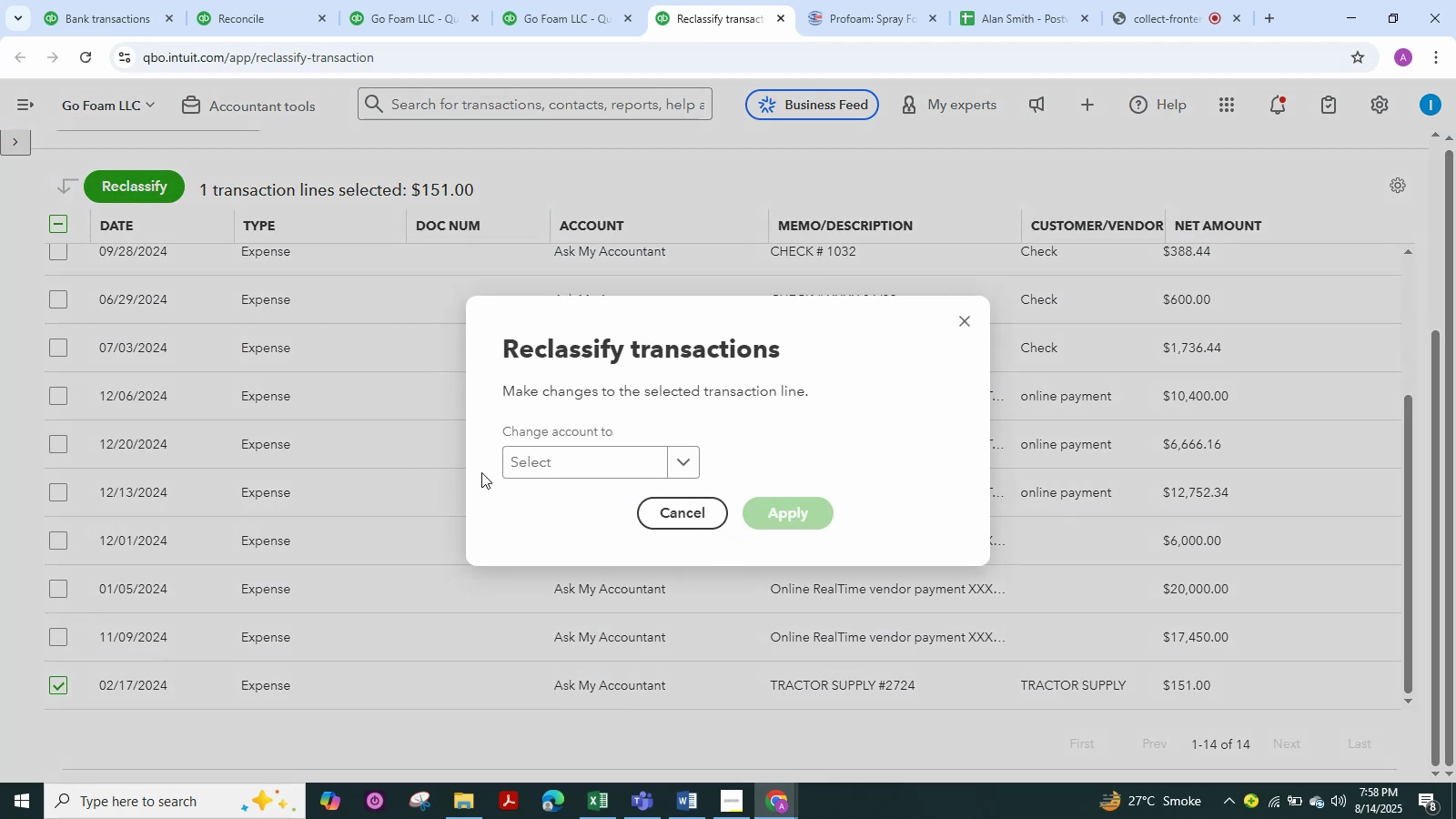 
left_click([559, 456])
 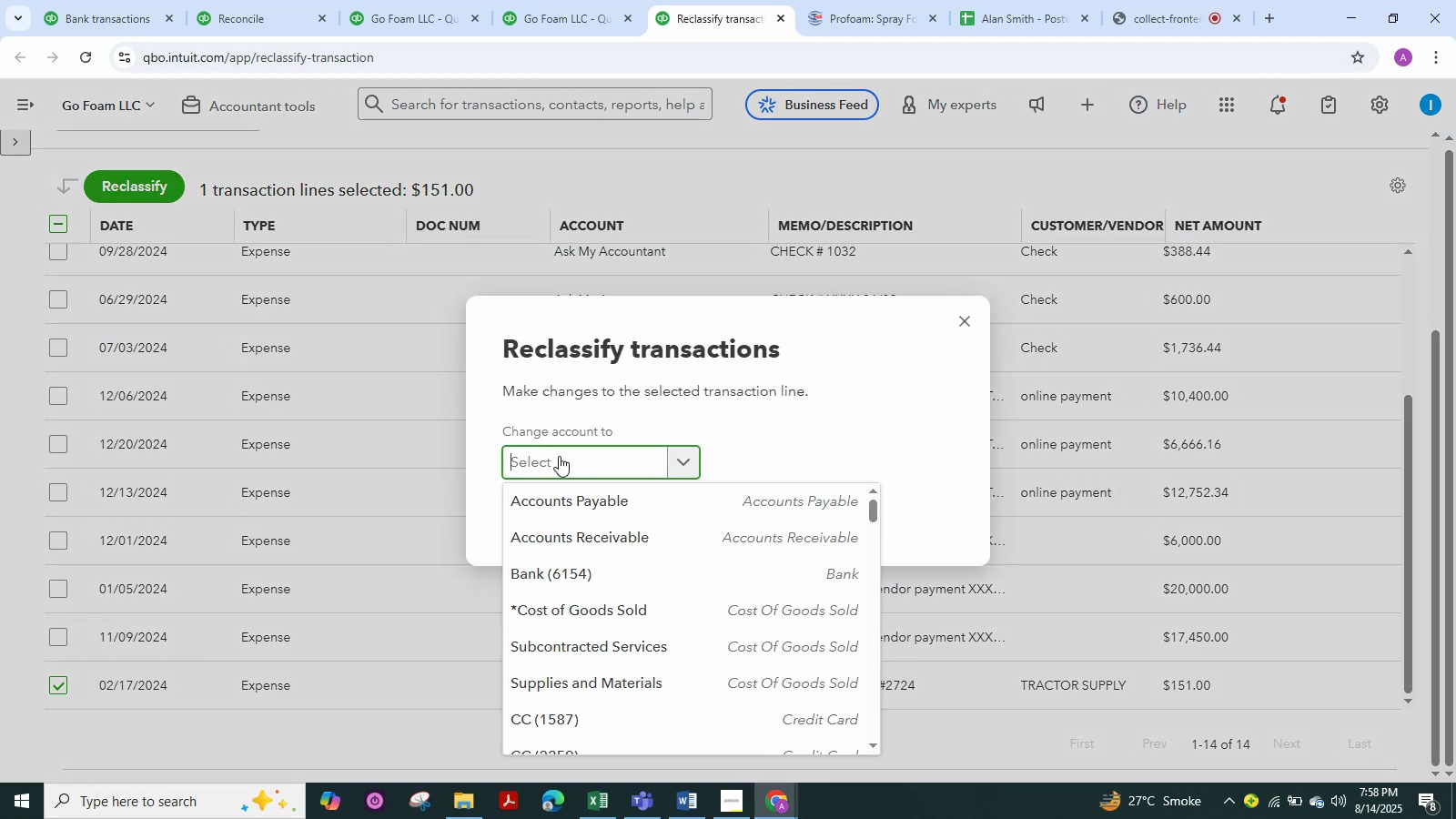 
type(suppliesw)
key(Backspace)
 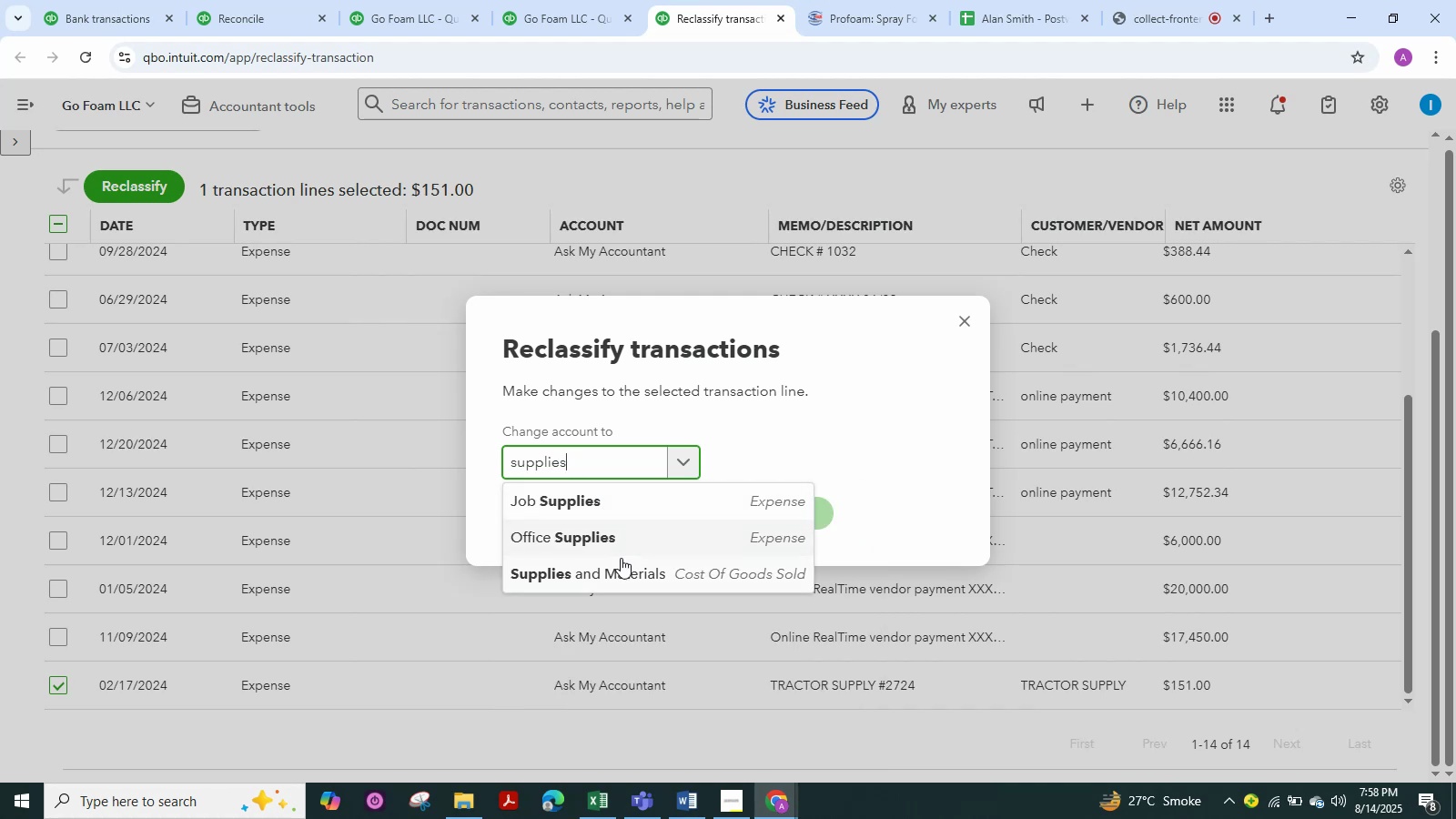 
left_click([624, 571])
 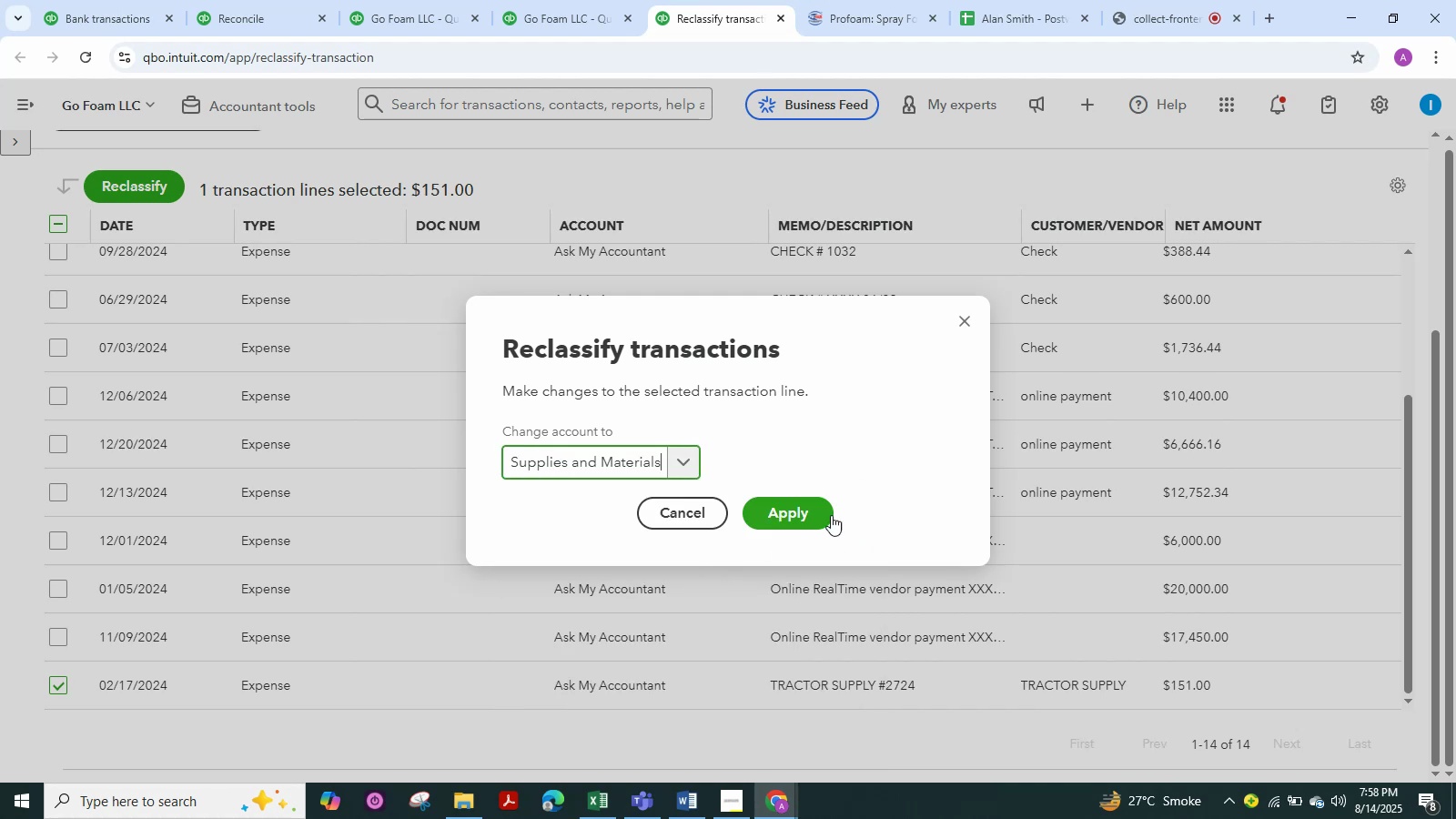 
left_click([796, 506])
 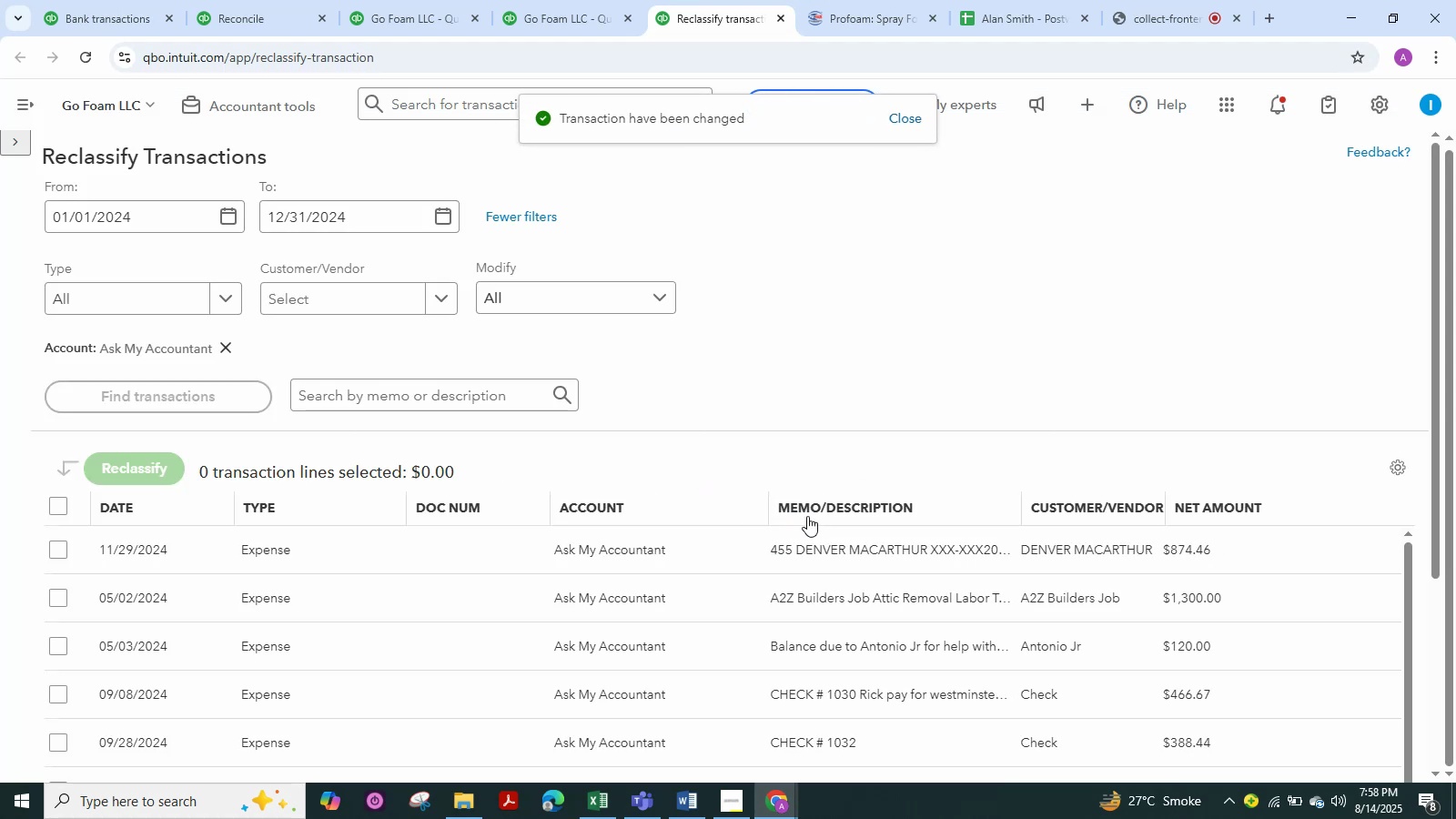 
scroll: coordinate [762, 399], scroll_direction: down, amount: 6.0
 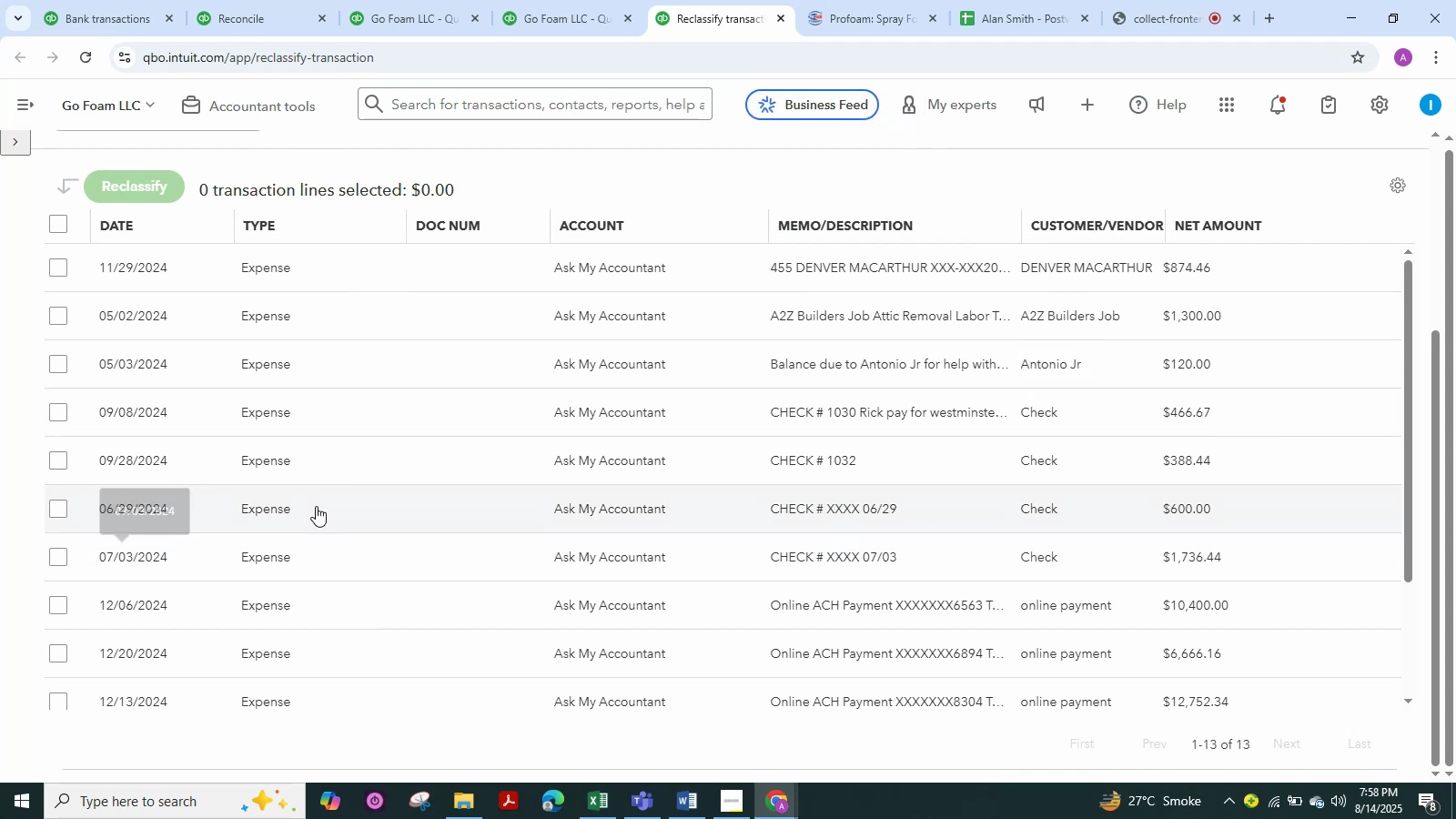 
left_click([63, 556])
 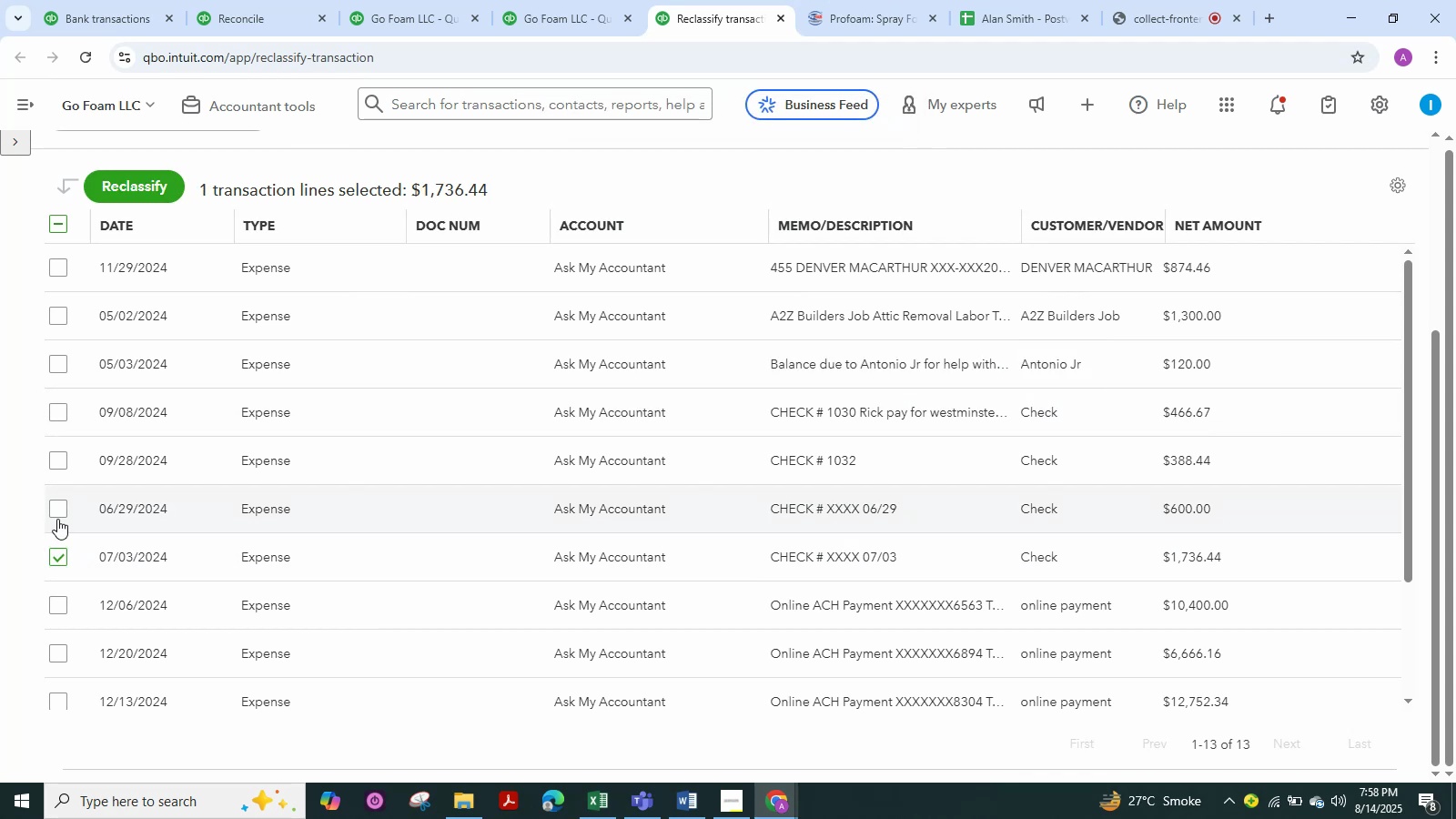 
left_click([57, 519])
 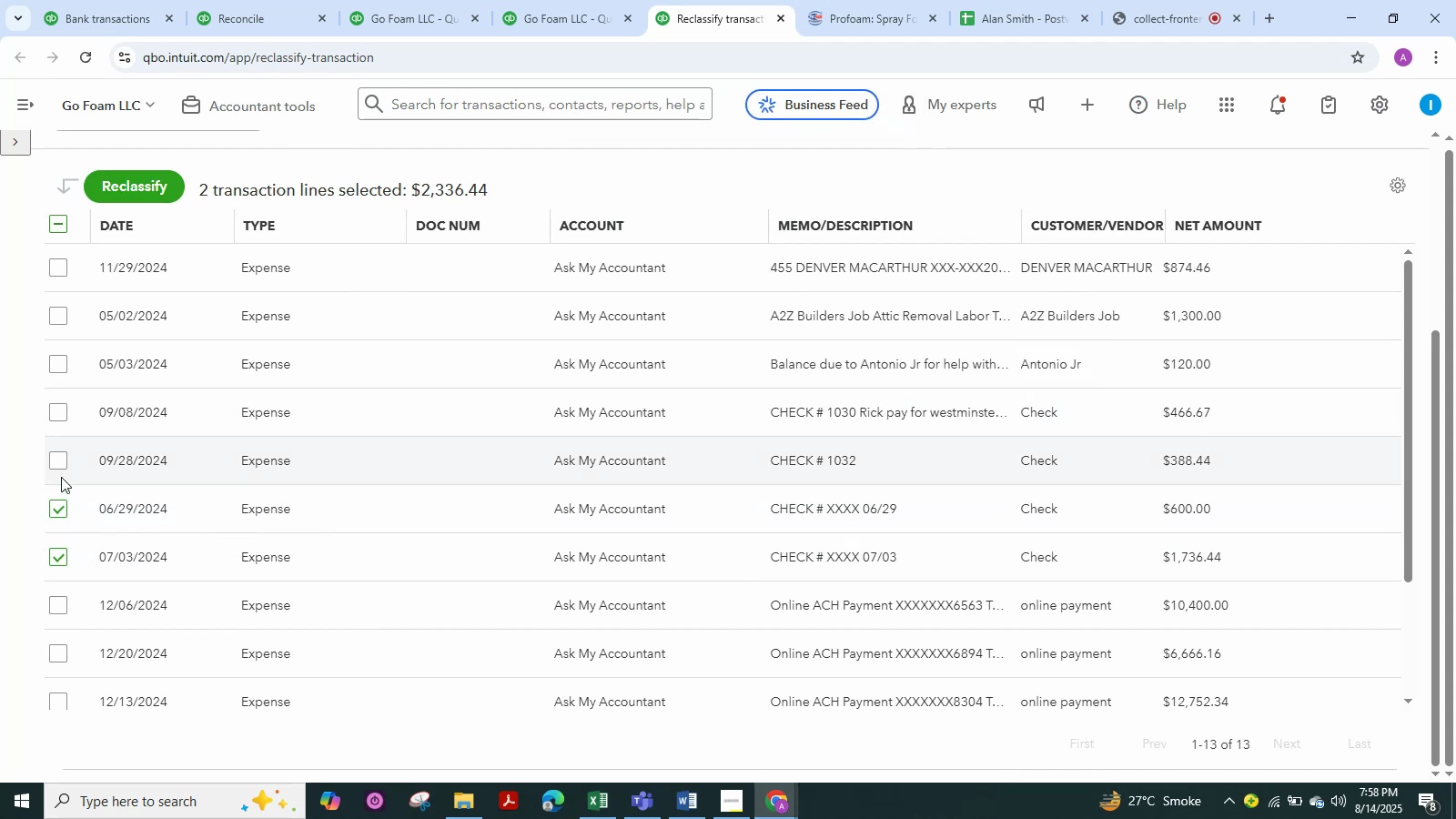 
left_click([61, 477])
 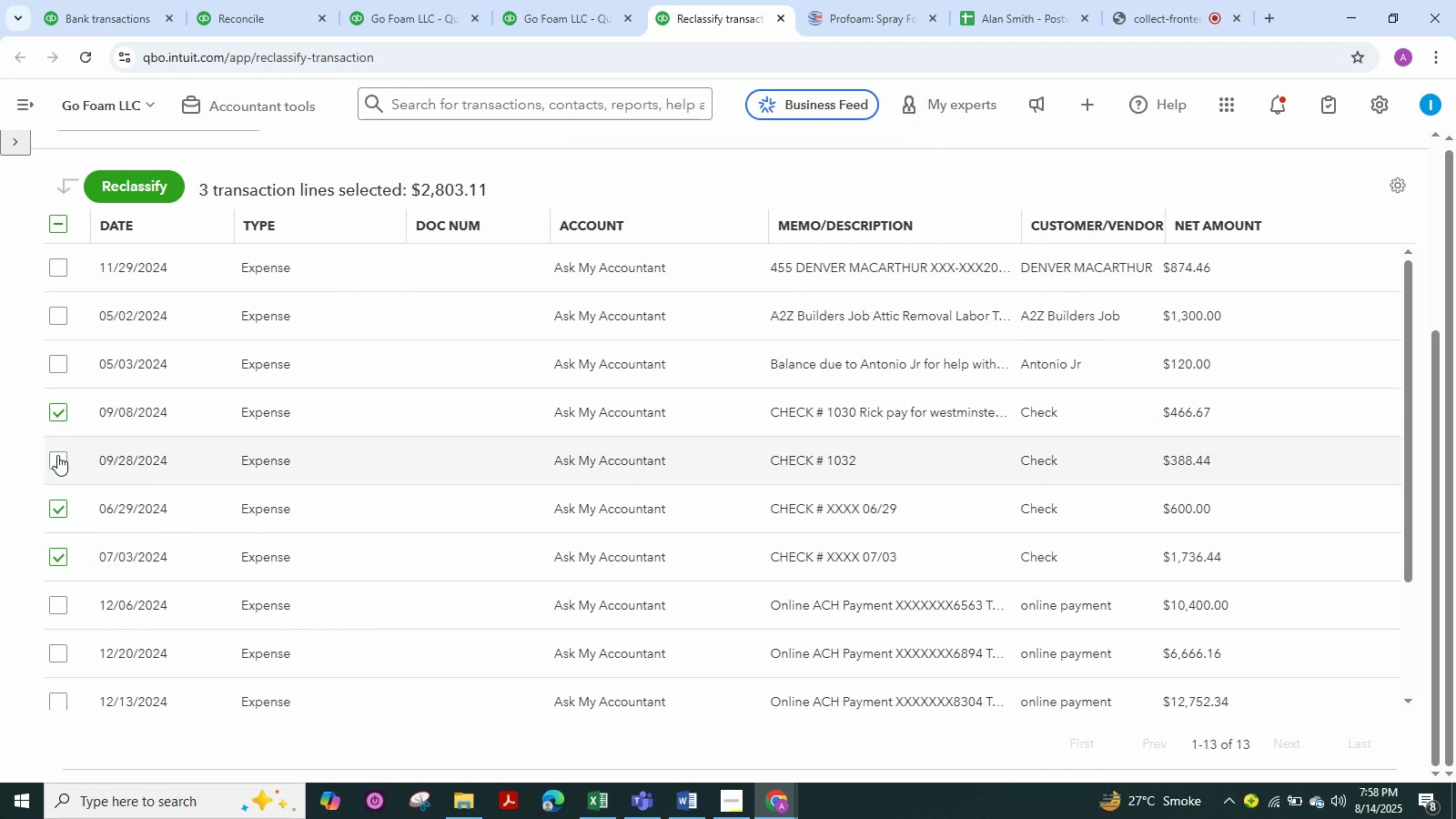 
double_click([56, 460])
 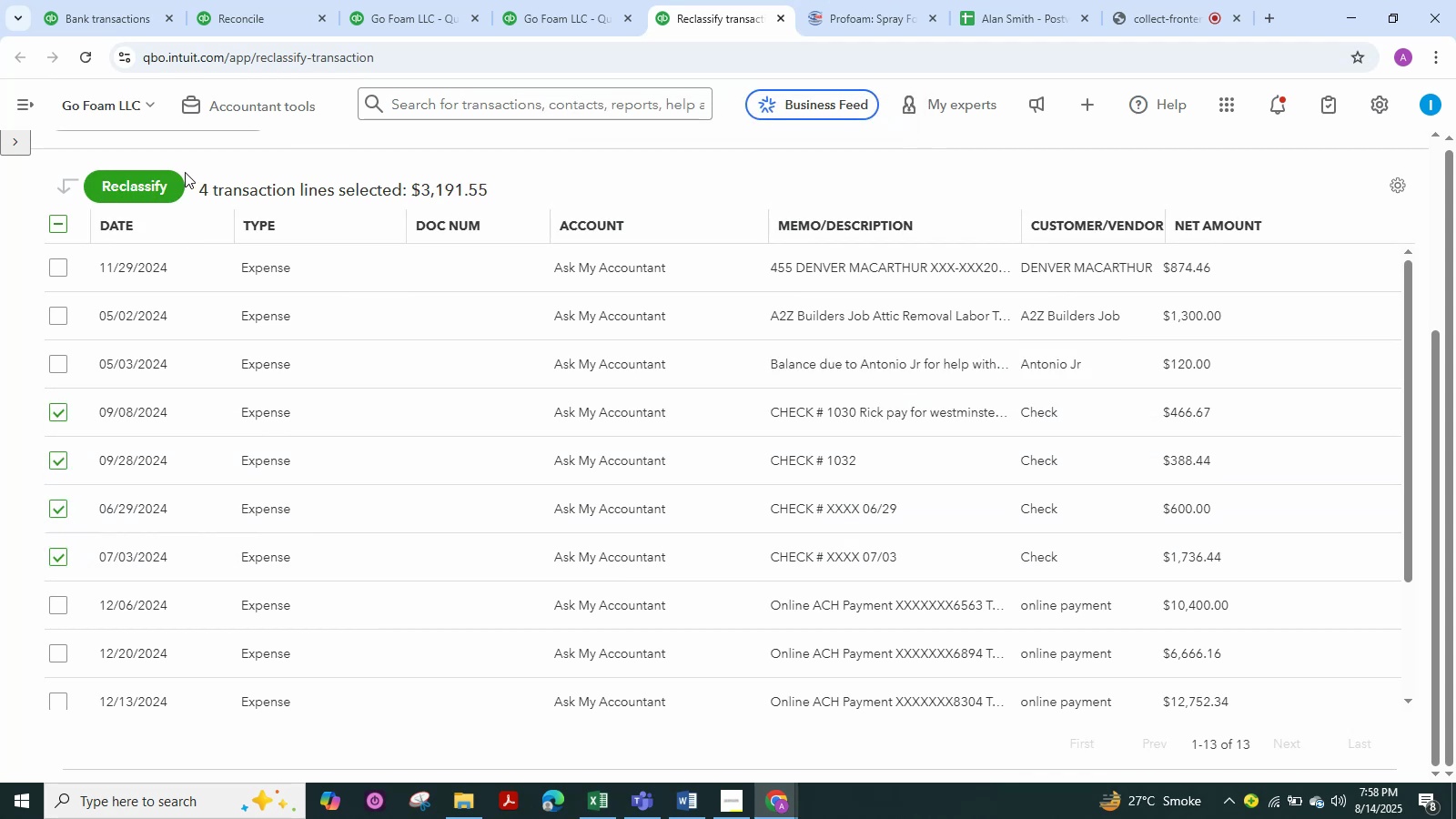 
left_click([165, 177])
 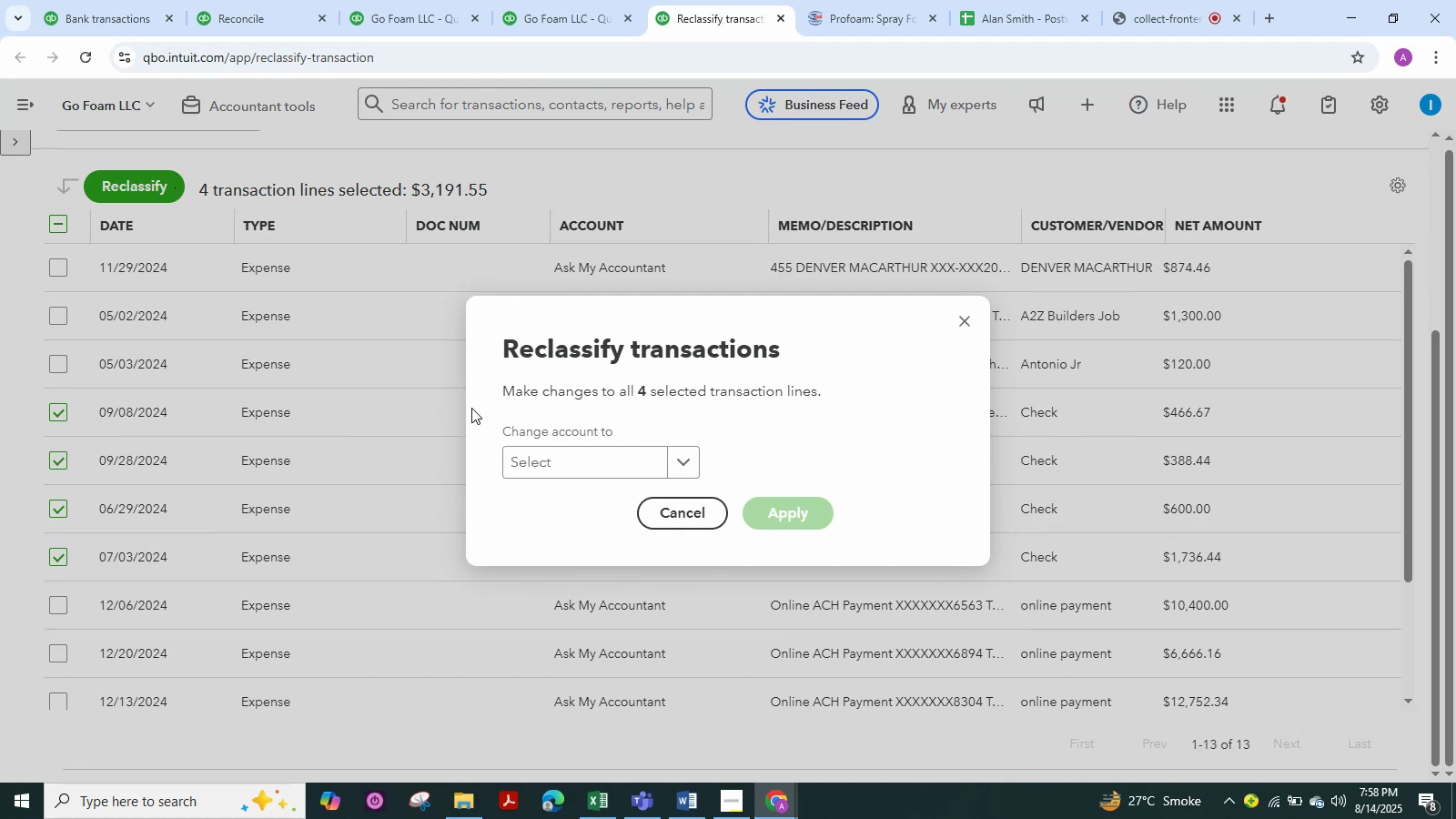 
left_click([527, 451])
 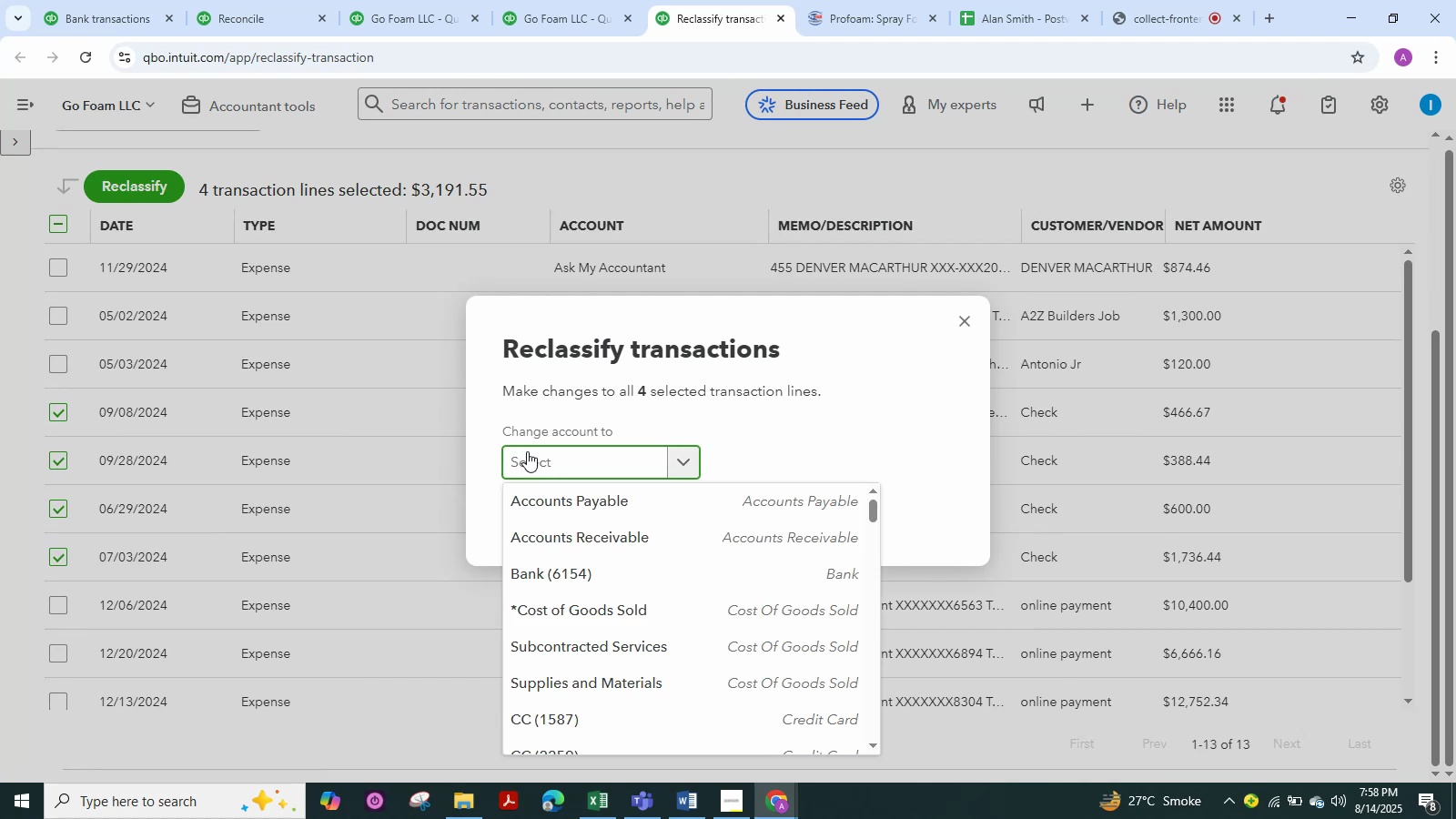 
type(subcontrc)
 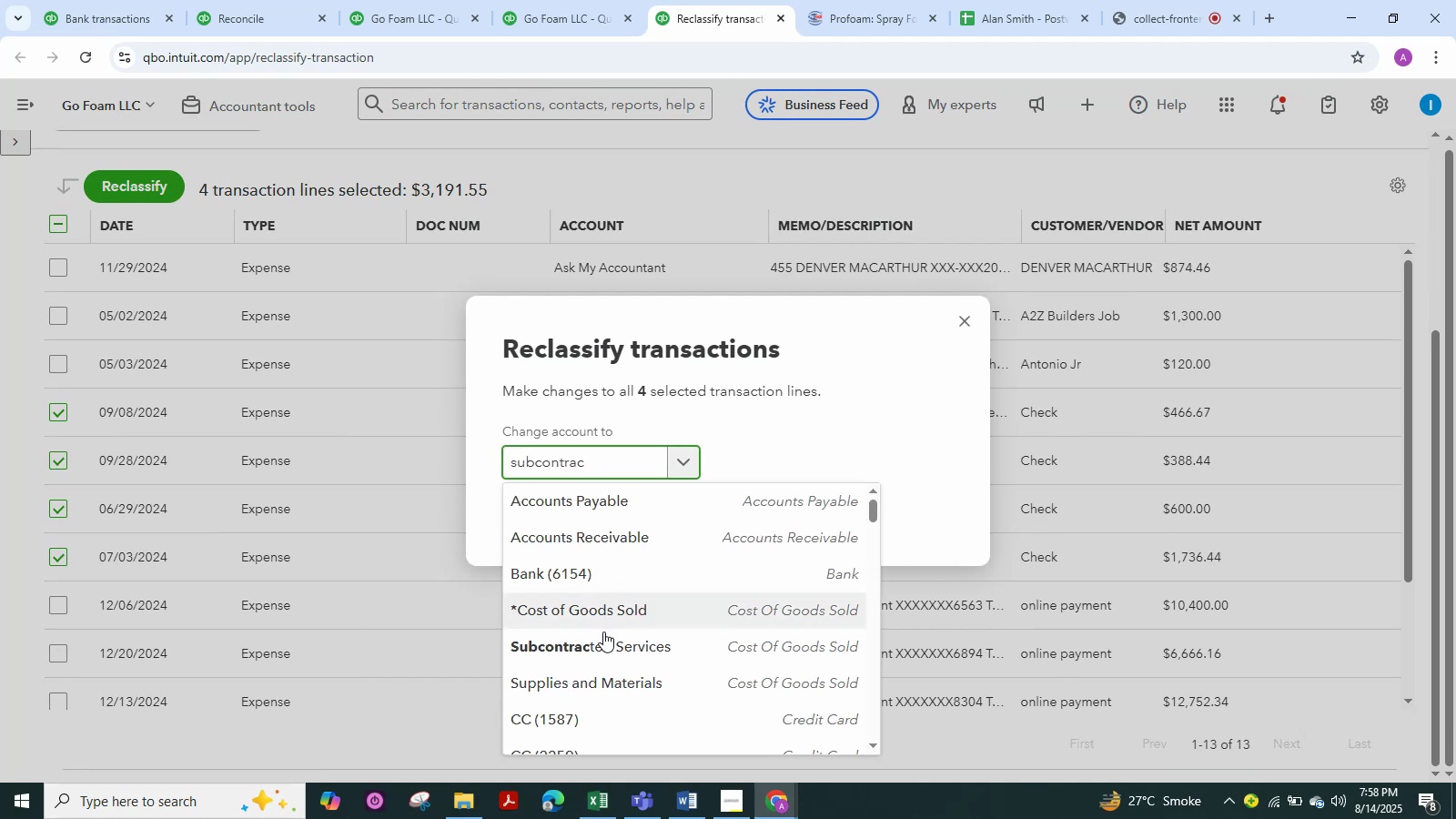 
hold_key(key=A, duration=0.31)
 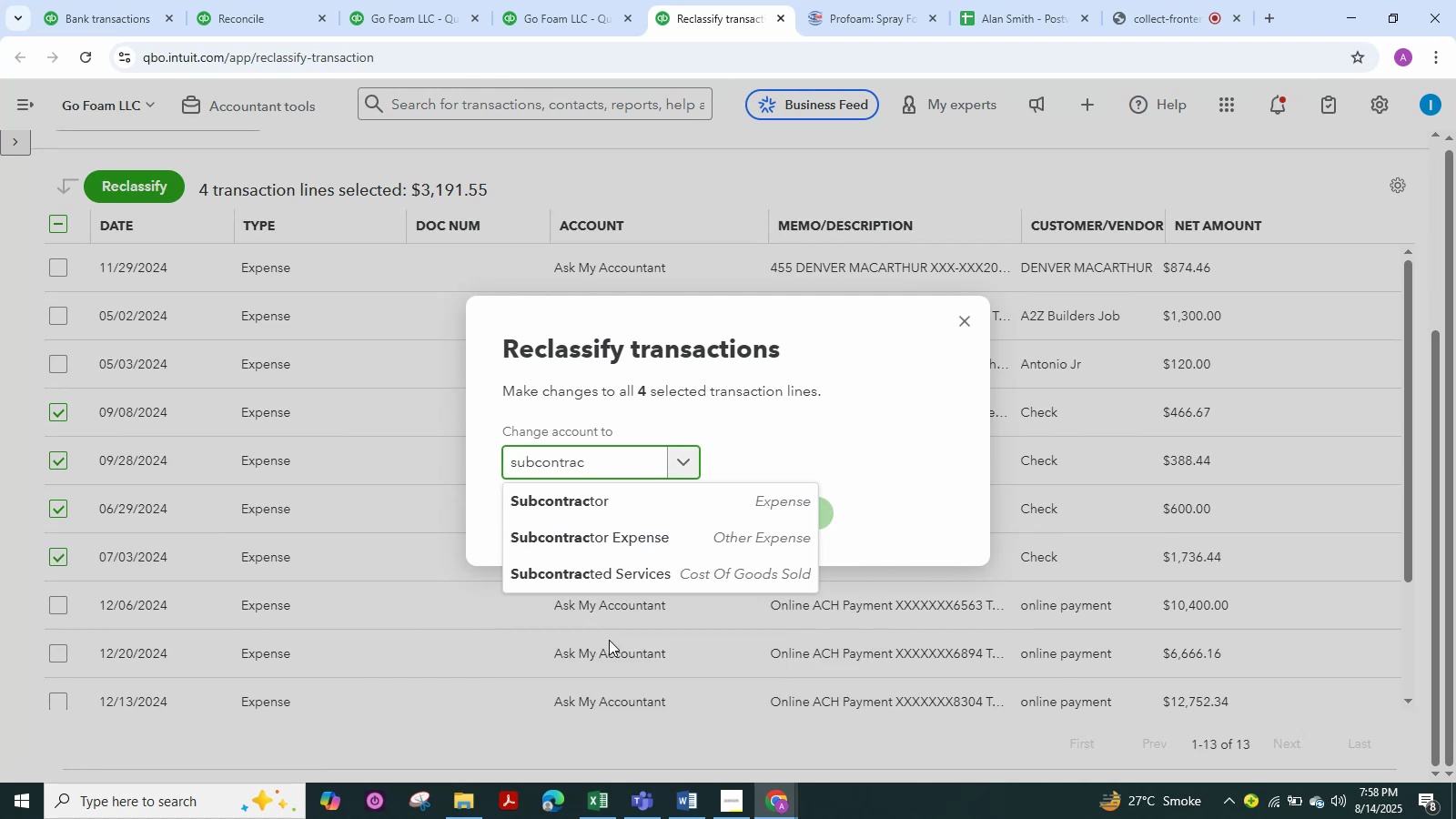 
left_click([609, 640])
 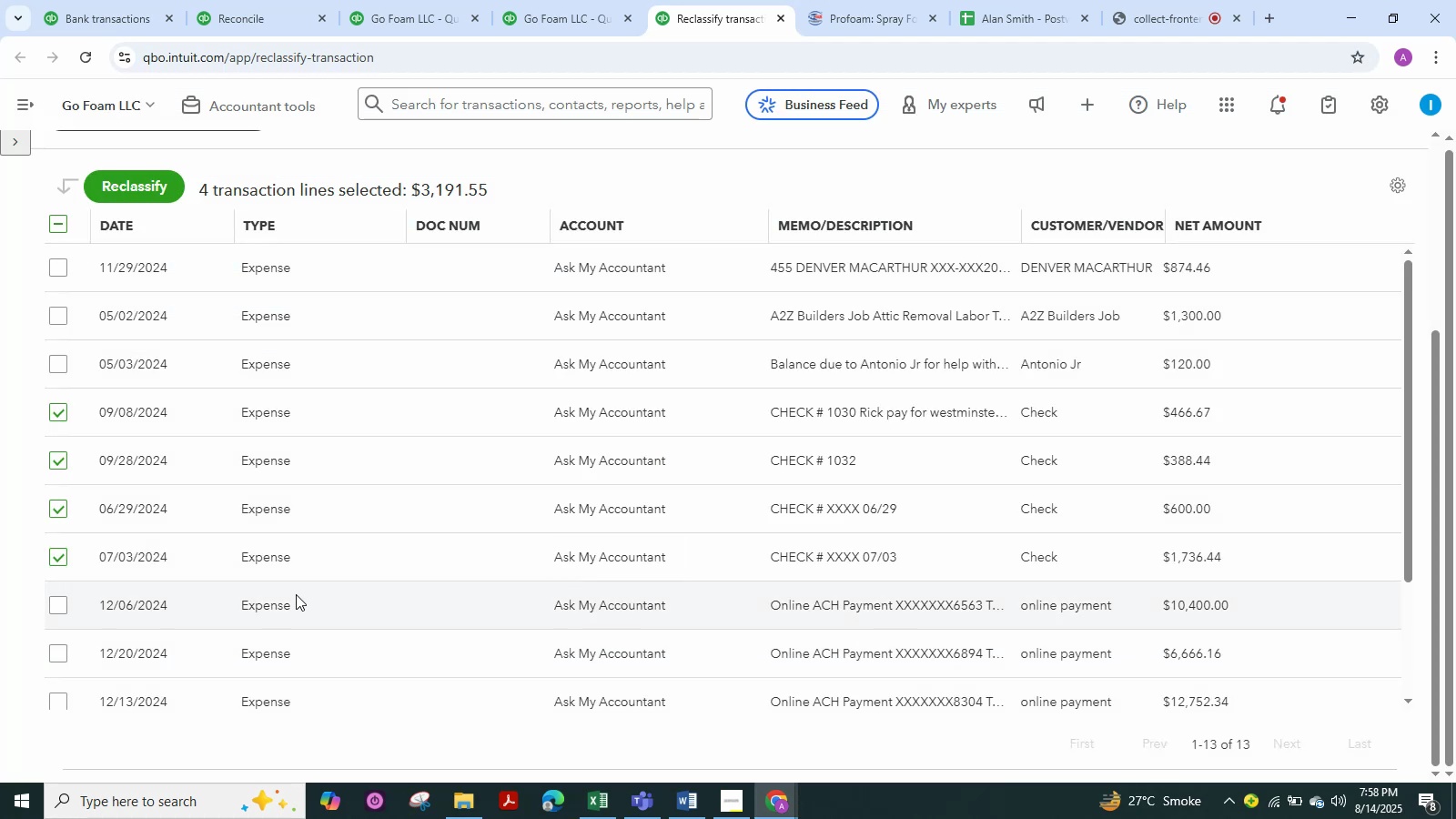 
wait(5.29)
 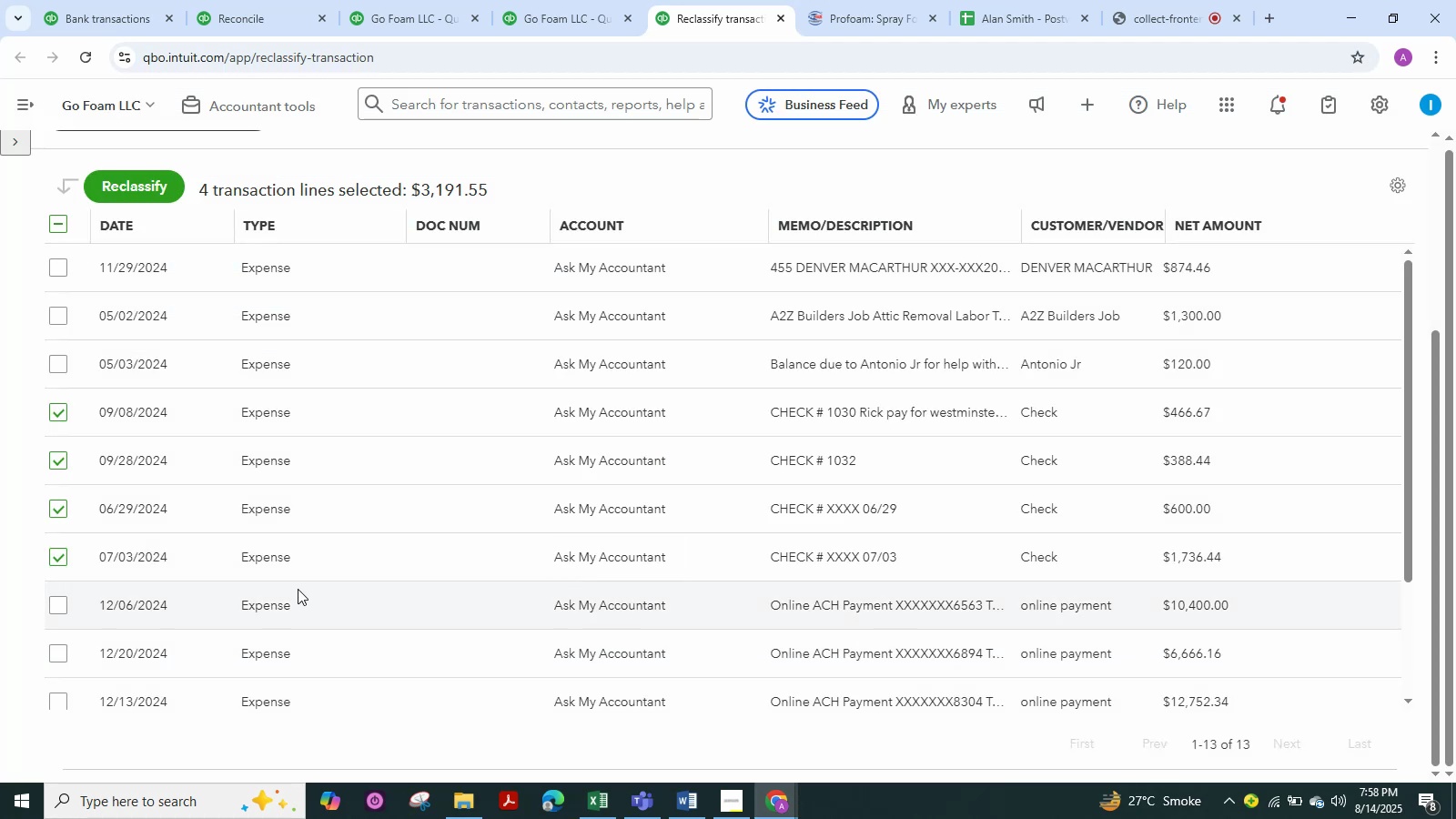 
left_click([151, 193])
 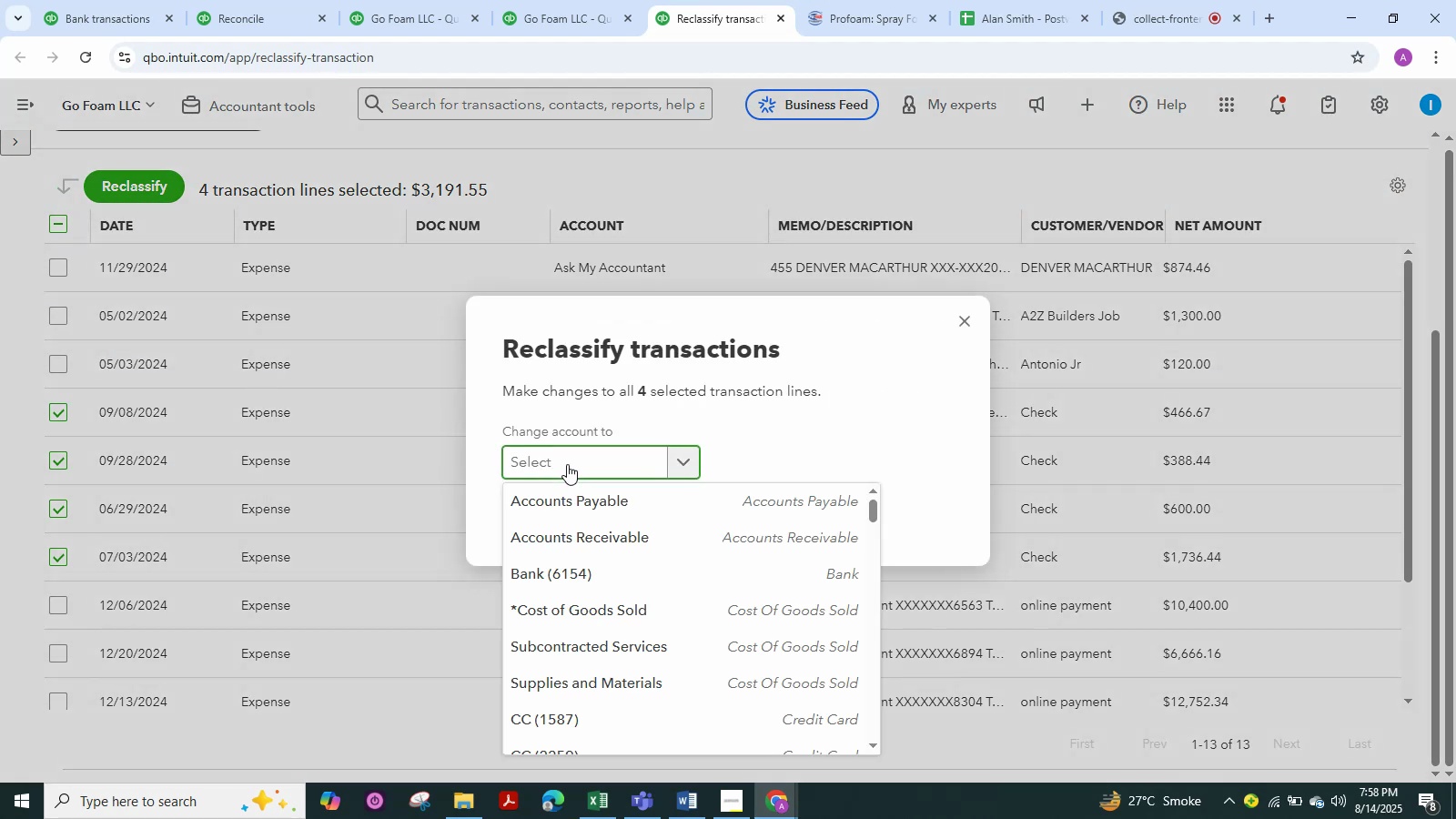 
type(subcio)
key(Backspace)
type(ontrct)
 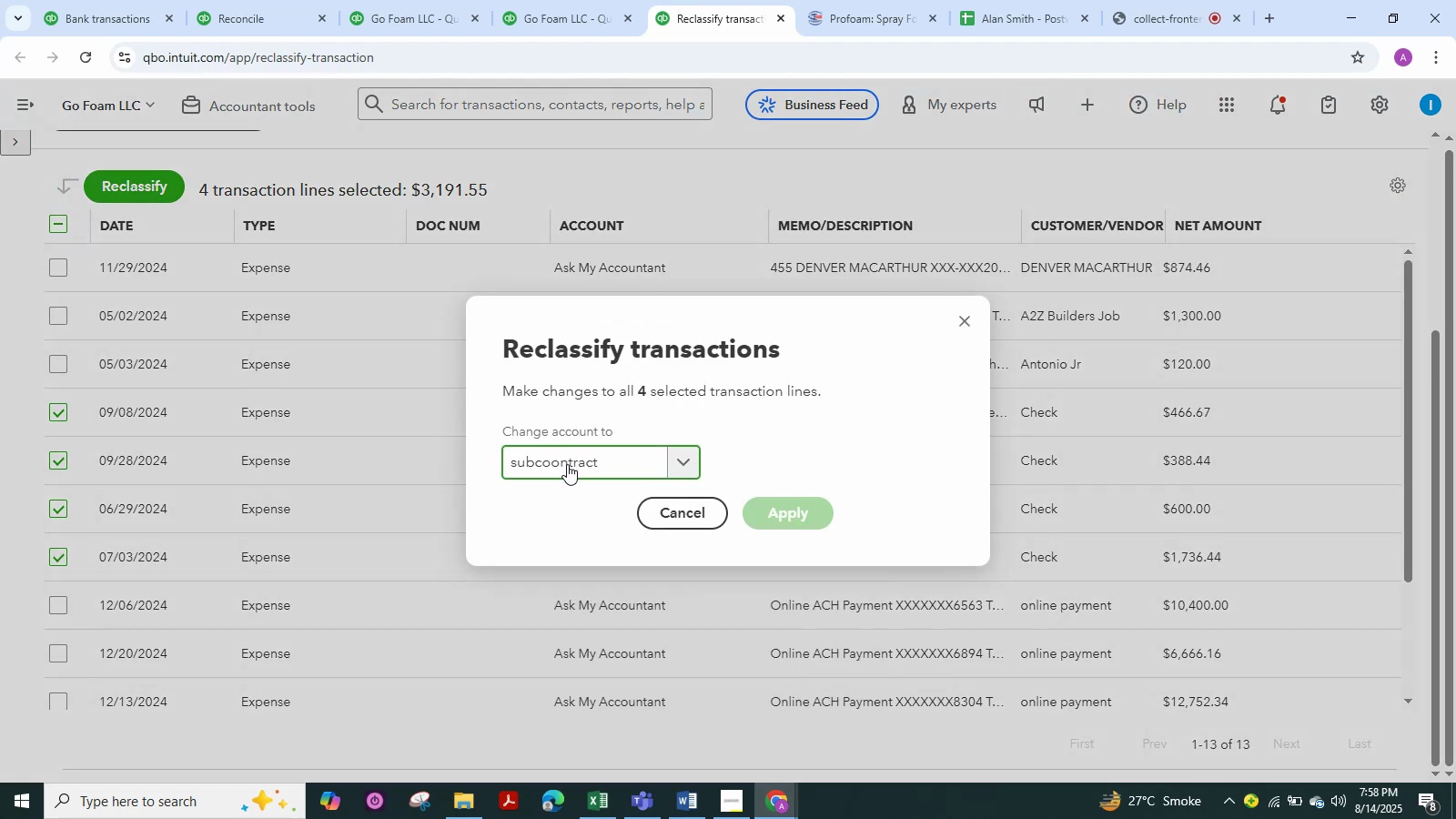 
hold_key(key=A, duration=0.38)
 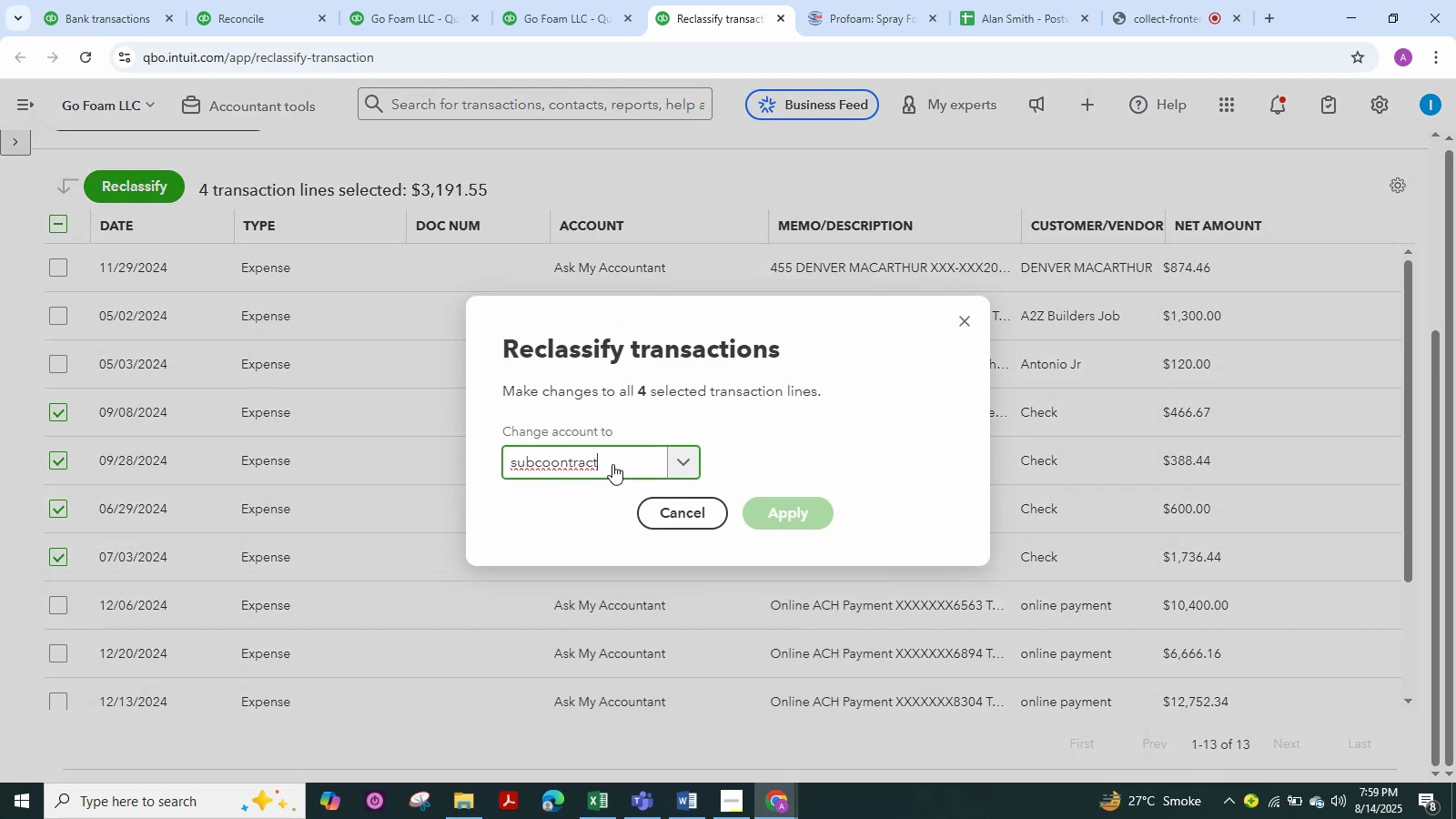 
double_click([619, 464])
 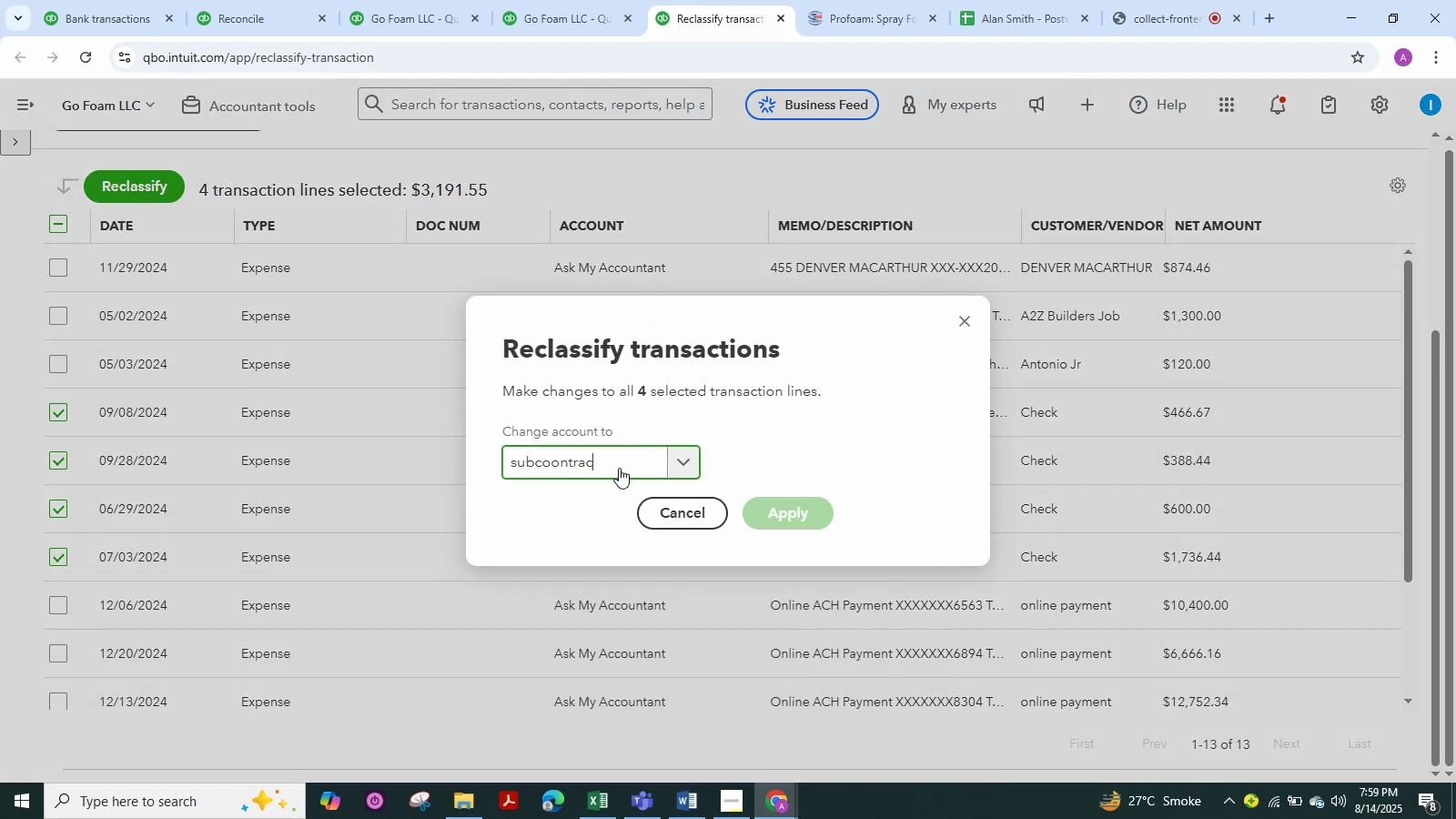 
key(Backspace)
 